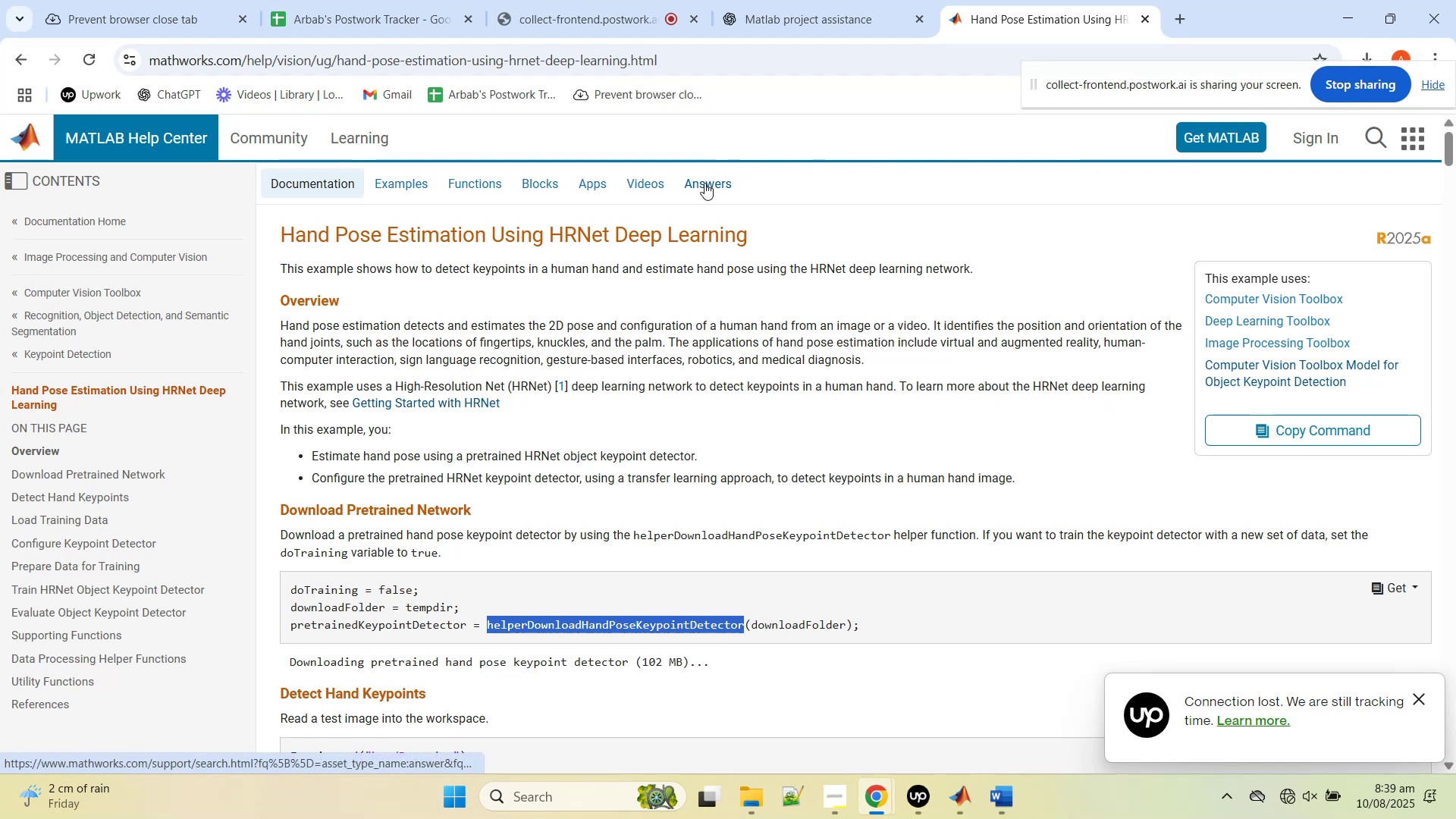 
left_click([704, 183])
 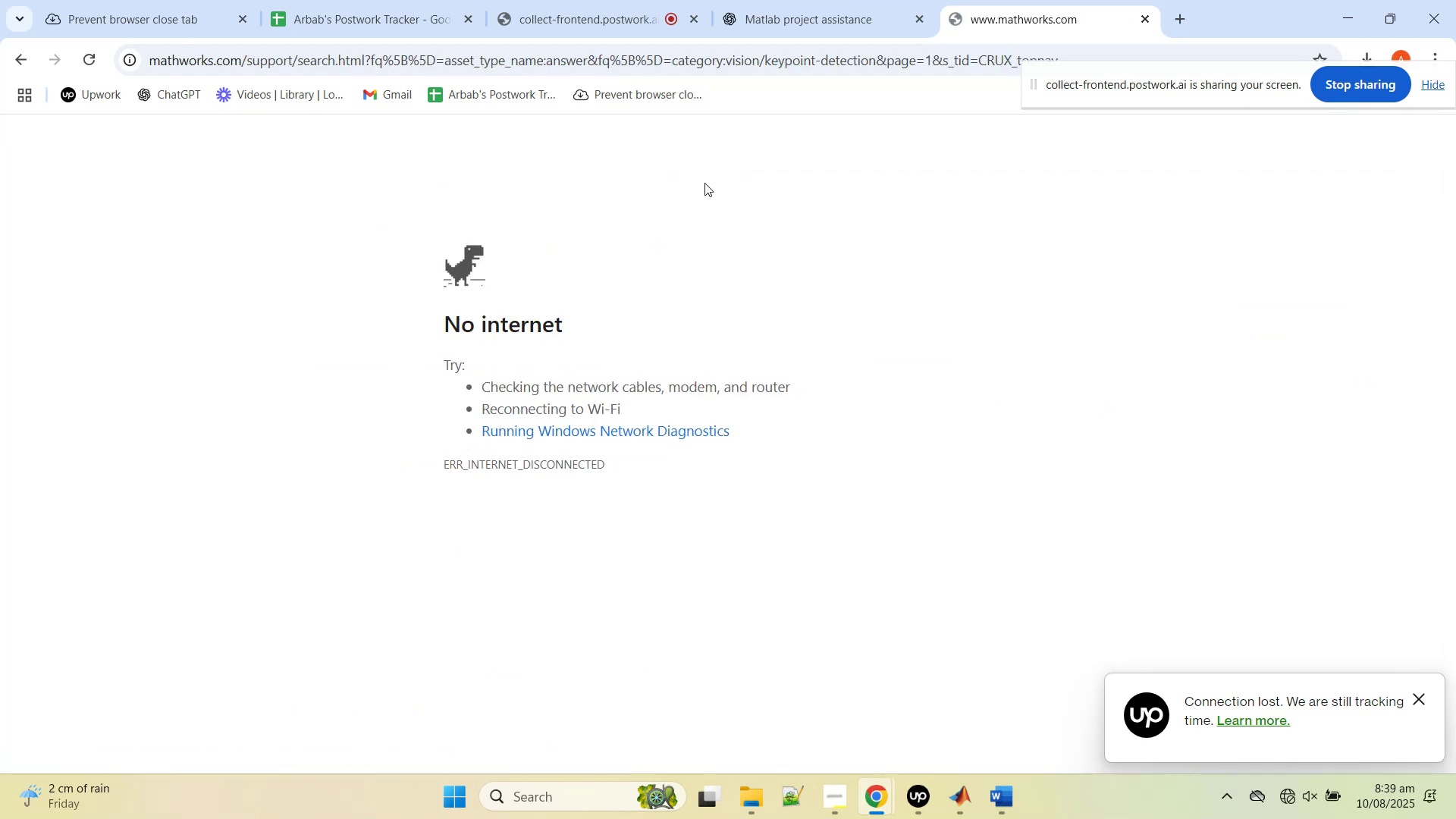 
wait(5.58)
 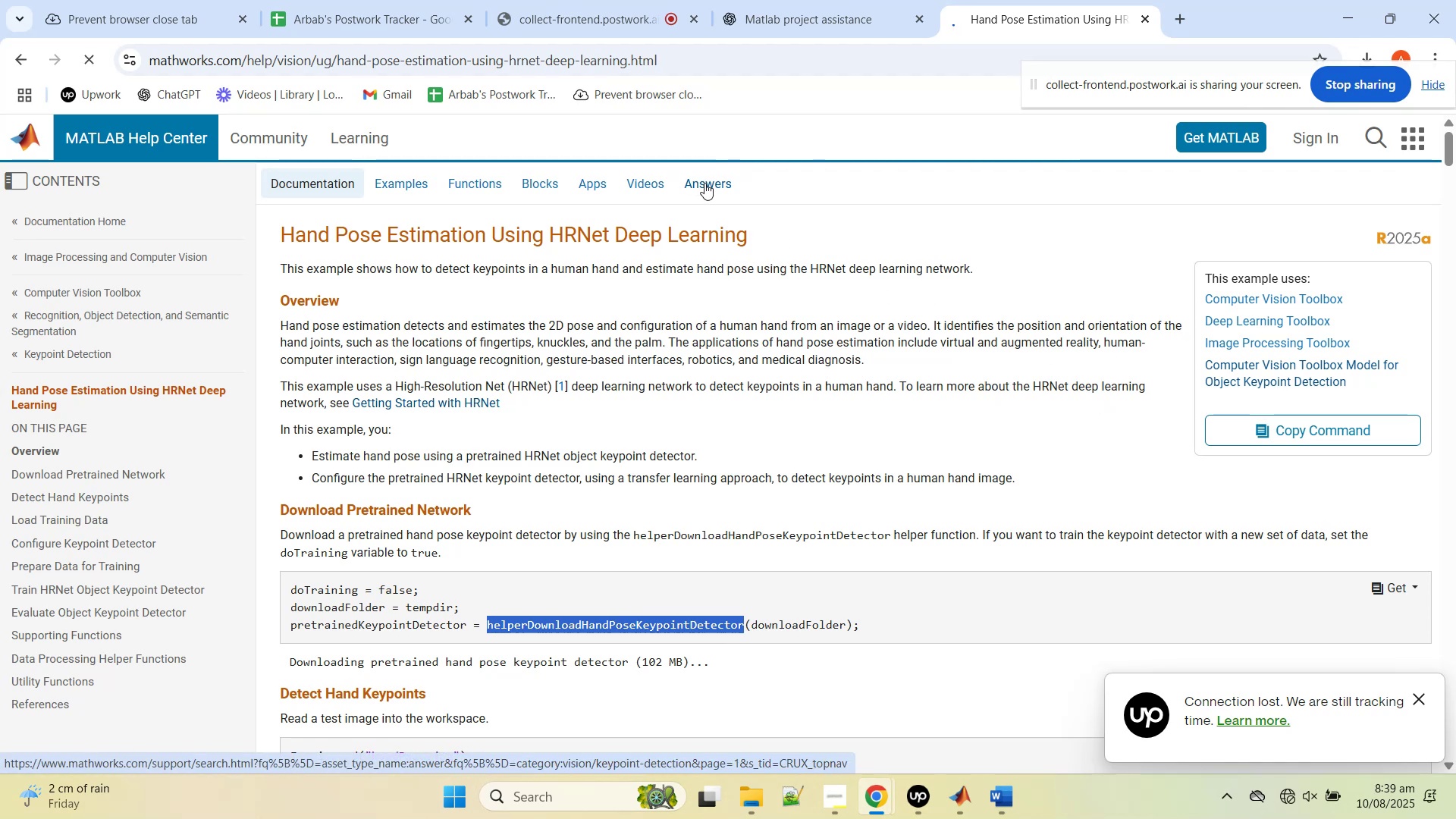 
left_click([27, 61])
 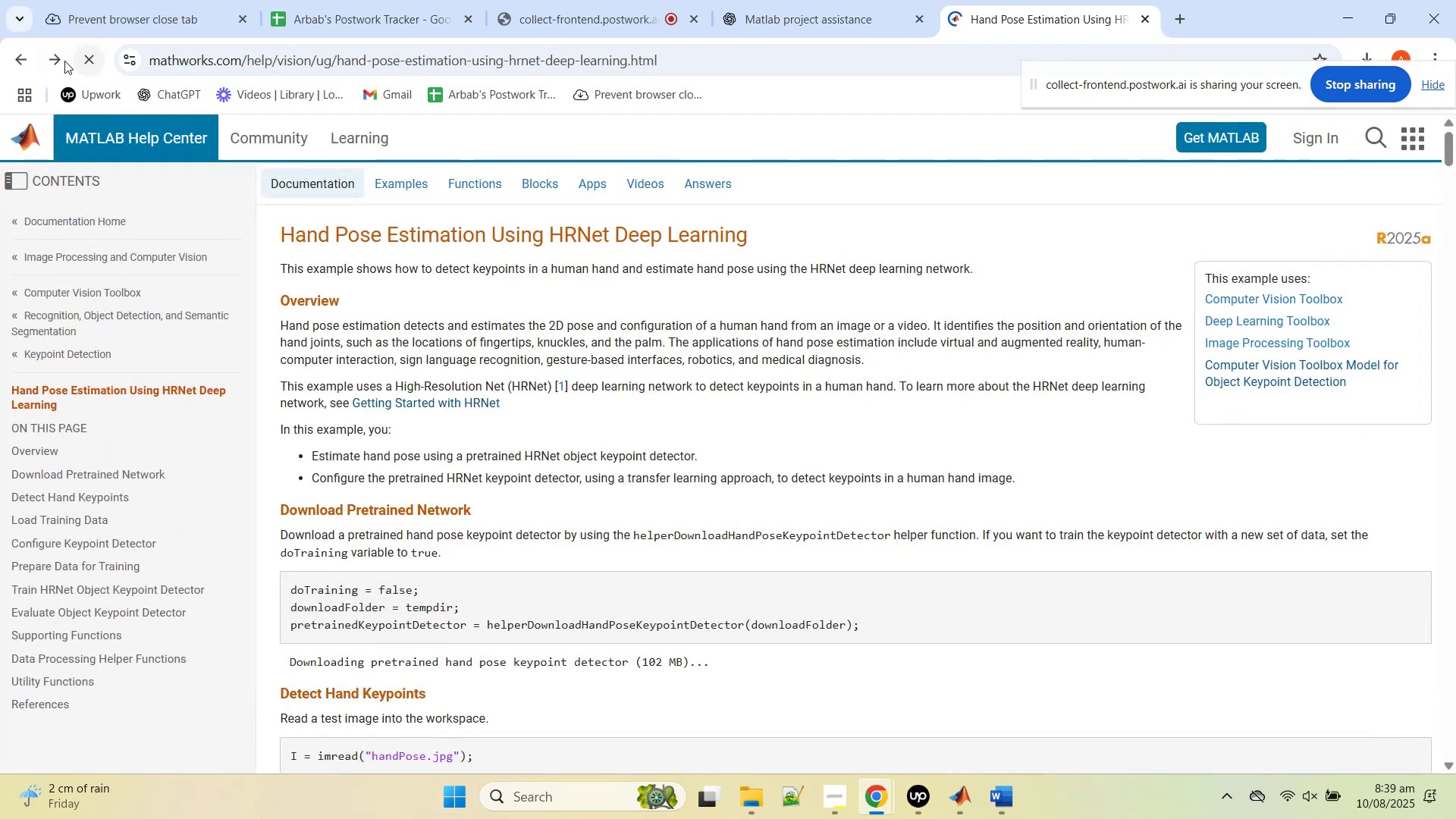 
left_click([701, 174])
 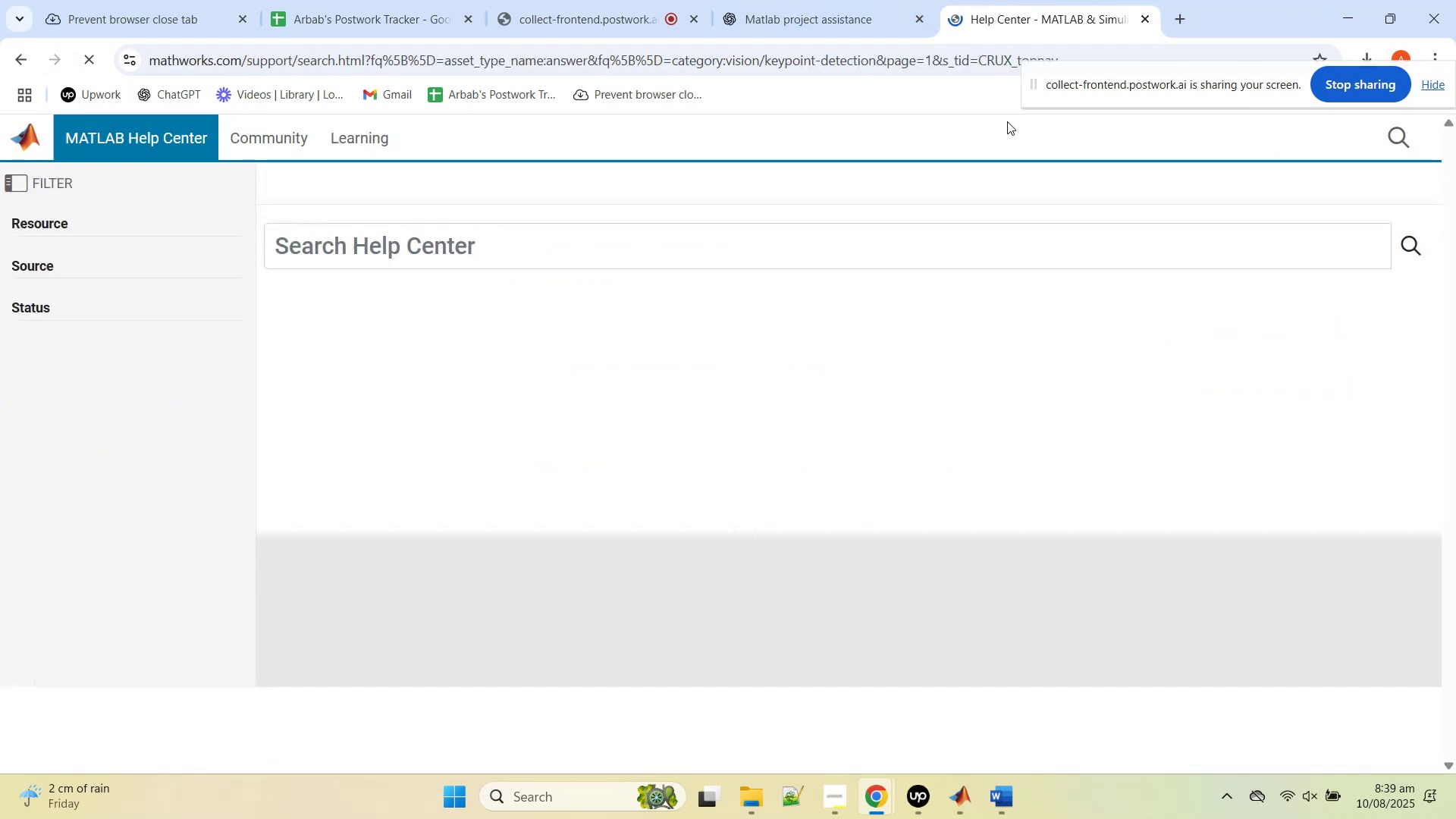 
scroll: coordinate [721, 350], scroll_direction: up, amount: 14.0
 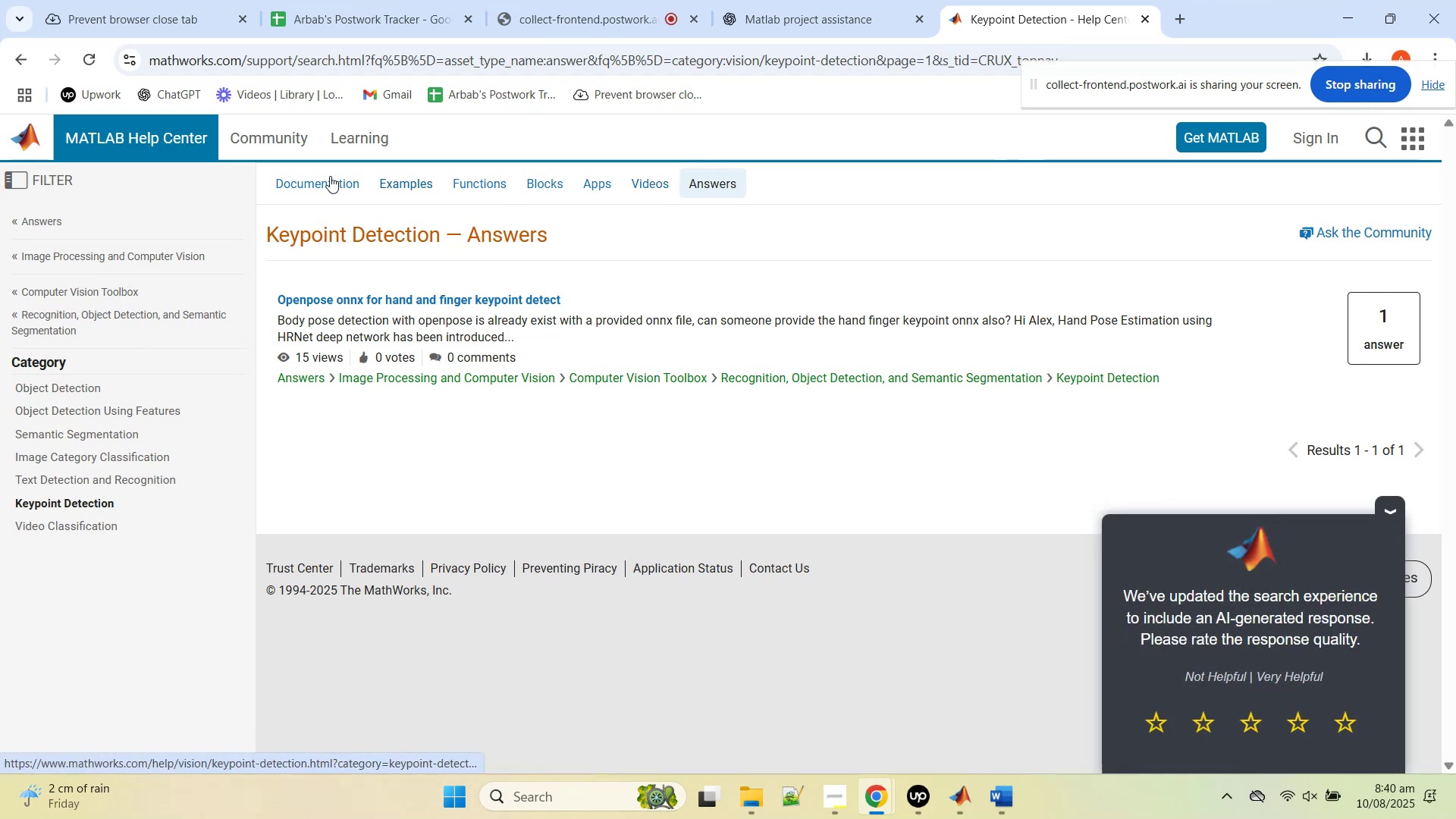 
left_click([416, 180])
 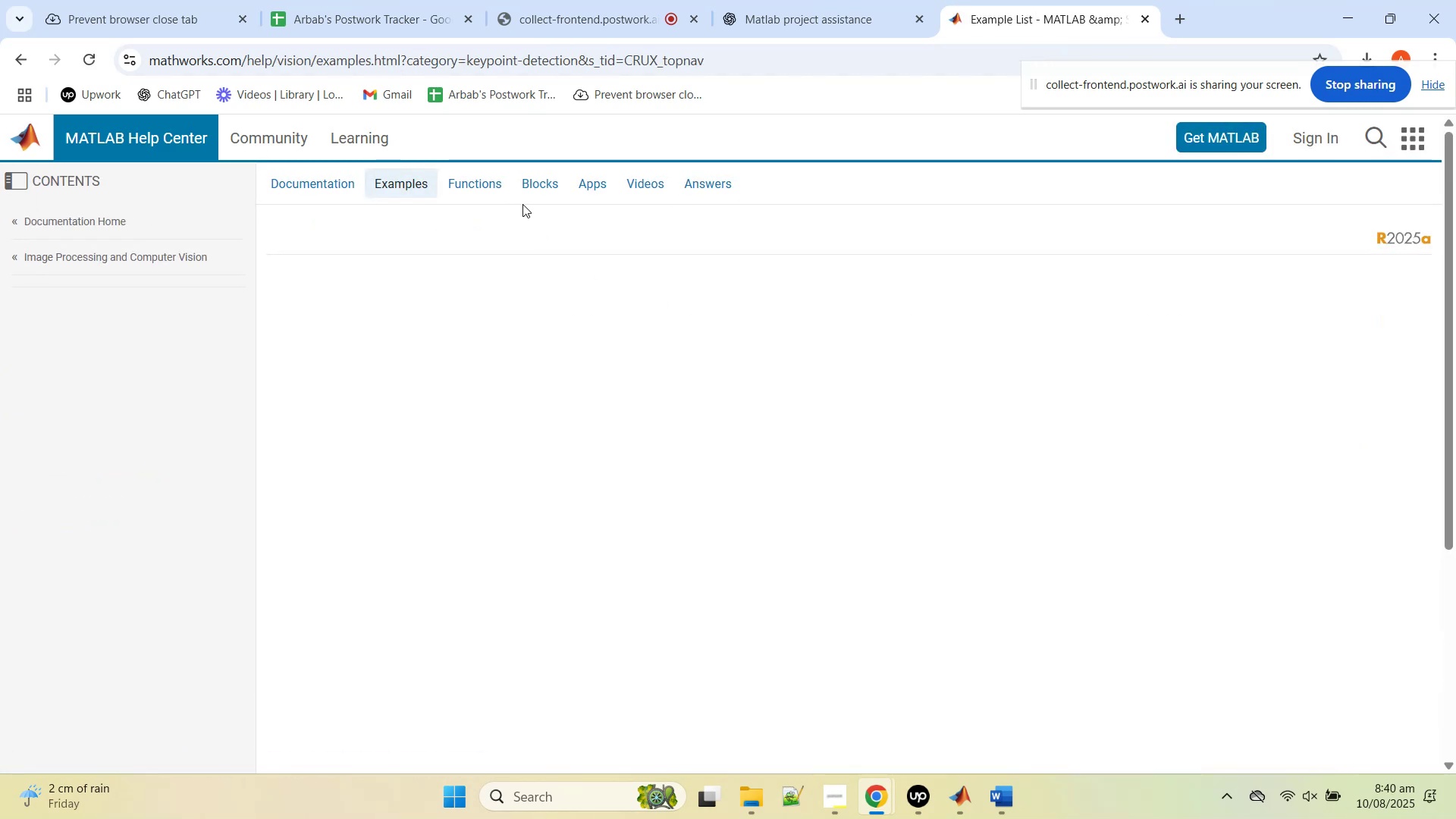 
left_click([20, 60])
 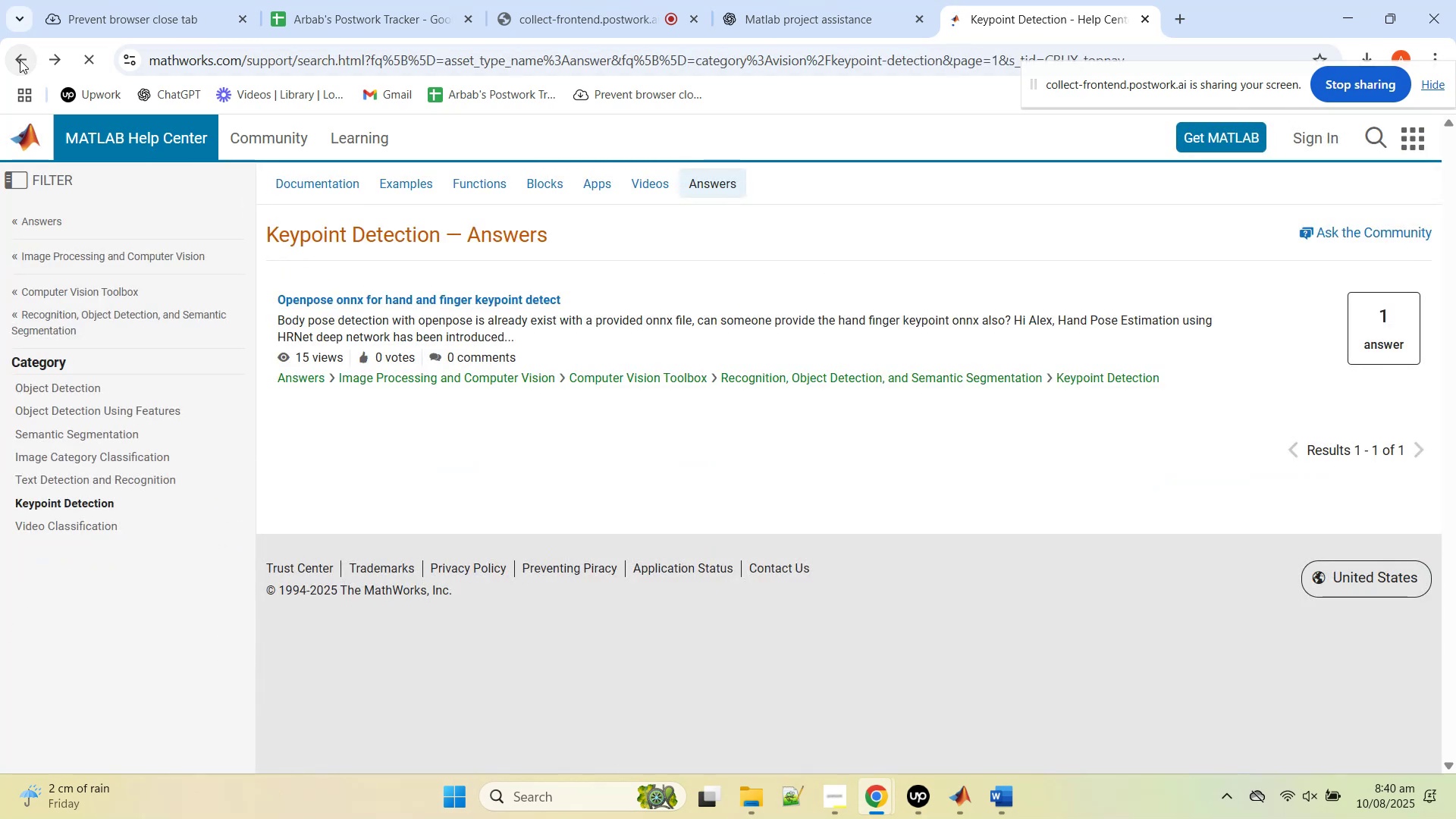 
left_click([20, 60])
 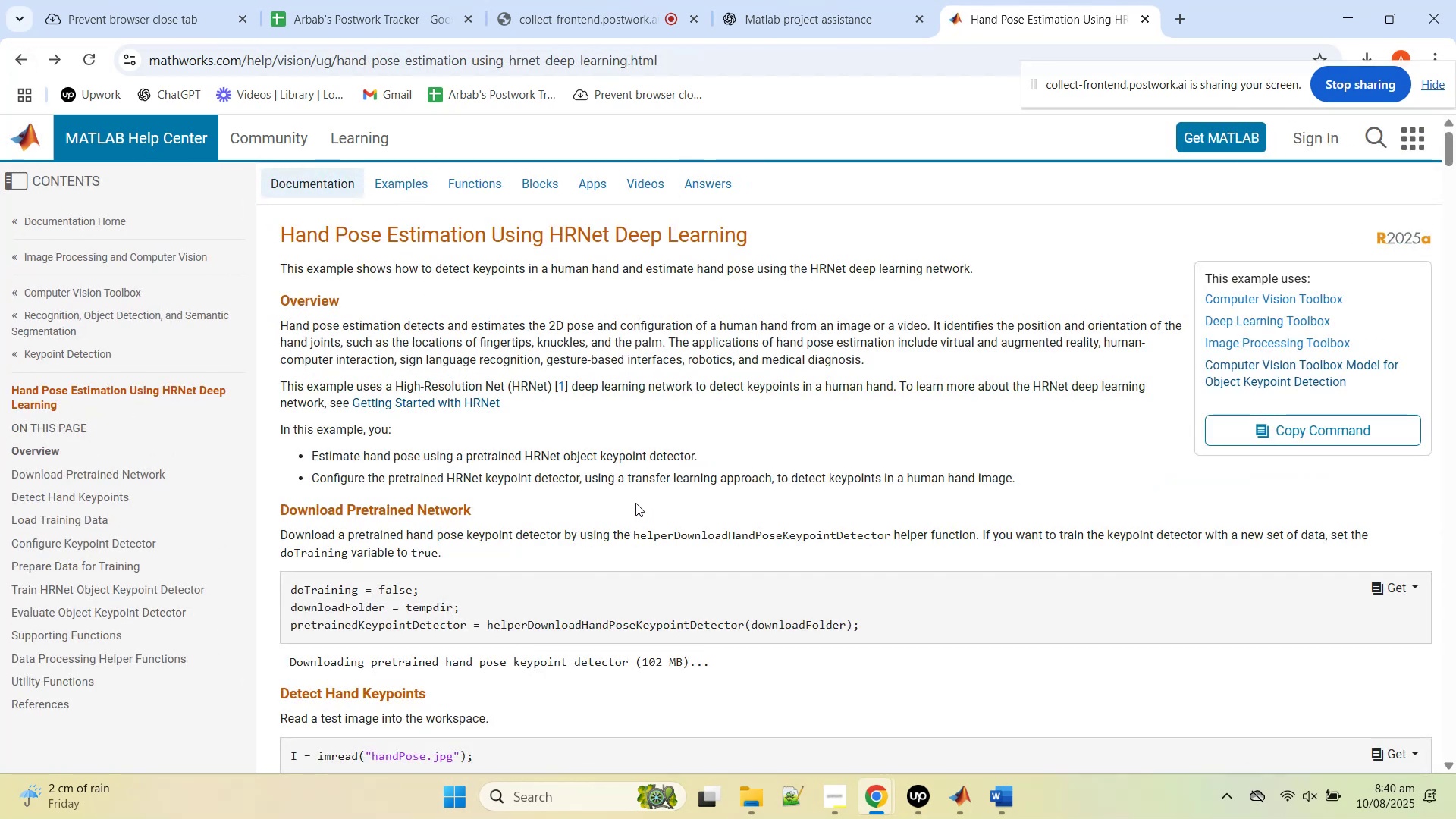 
wait(6.26)
 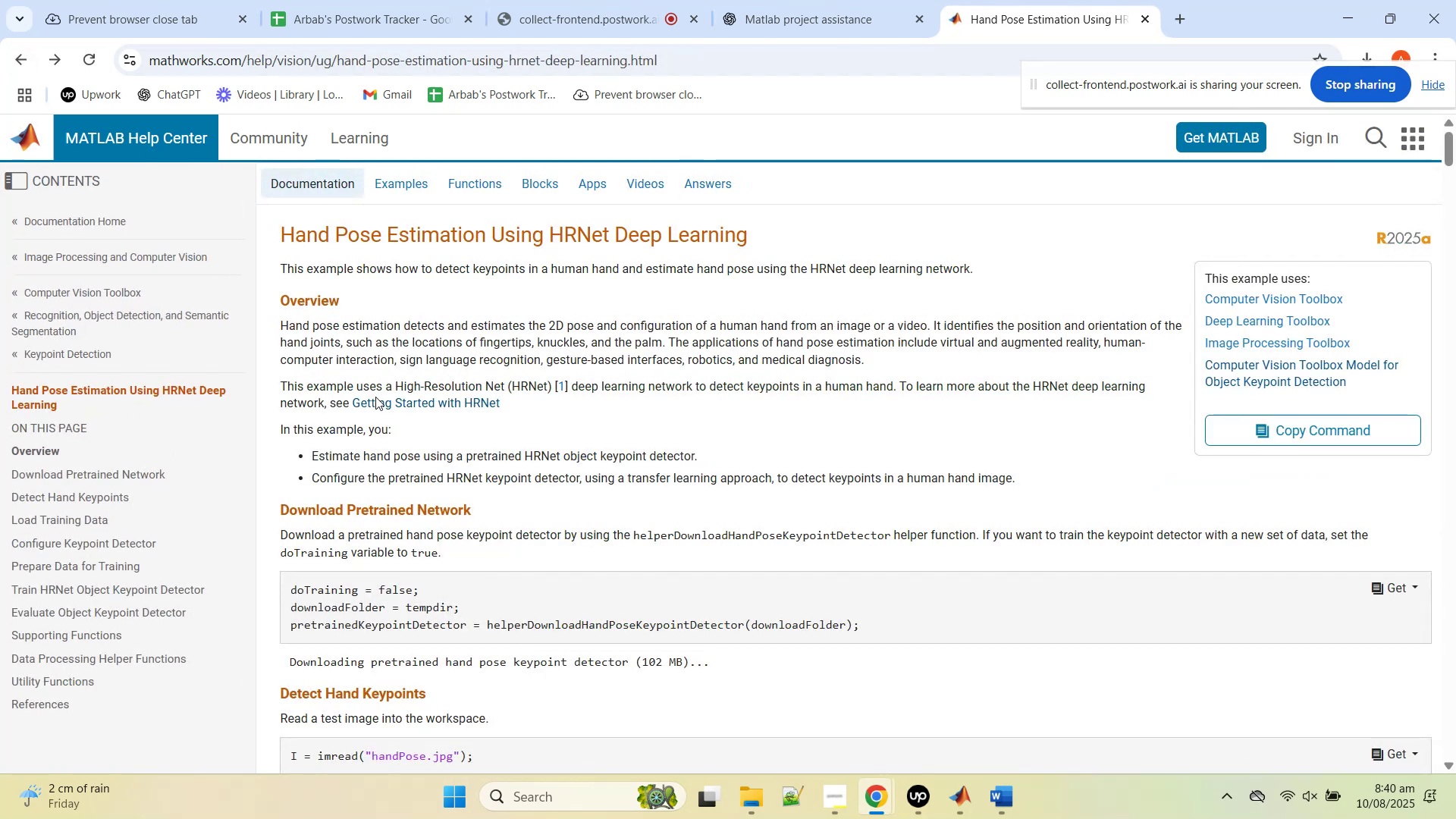 
double_click([531, 624])
 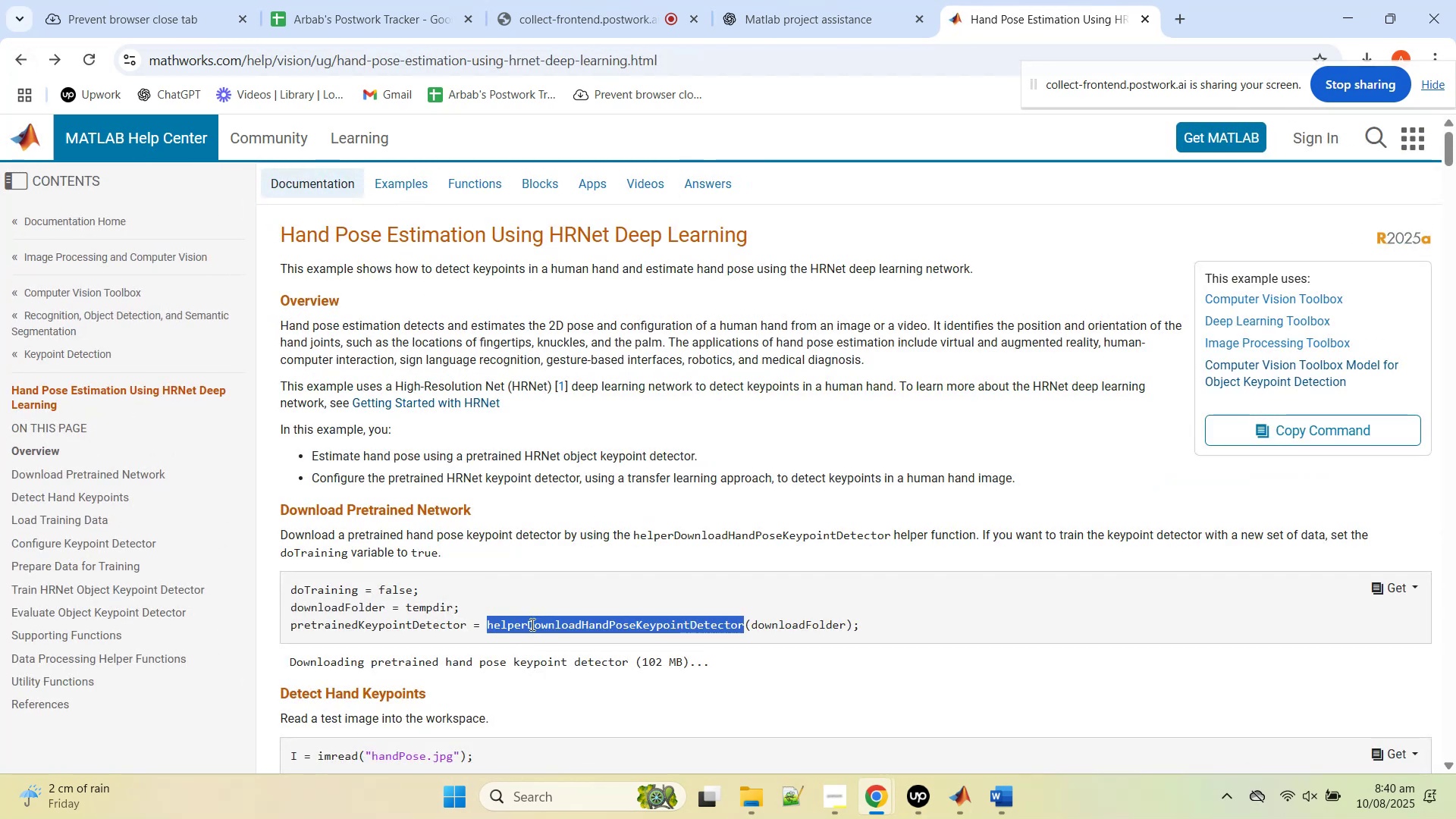 
triple_click([531, 624])
 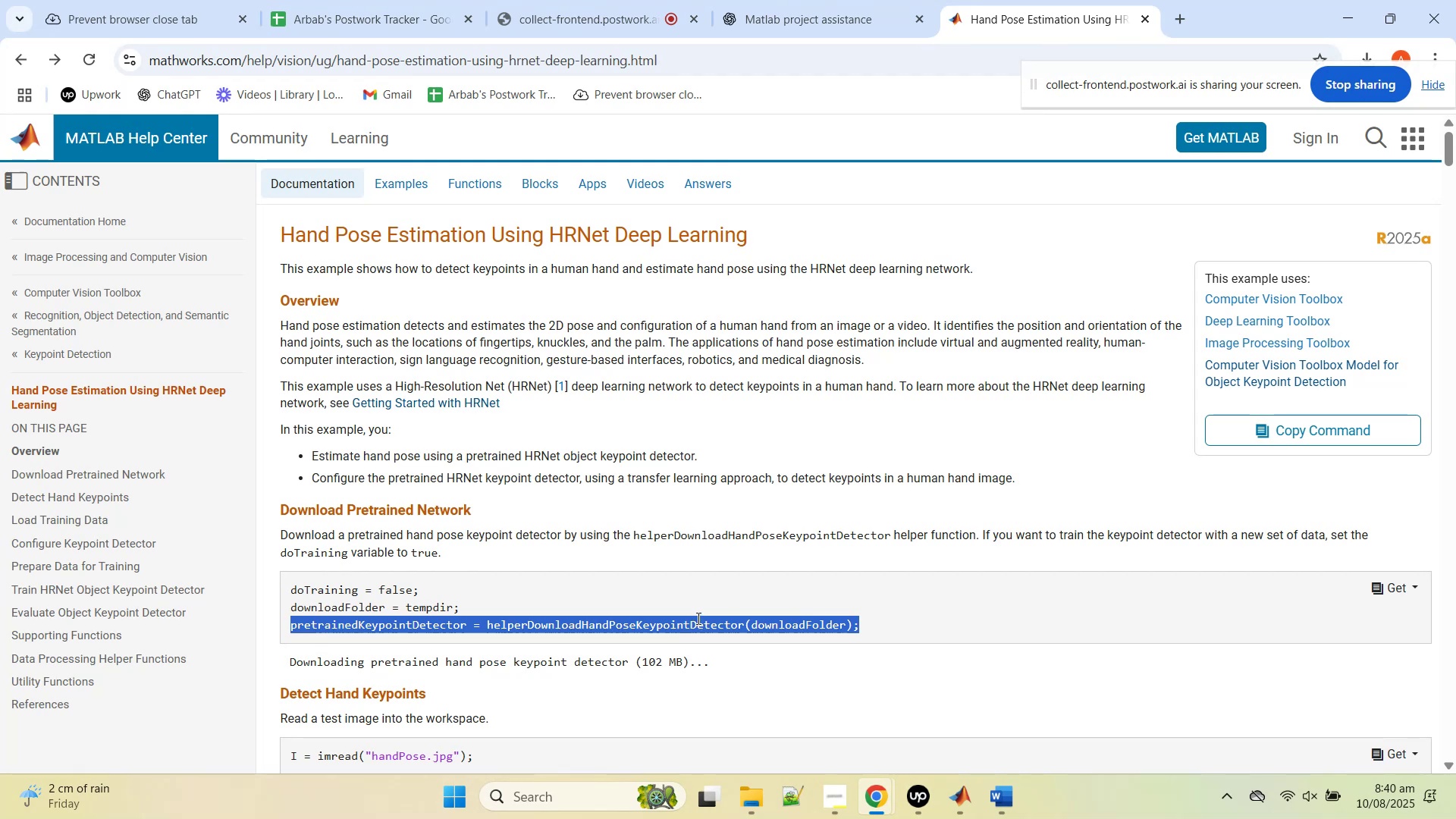 
mouse_move([1412, 587])
 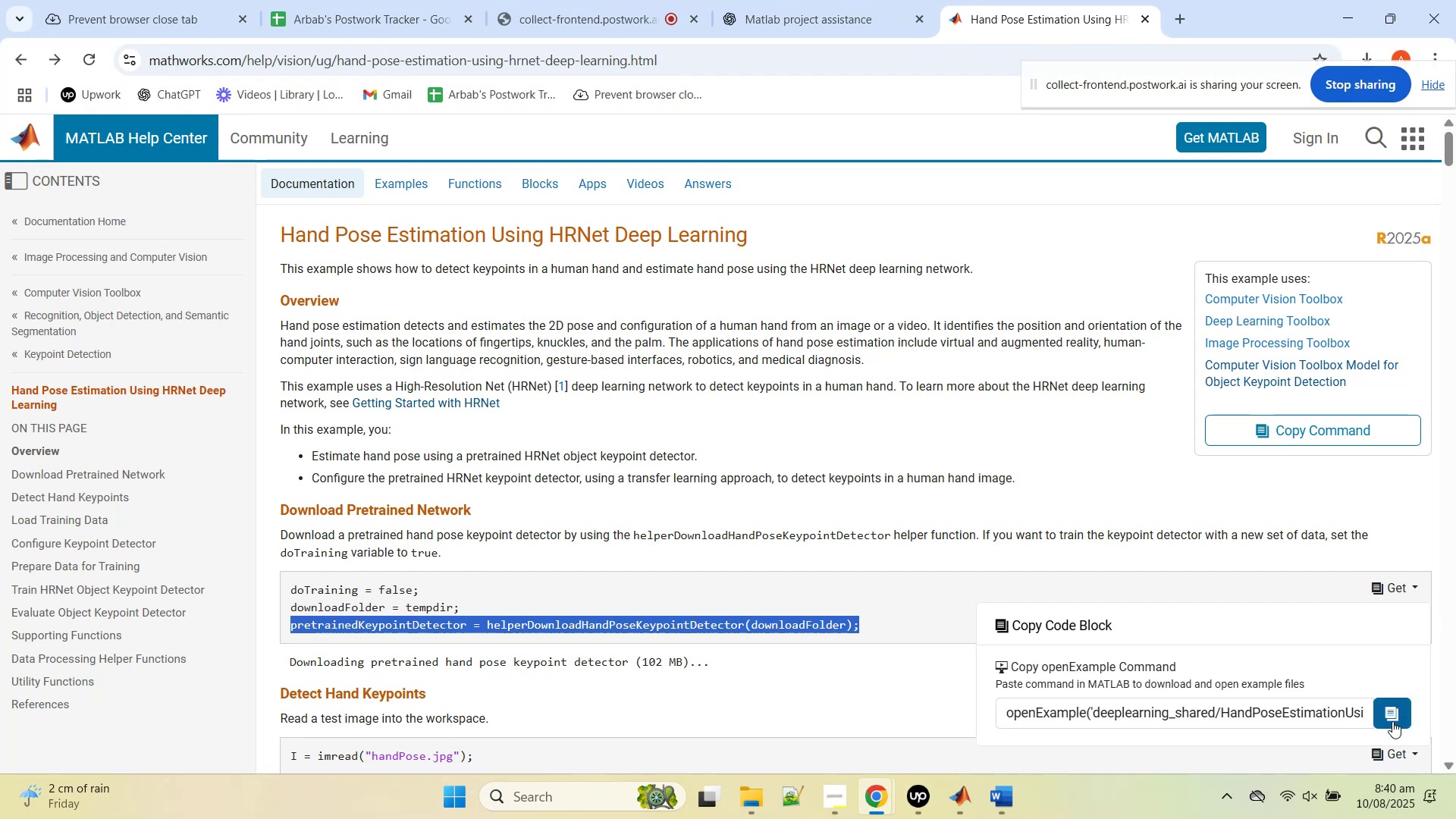 
left_click([1394, 717])
 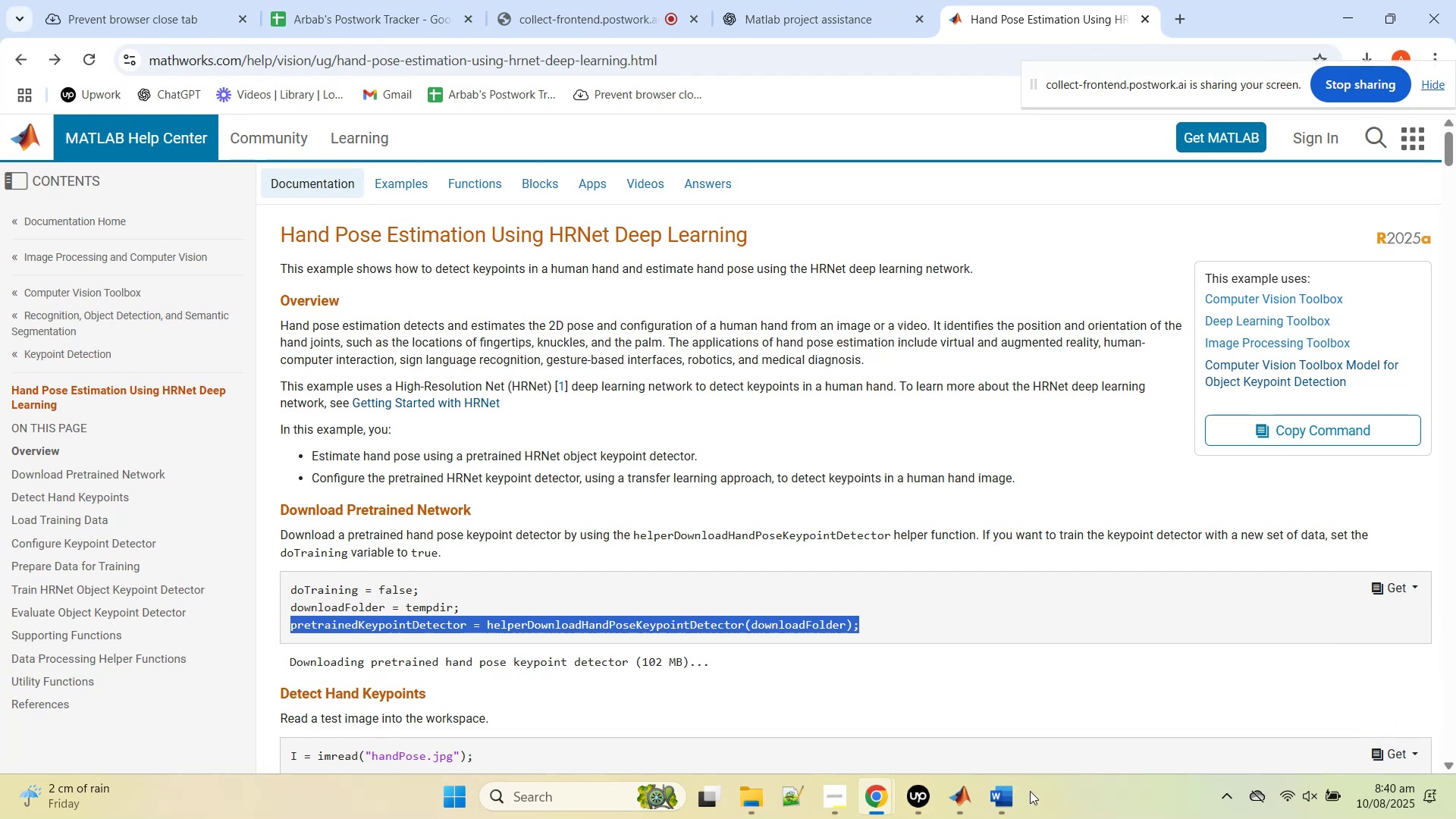 
left_click([966, 799])
 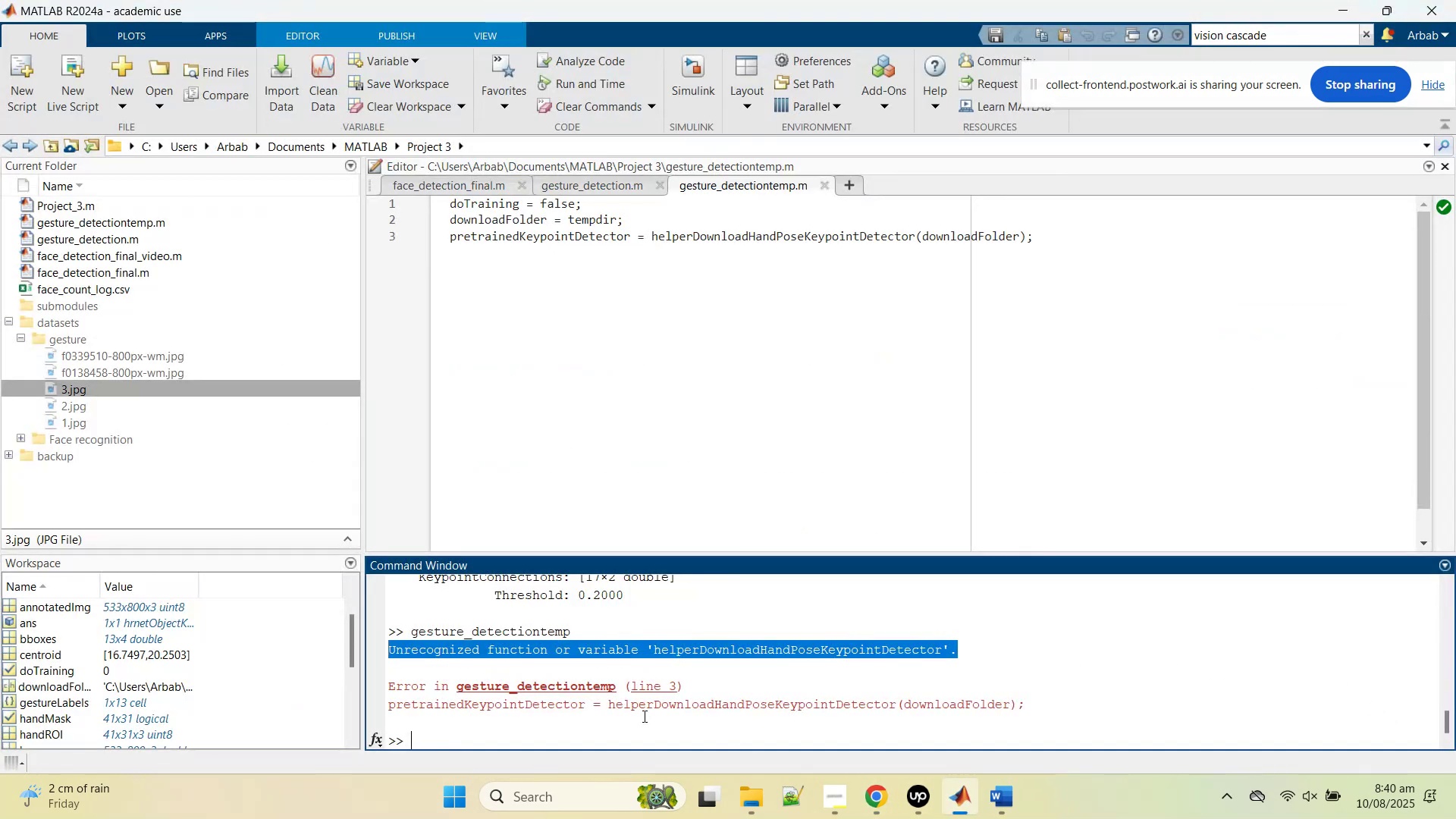 
left_click([635, 713])
 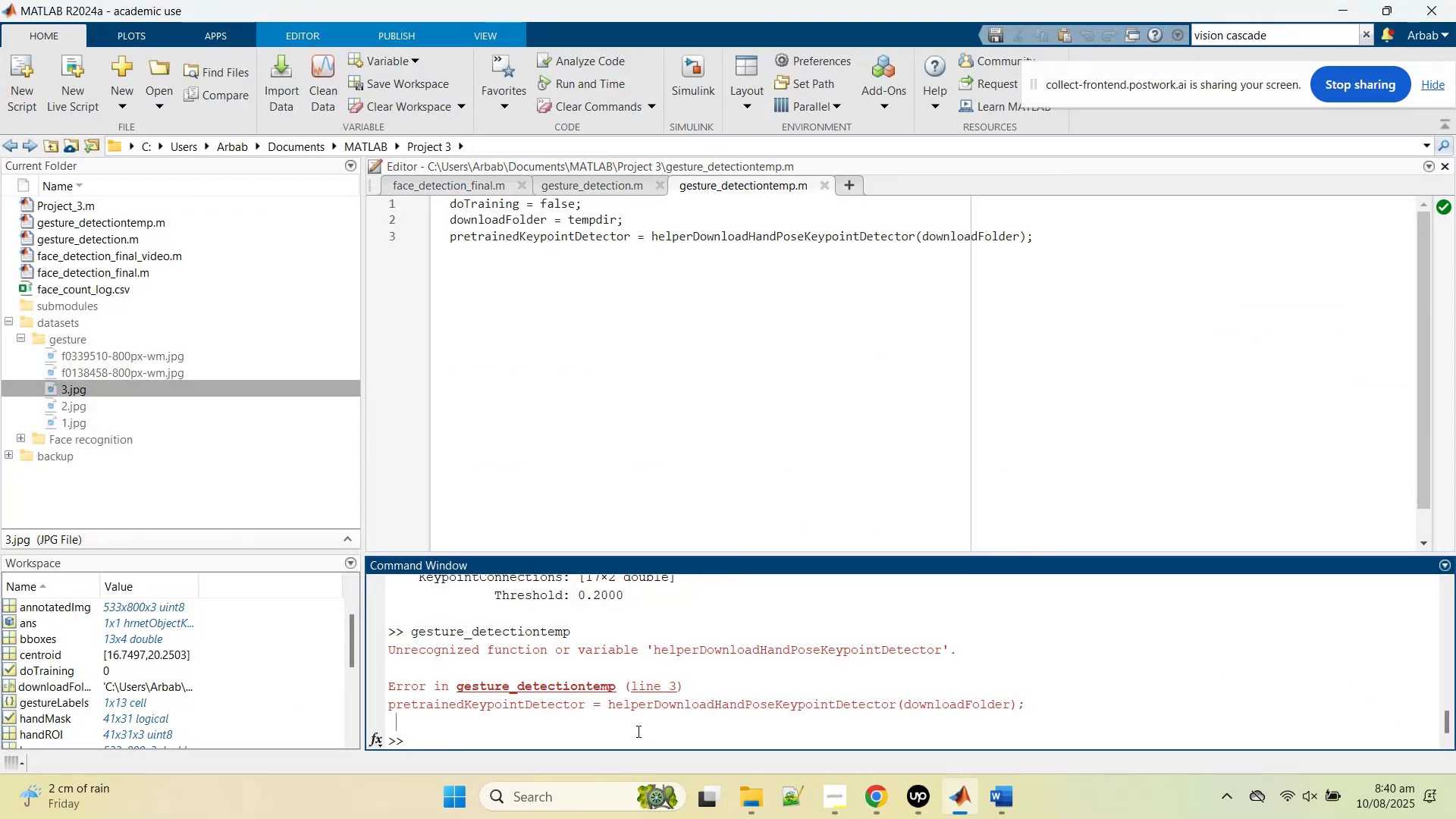 
right_click([637, 731])
 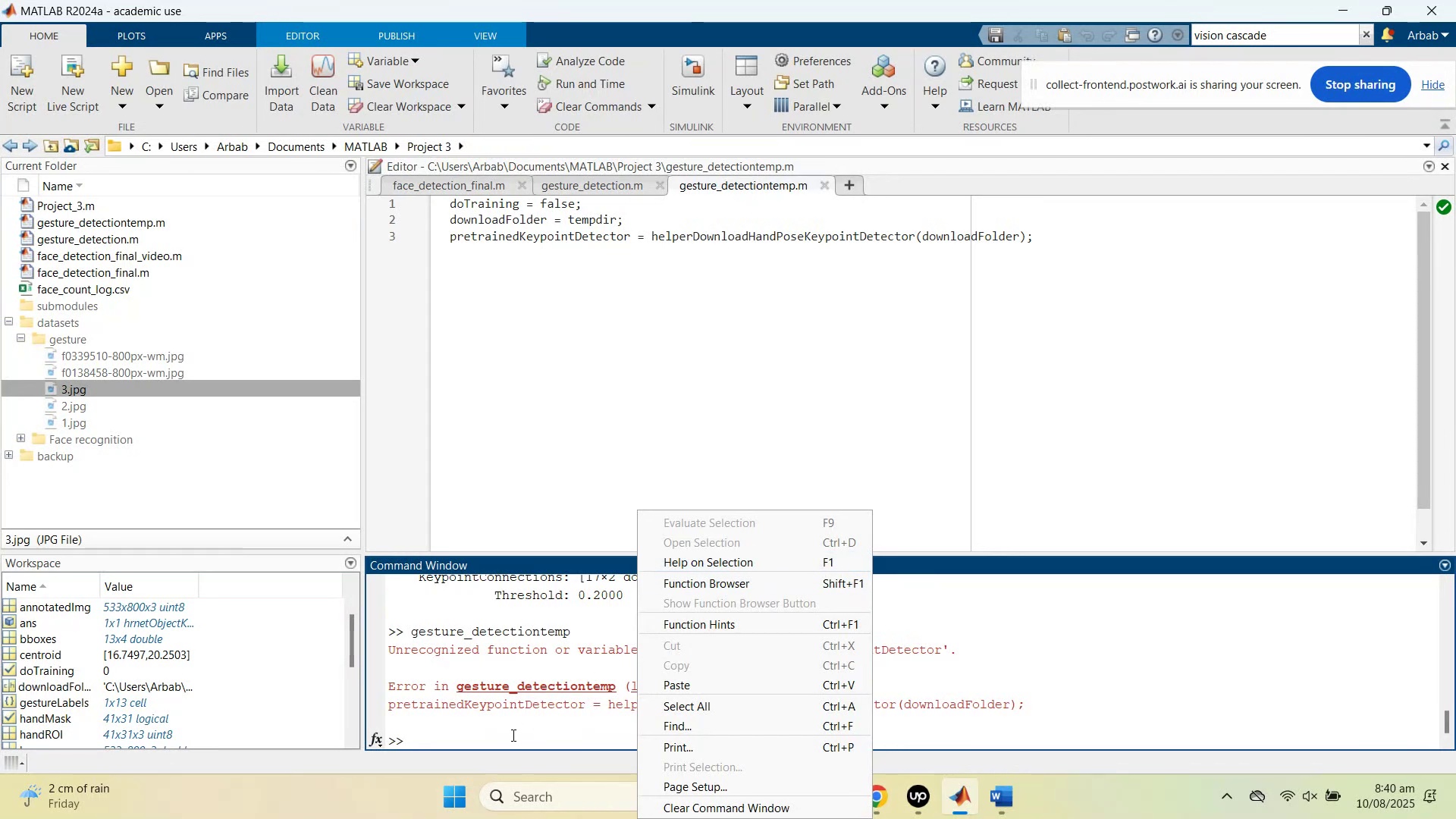 
left_click([719, 682])
 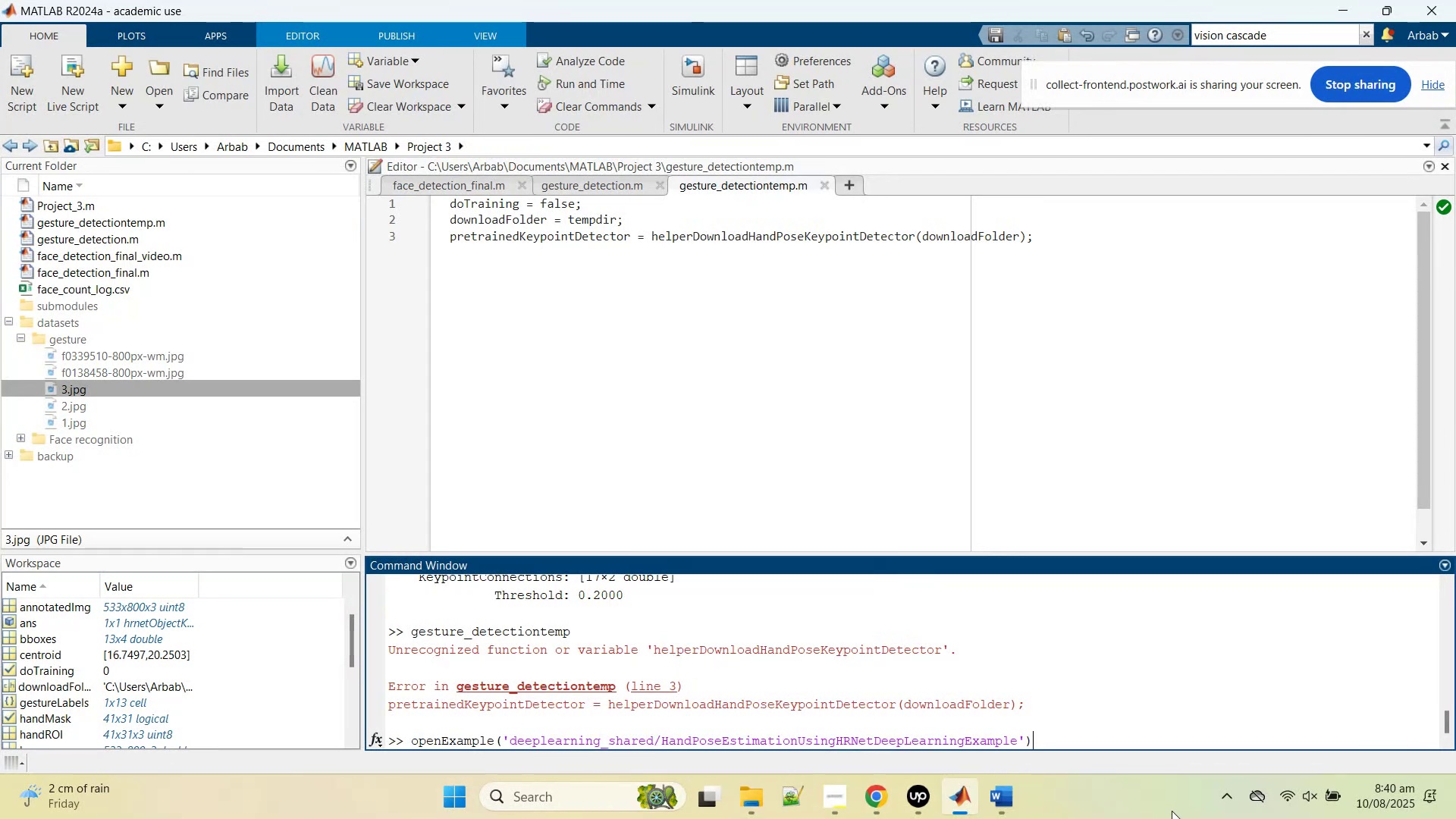 
key(Enter)
 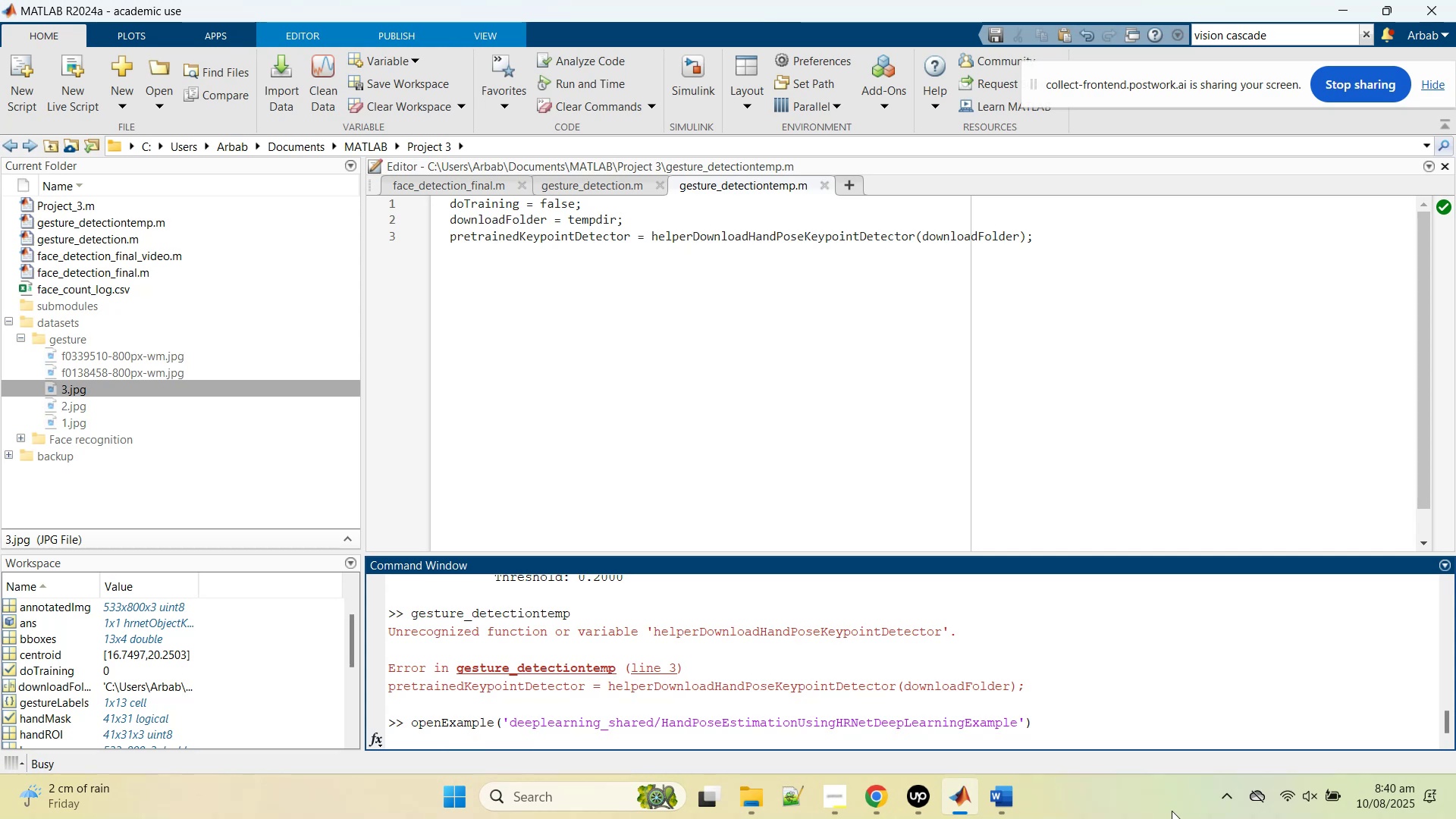 
wait(14.07)
 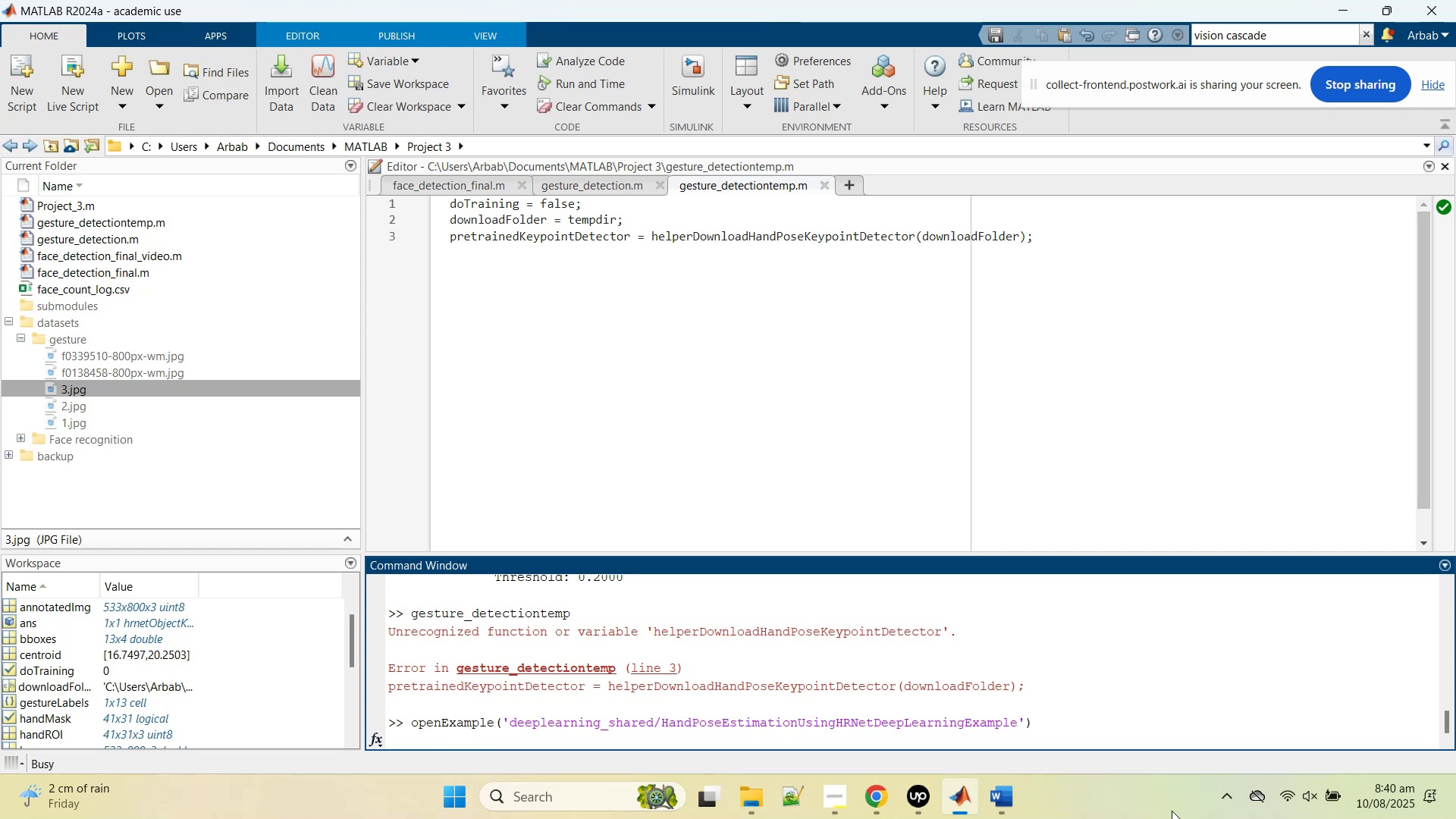 
scroll: coordinate [752, 462], scroll_direction: down, amount: 3.0
 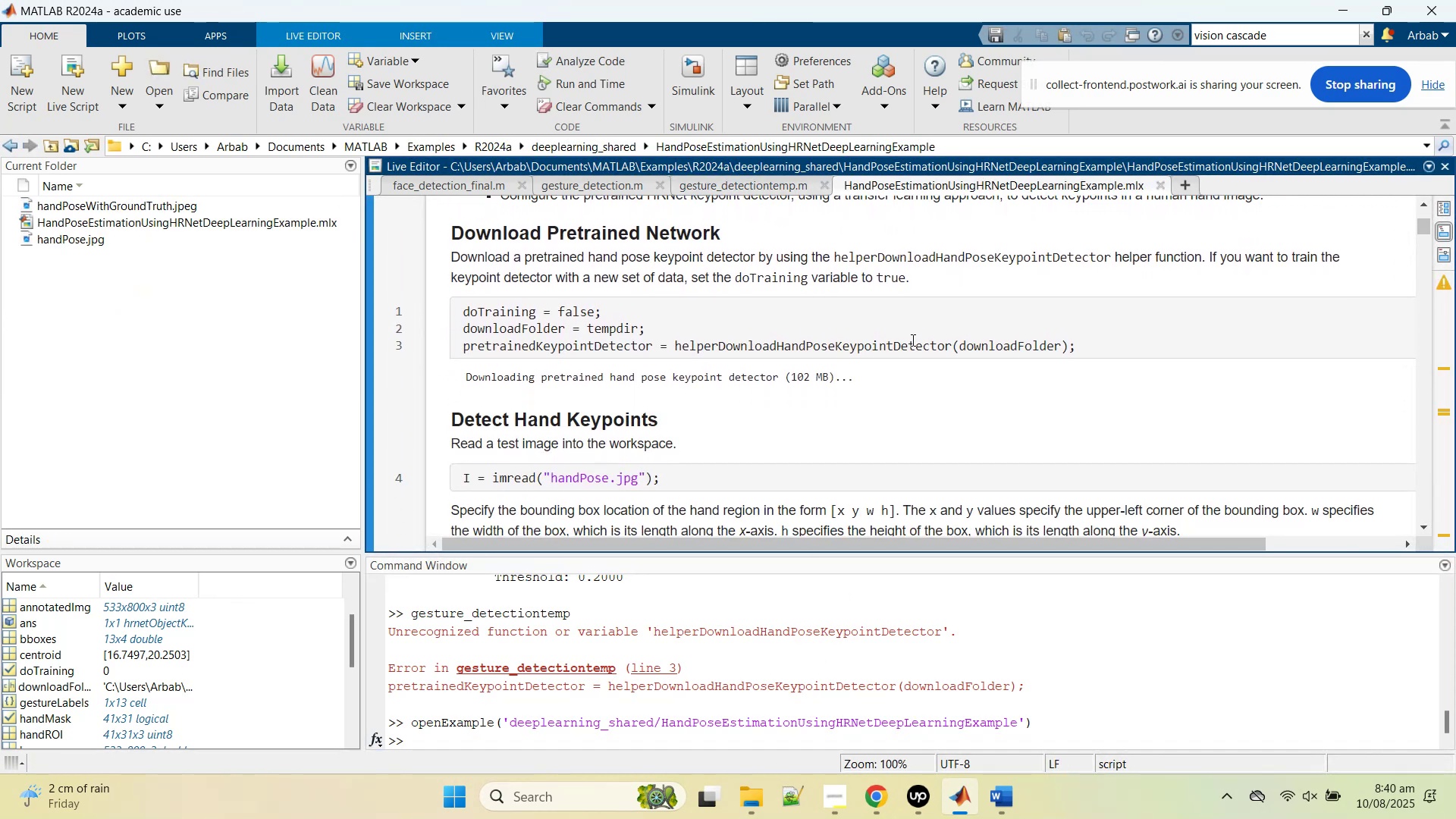 
left_click([917, 337])
 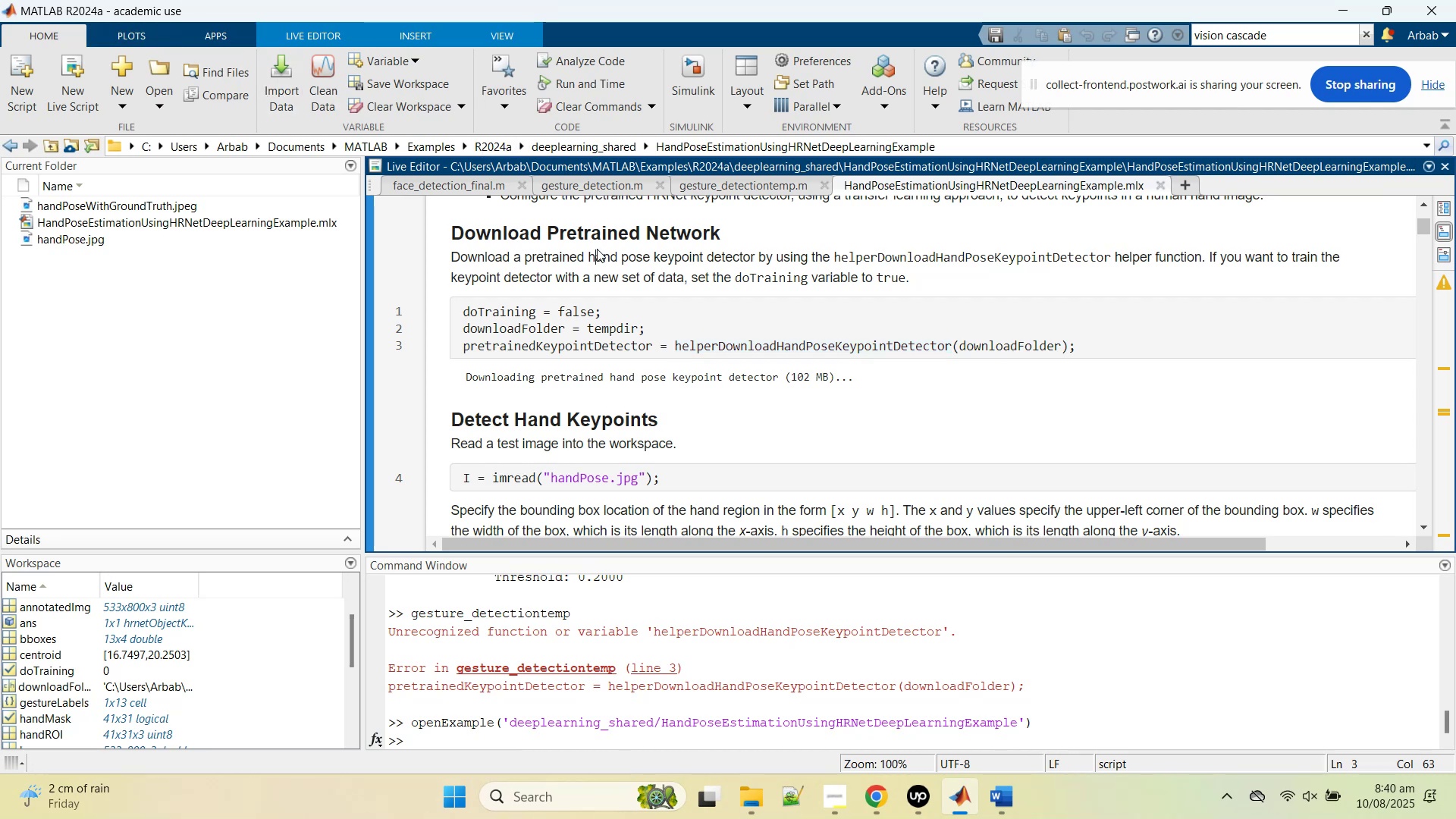 
left_click([314, 30])
 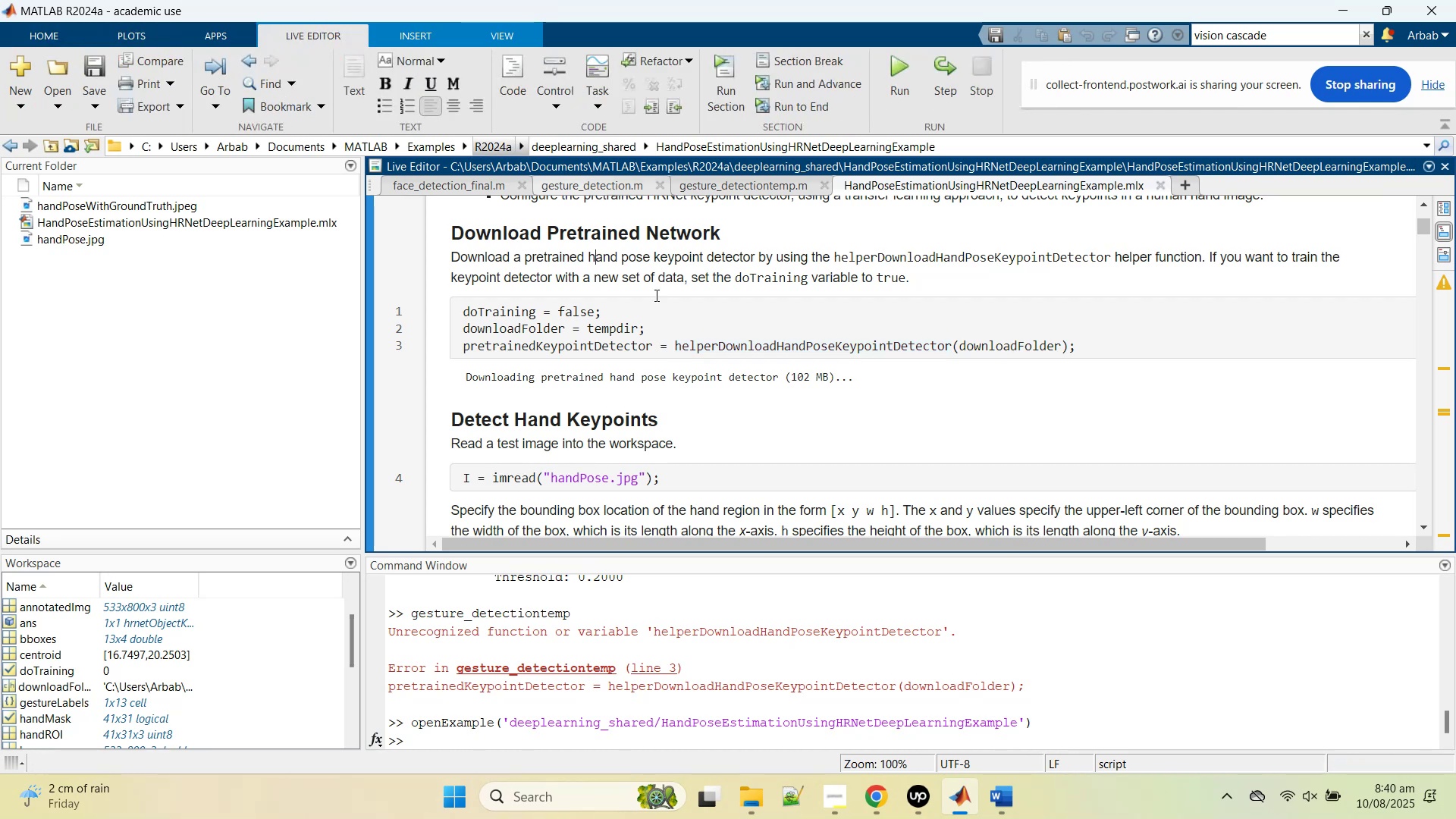 
scroll: coordinate [679, 306], scroll_direction: up, amount: 10.0
 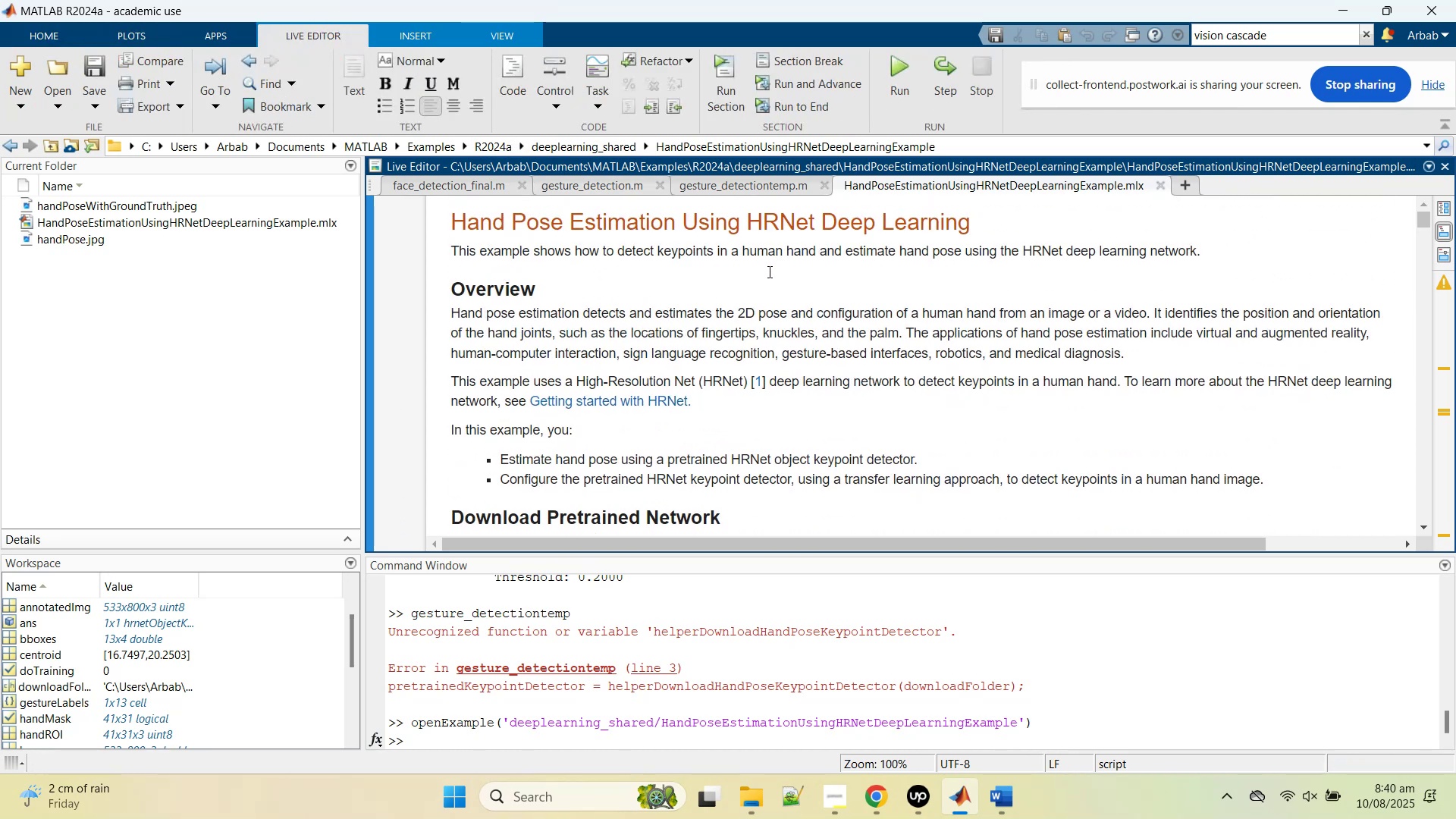 
scroll: coordinate [758, 375], scroll_direction: down, amount: 3.0
 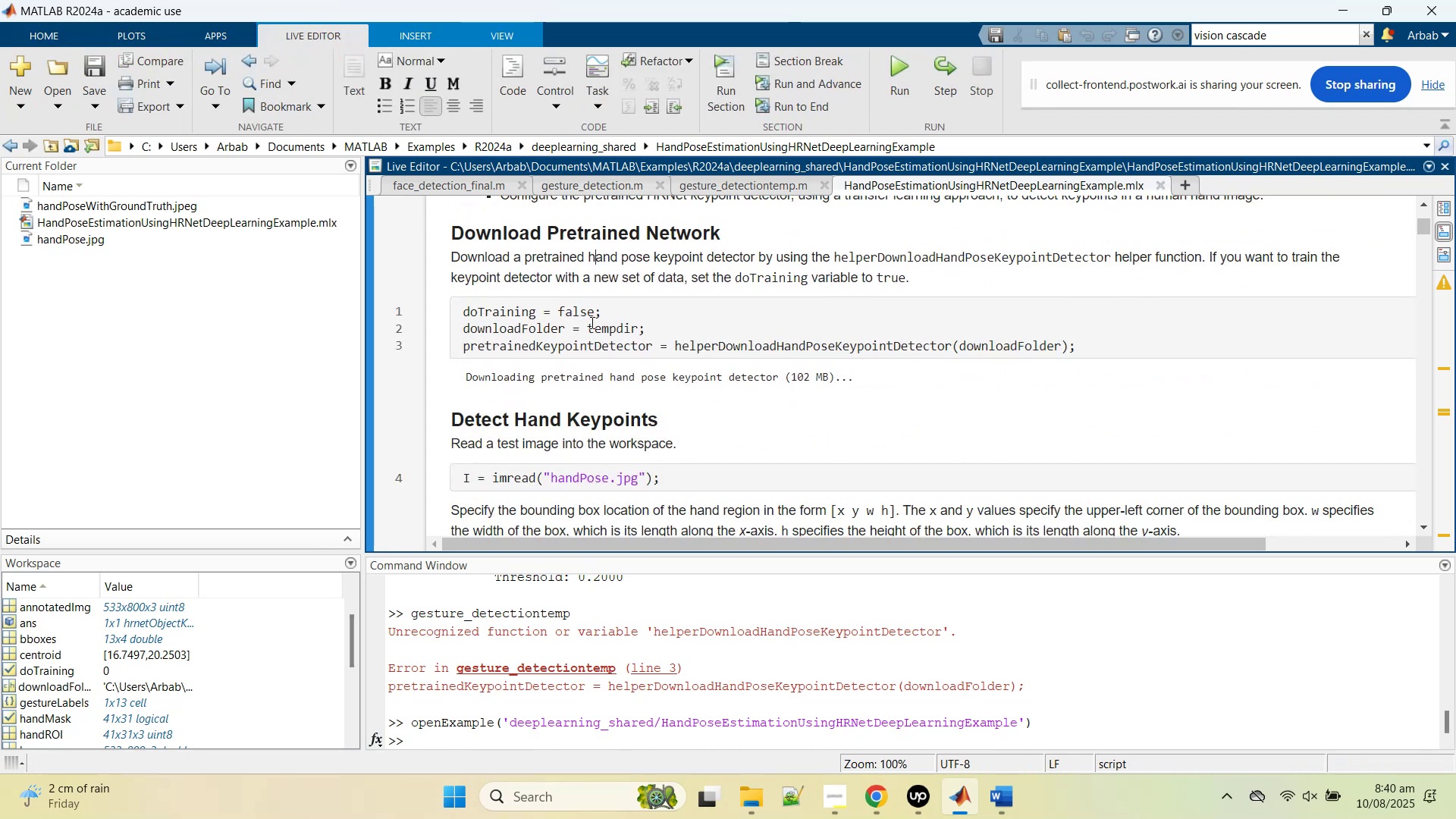 
left_click([584, 337])
 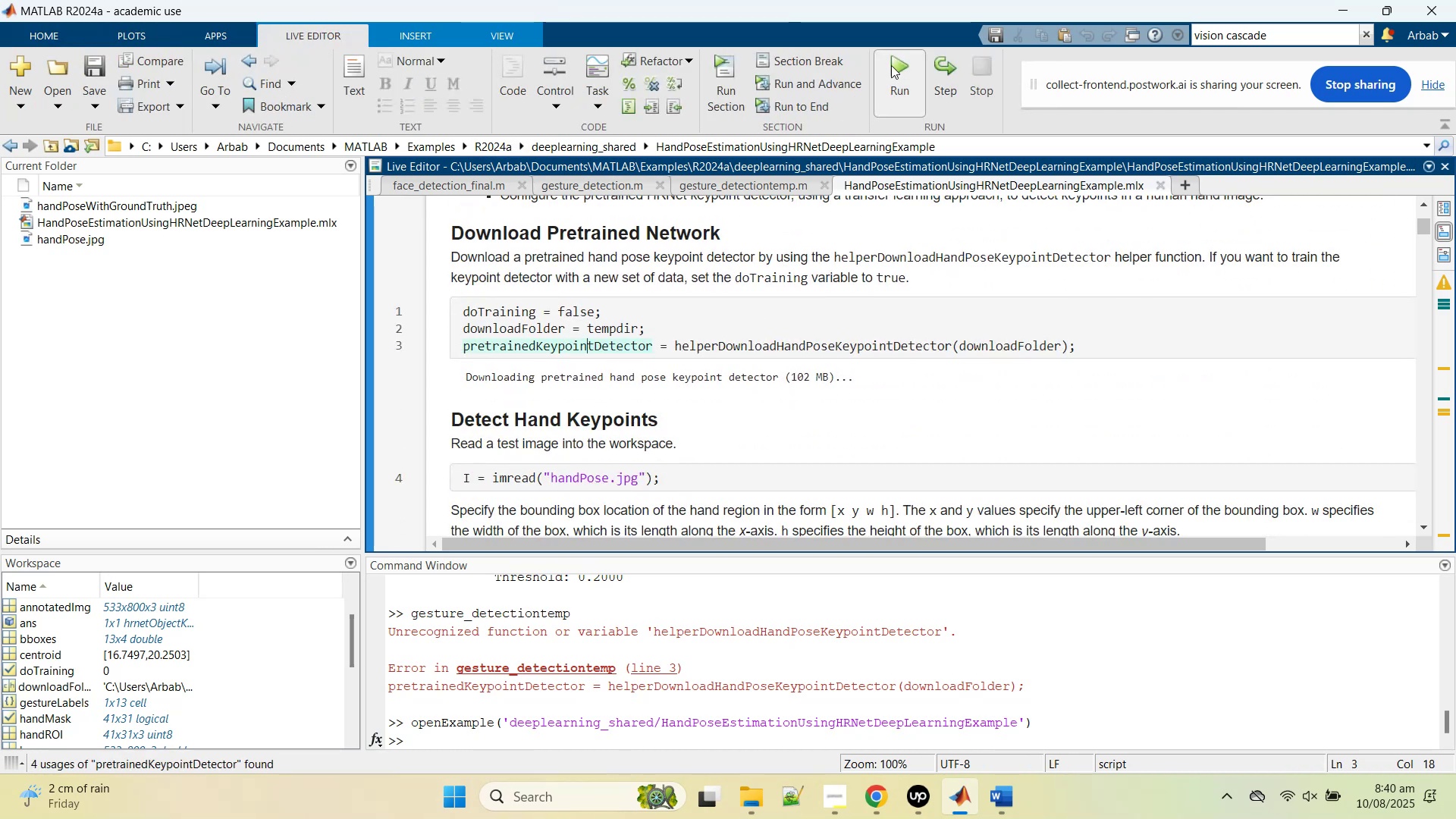 
left_click([890, 76])
 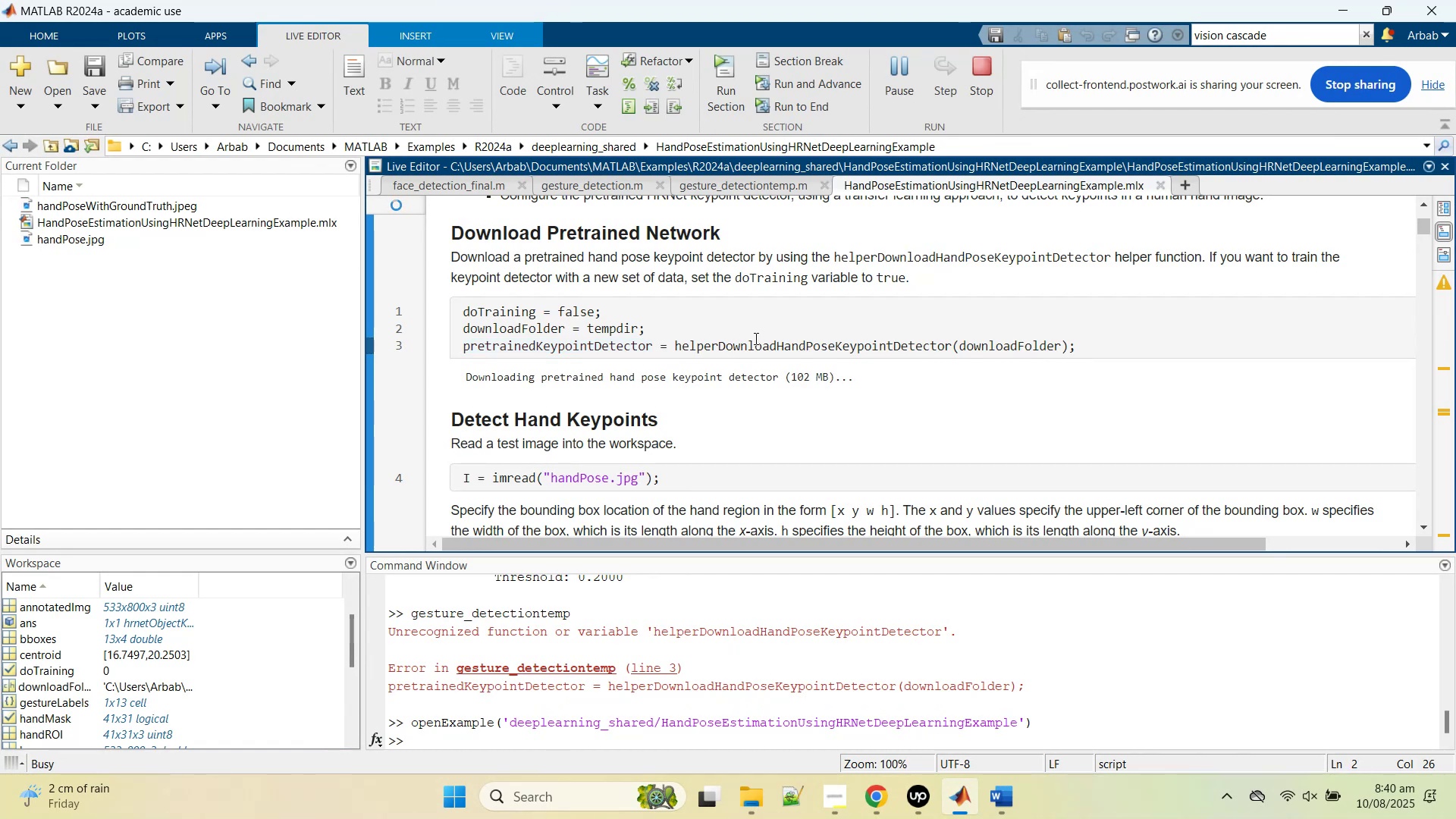 
wait(6.1)
 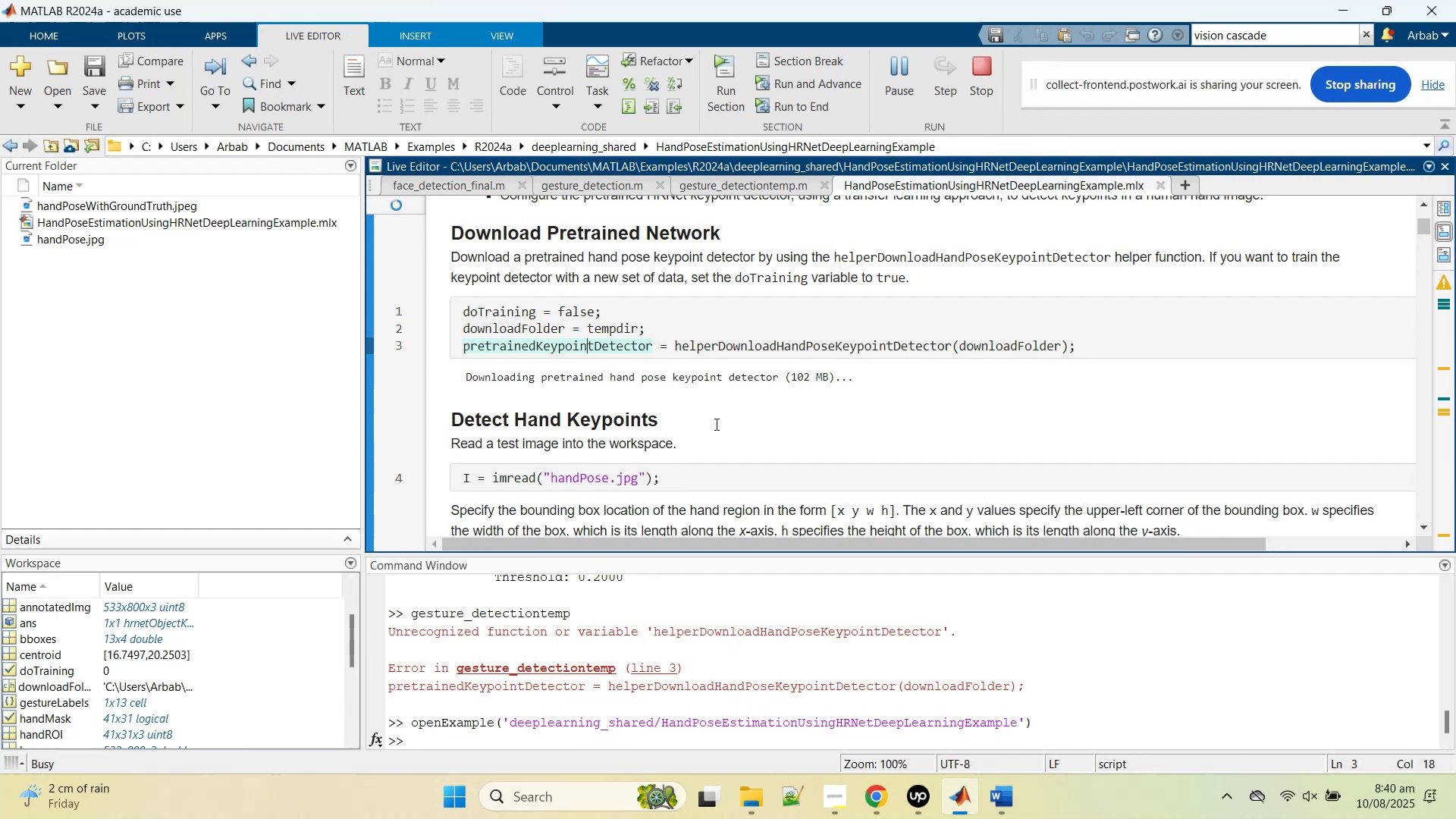 
scroll: coordinate [673, 377], scroll_direction: down, amount: 2.0
 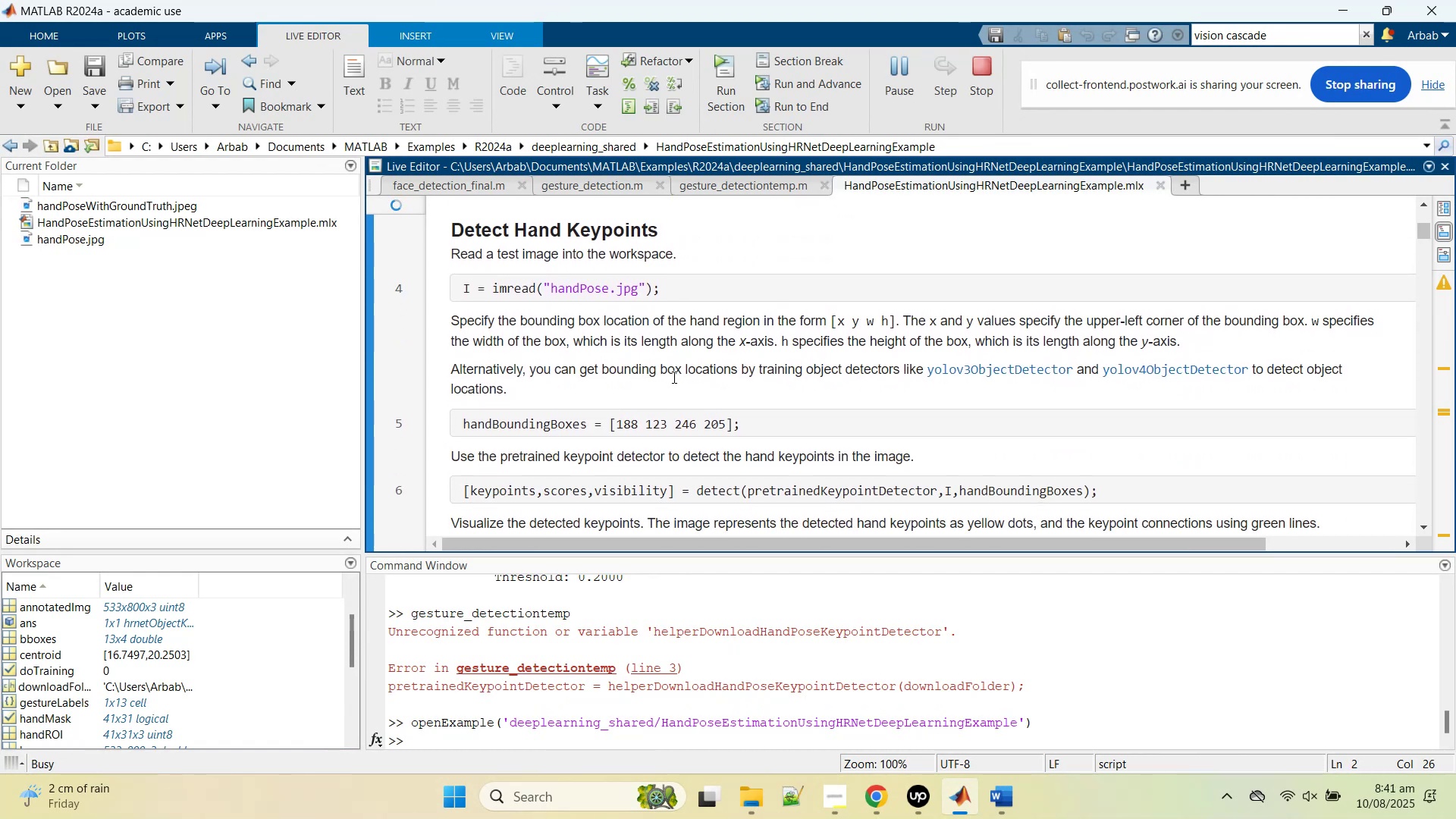 
scroll: coordinate [673, 377], scroll_direction: up, amount: 5.0
 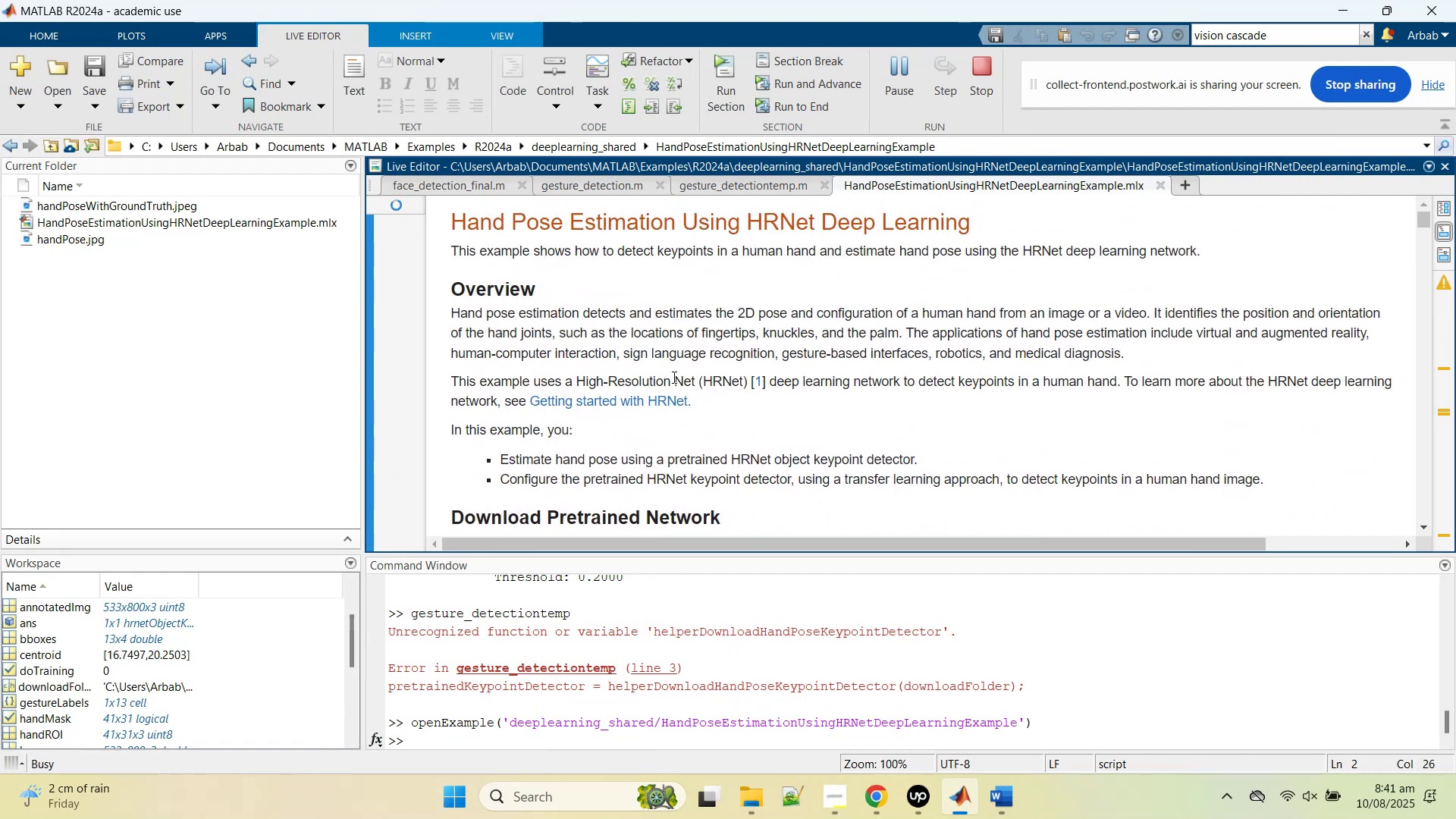 
scroll: coordinate [673, 376], scroll_direction: down, amount: 2.0
 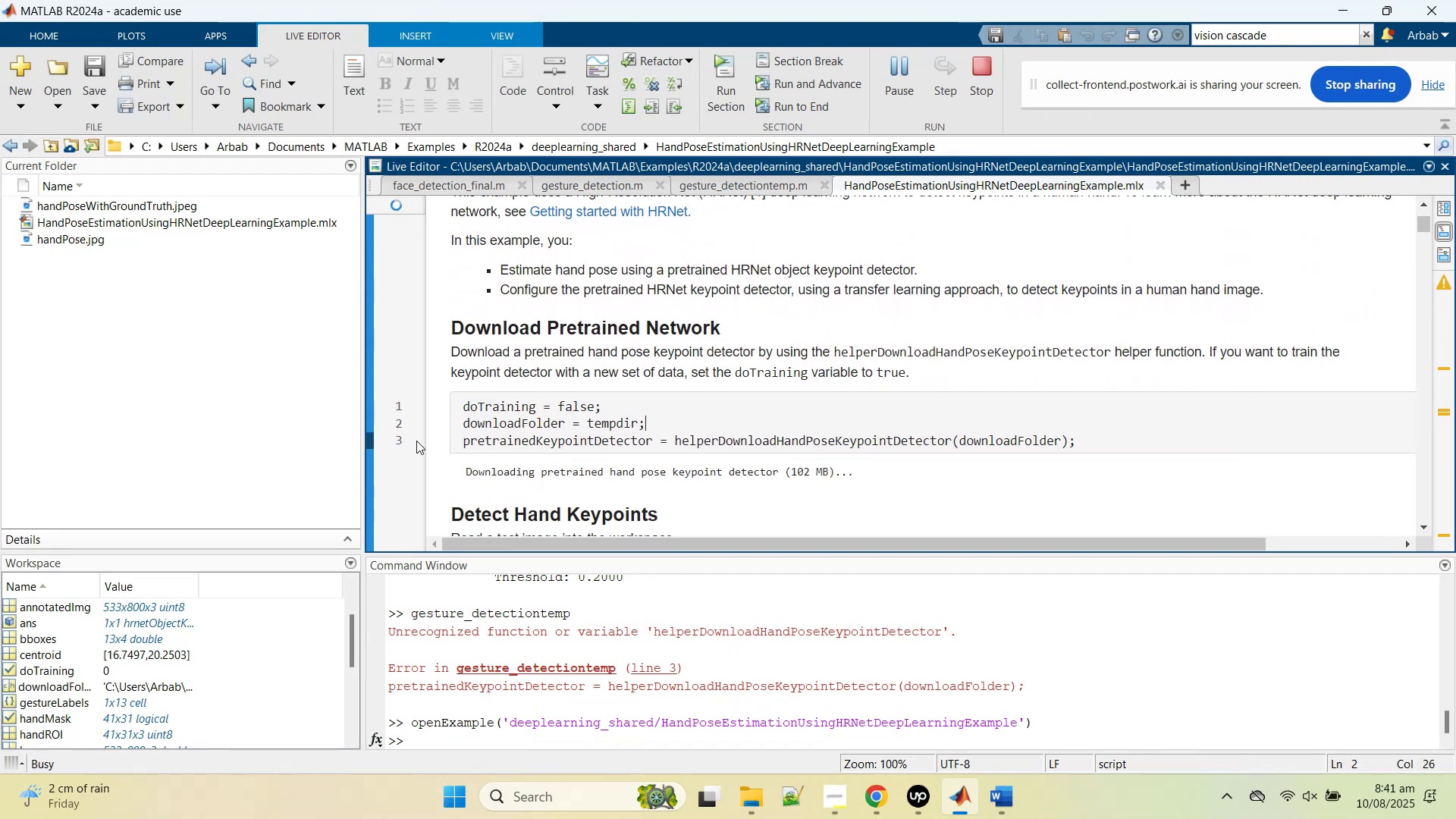 
mouse_move([384, 451])
 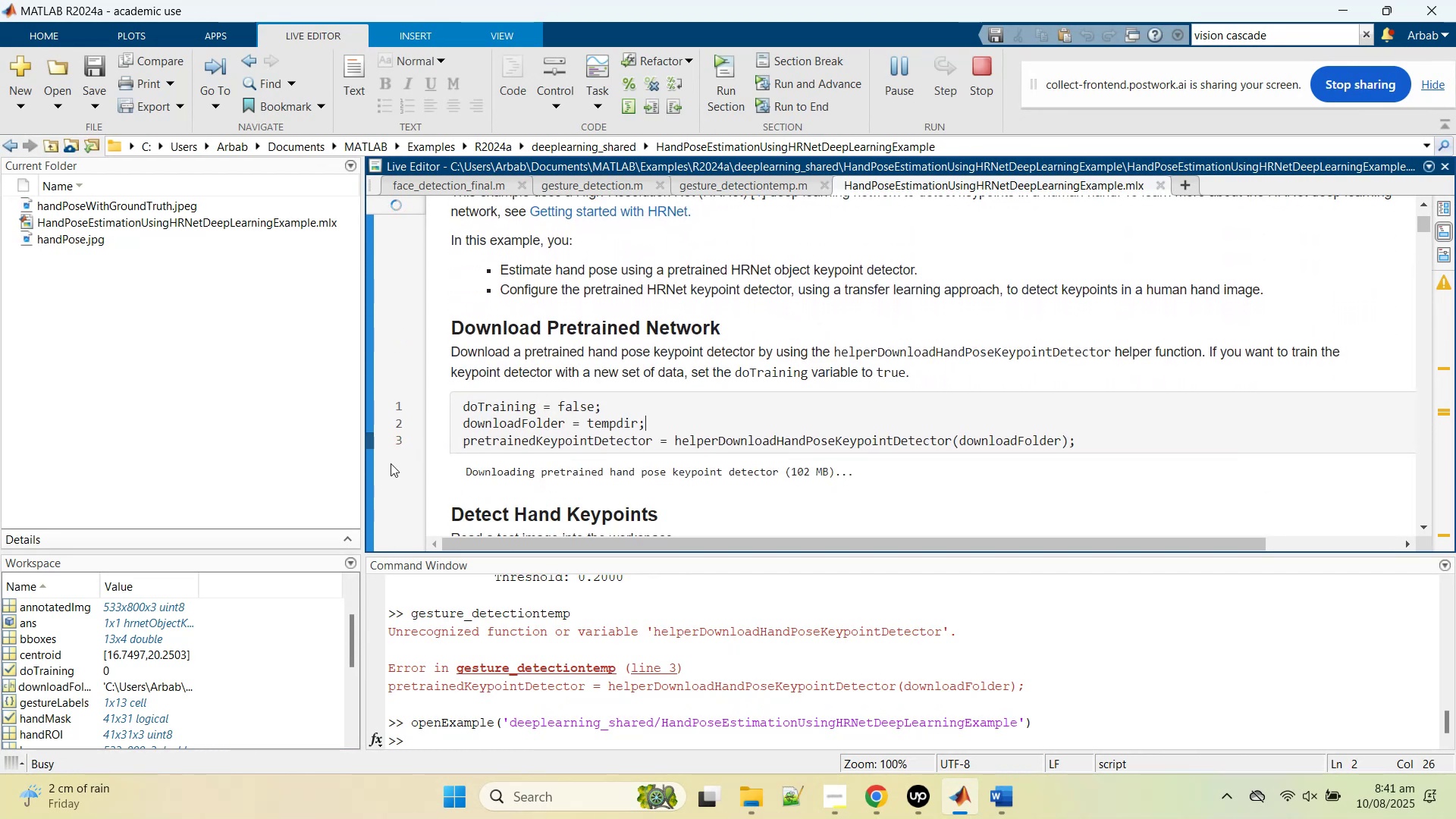 
scroll: coordinate [392, 466], scroll_direction: down, amount: 1.0
 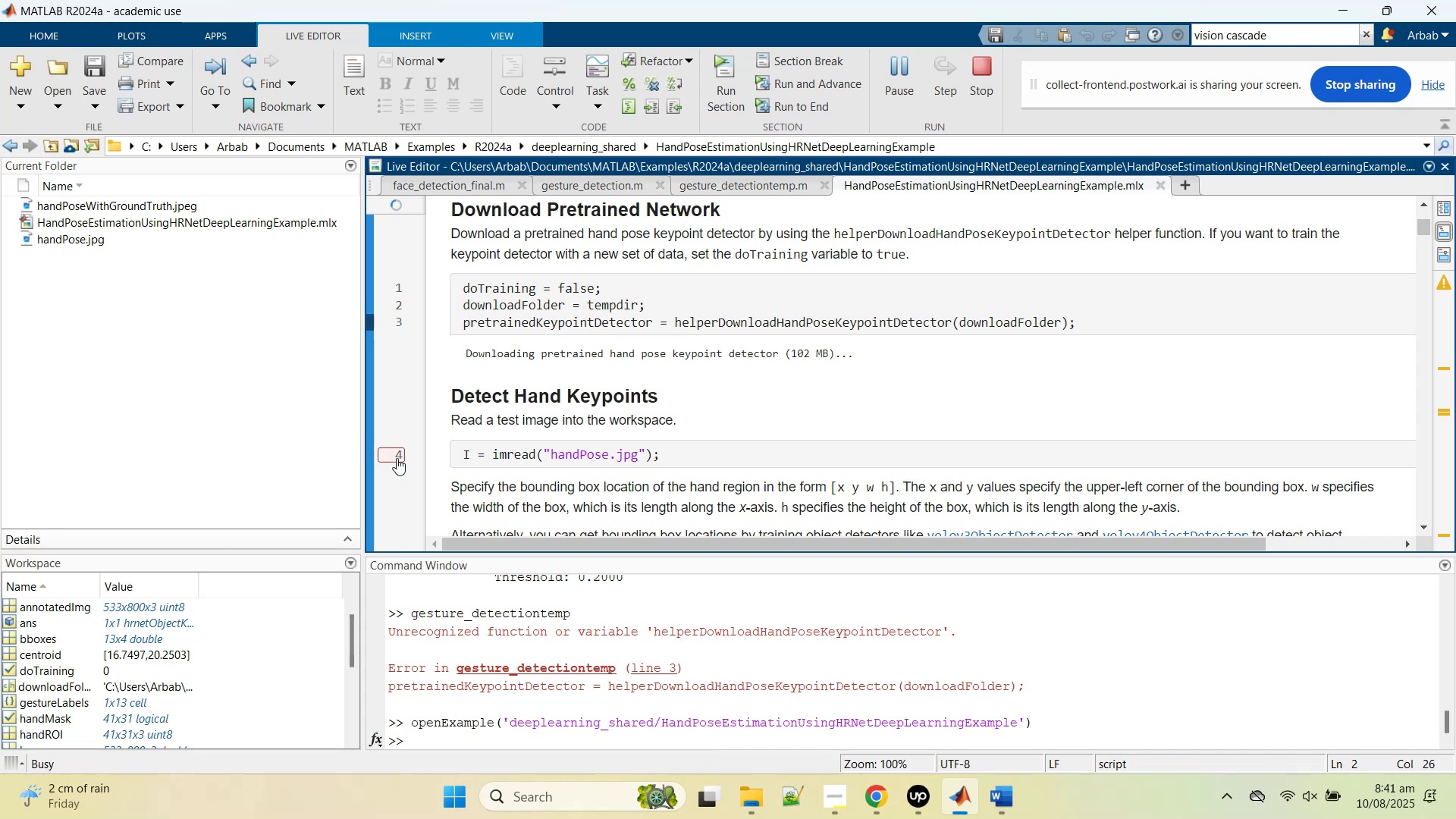 
left_click([394, 458])
 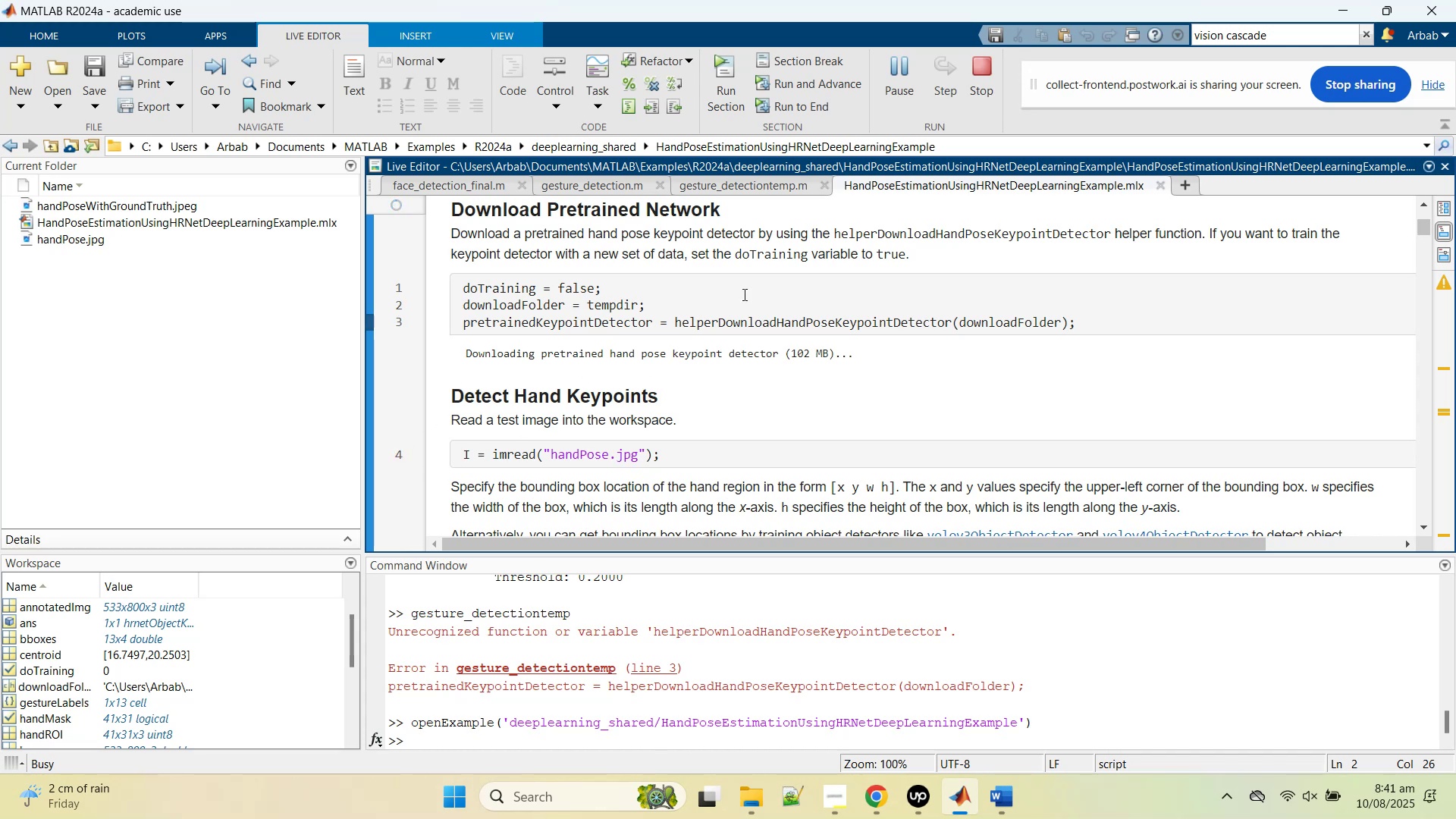 
left_click_drag(start_coordinate=[971, 84], to_coordinate=[1025, 342])
 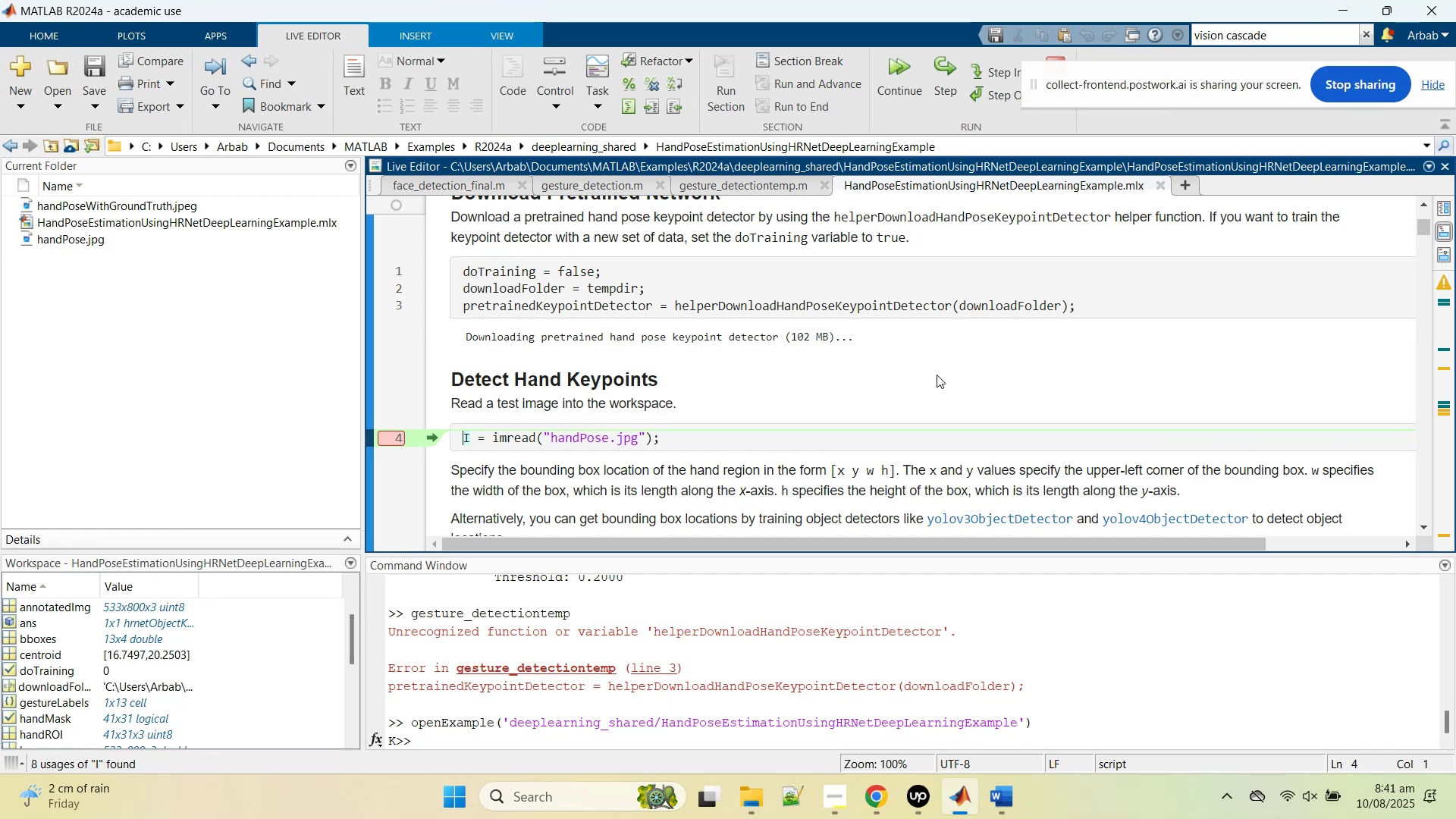 
wait(7.06)
 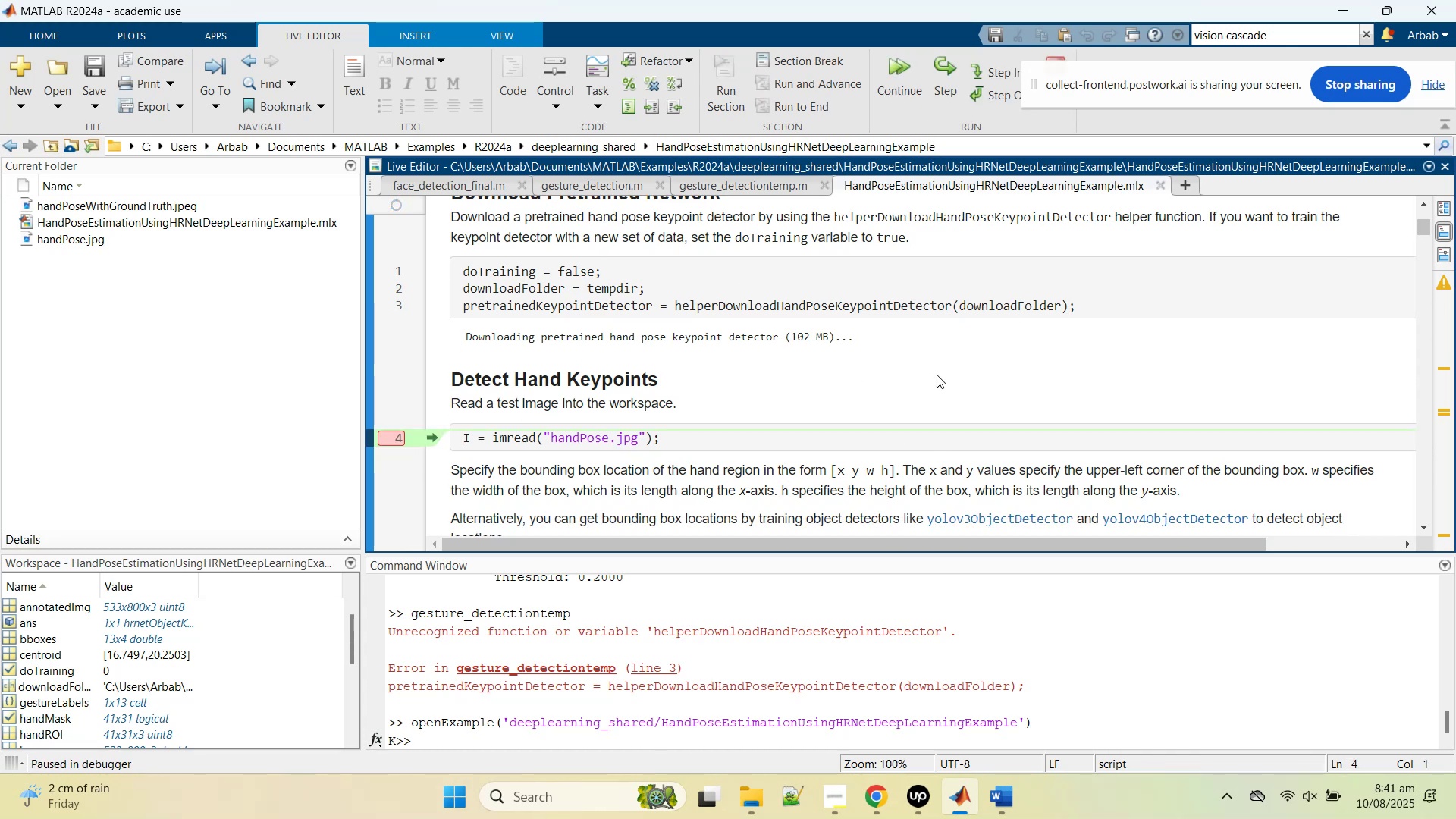 
double_click([507, 275])
 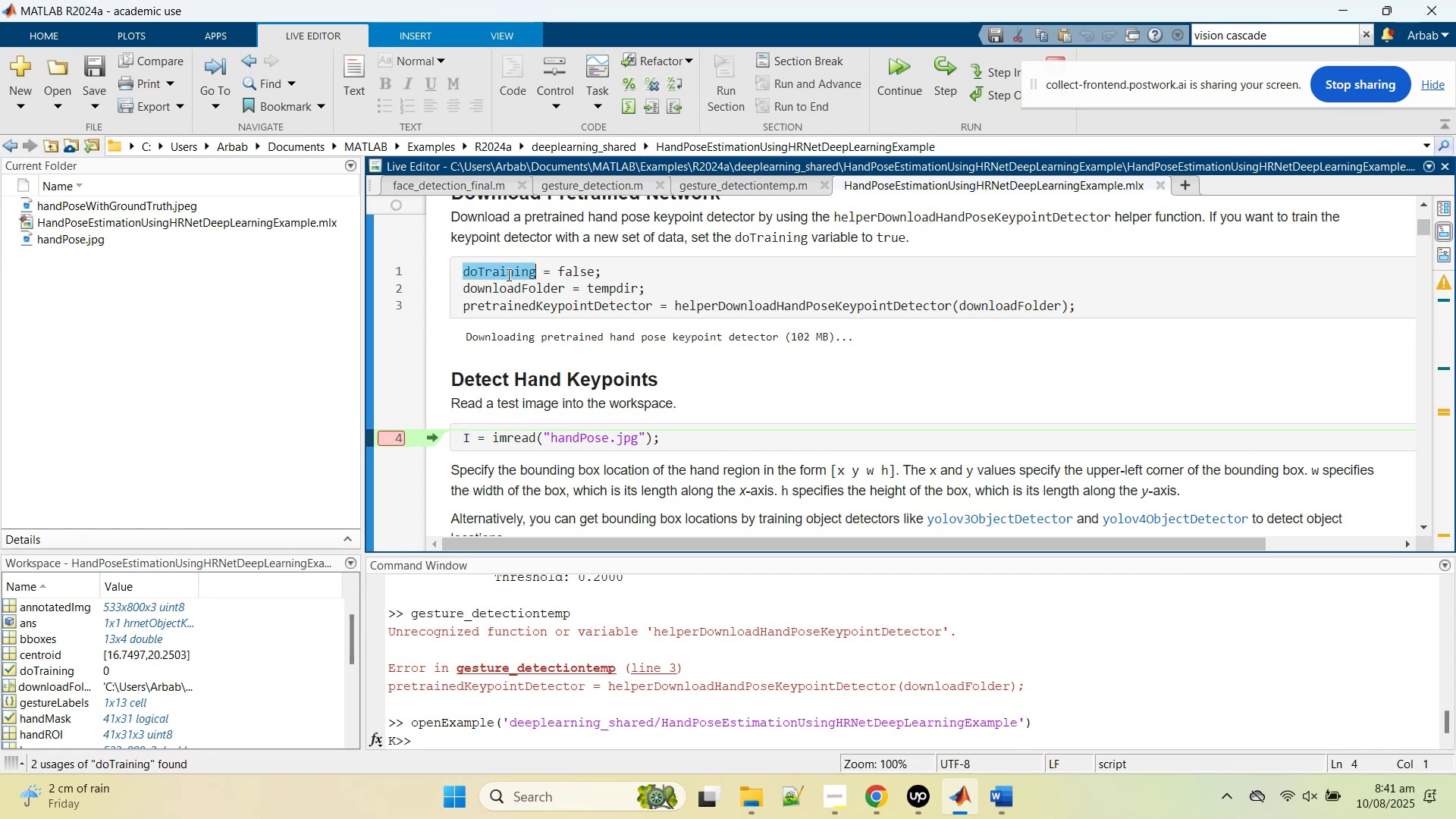 
triple_click([507, 275])
 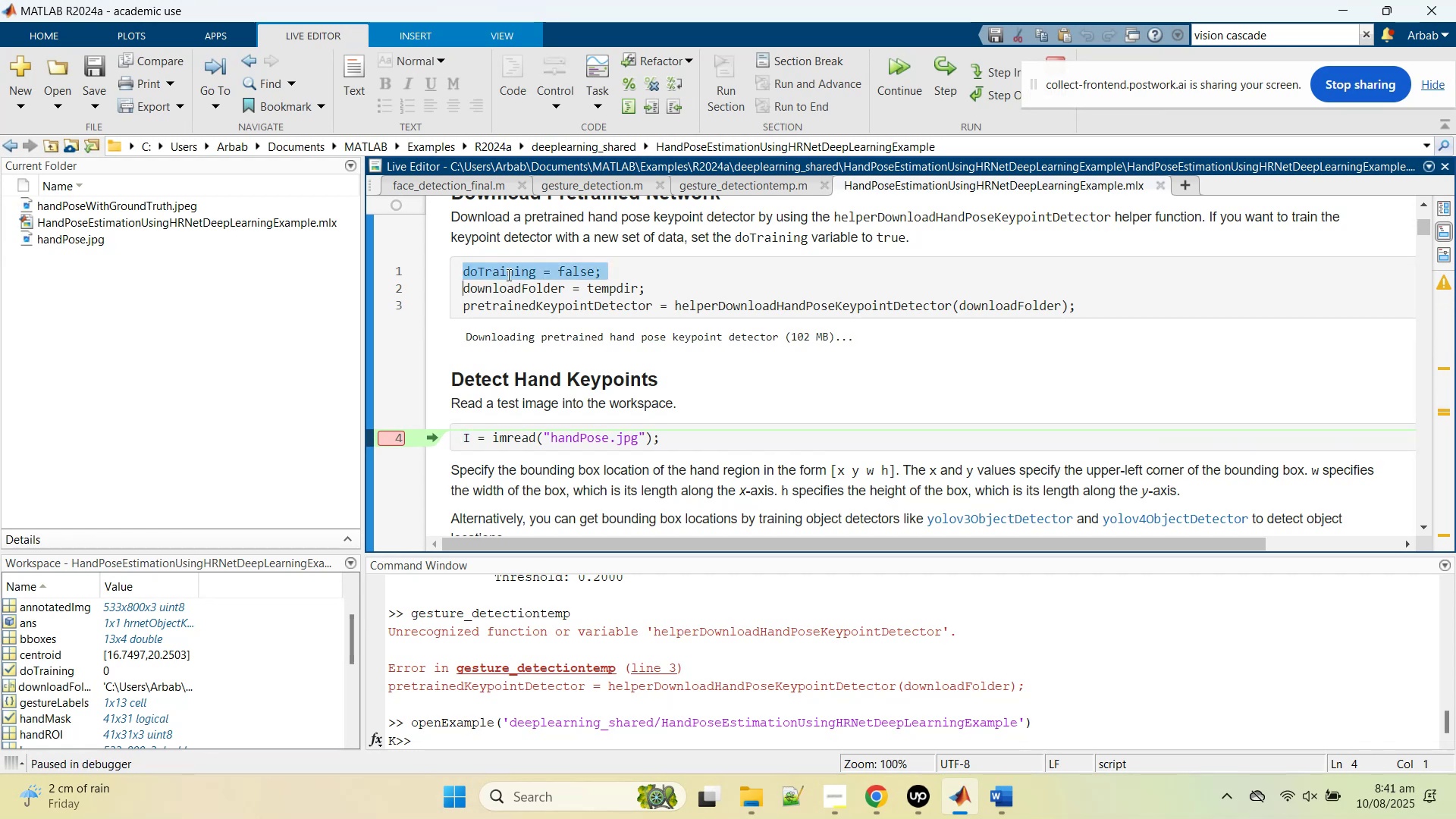 
right_click([507, 275])
 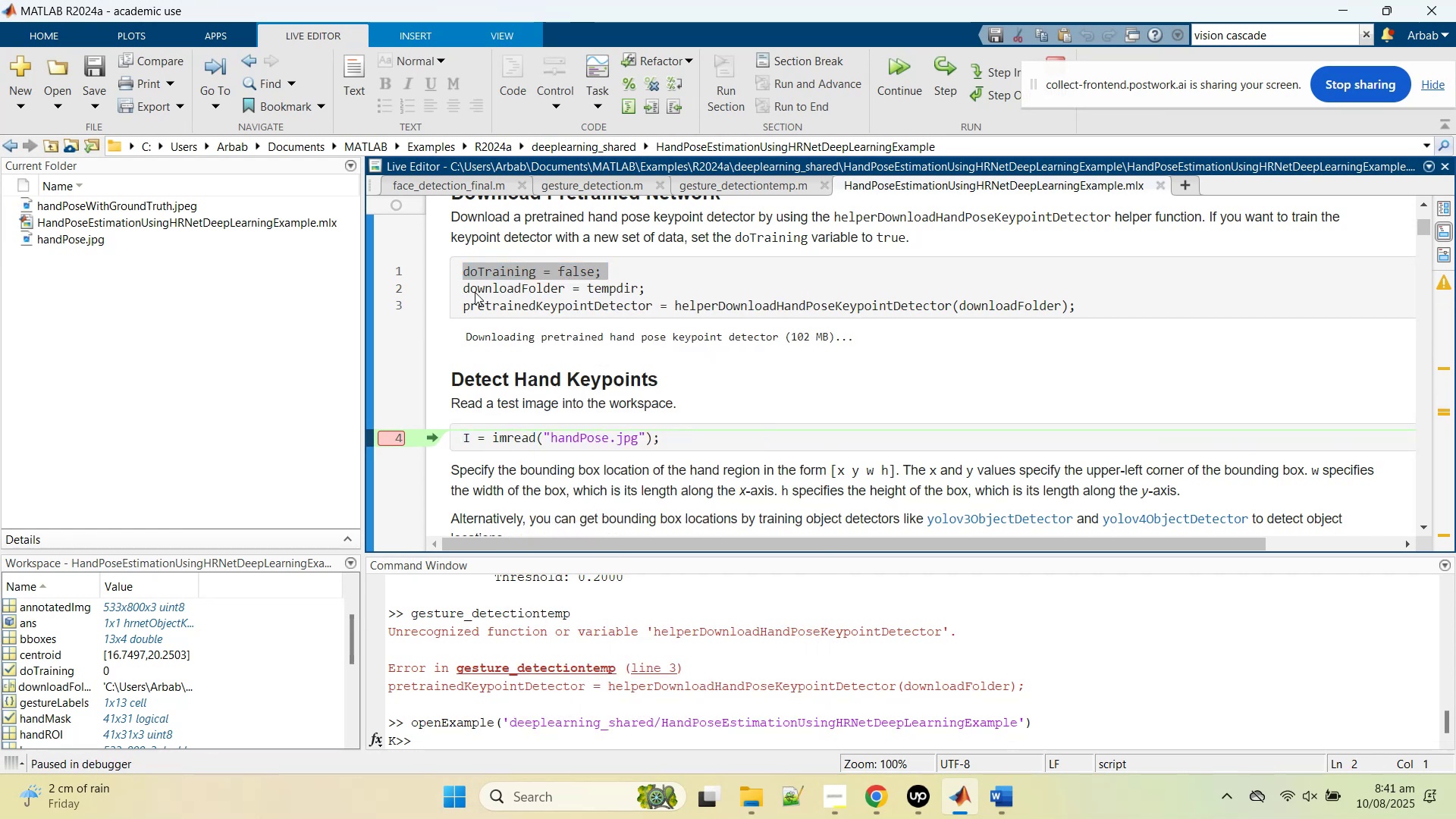 
double_click([475, 292])
 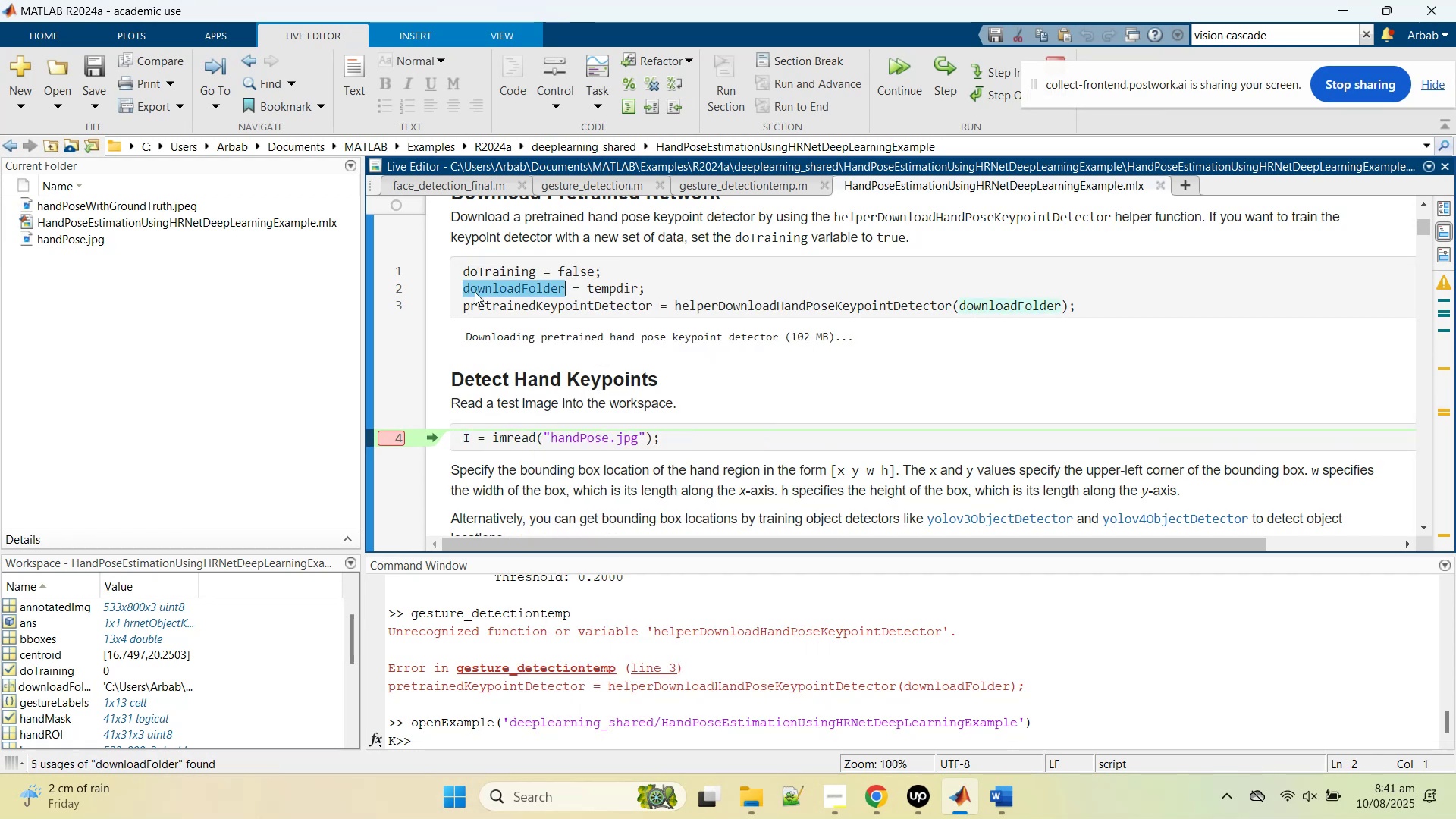 
triple_click([475, 292])
 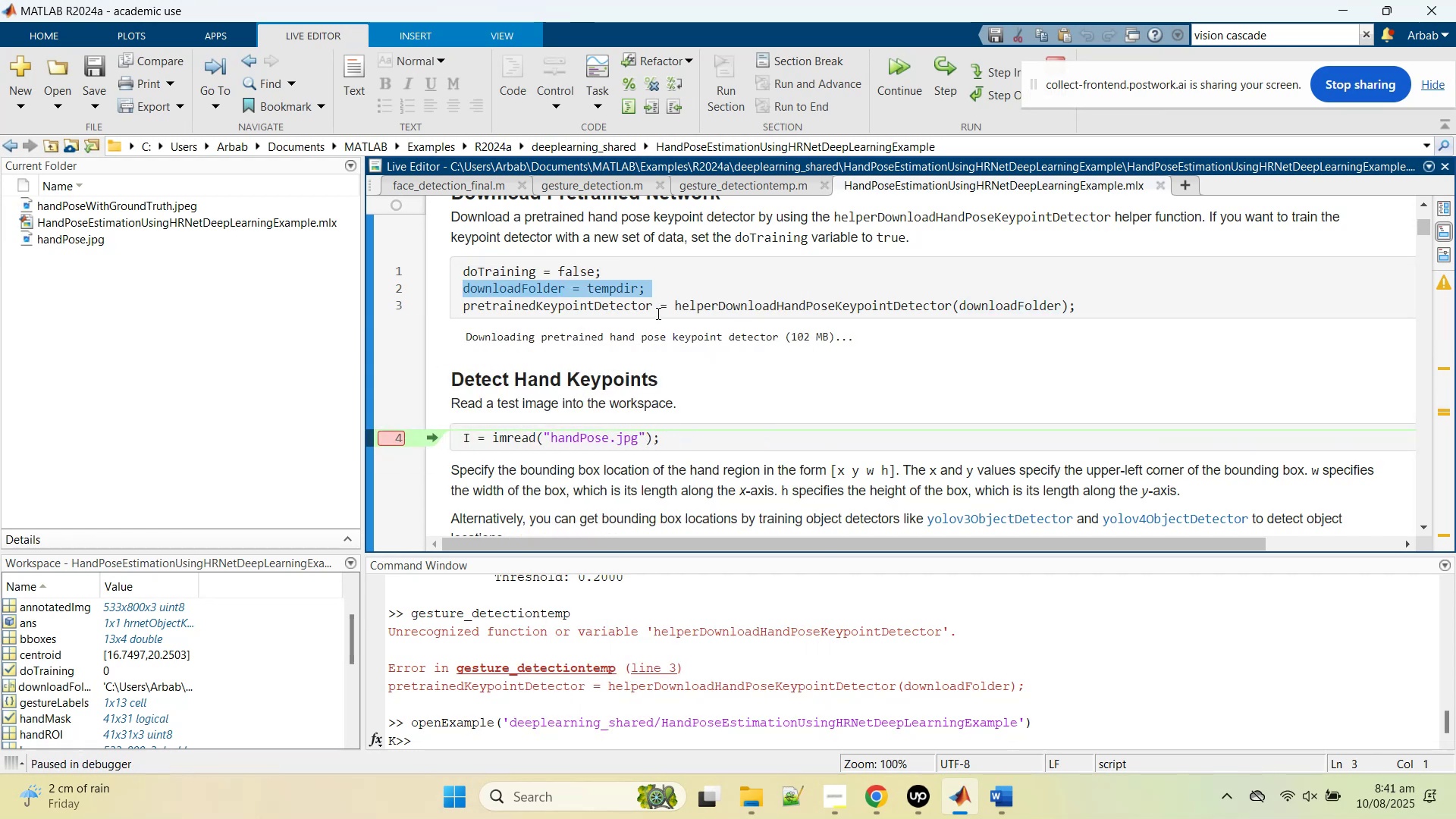 
mouse_move([610, 301])
 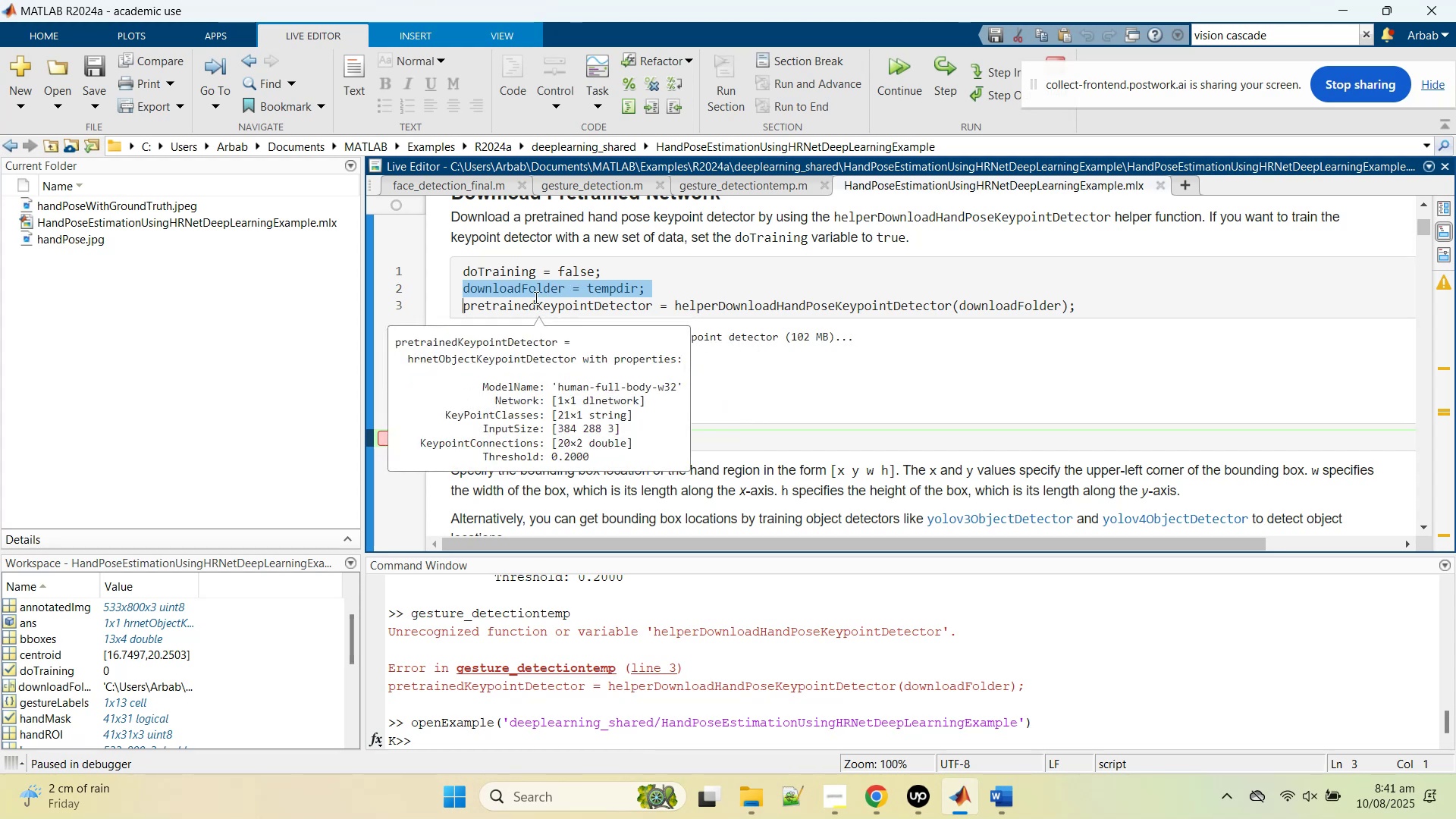 
double_click([529, 280])
 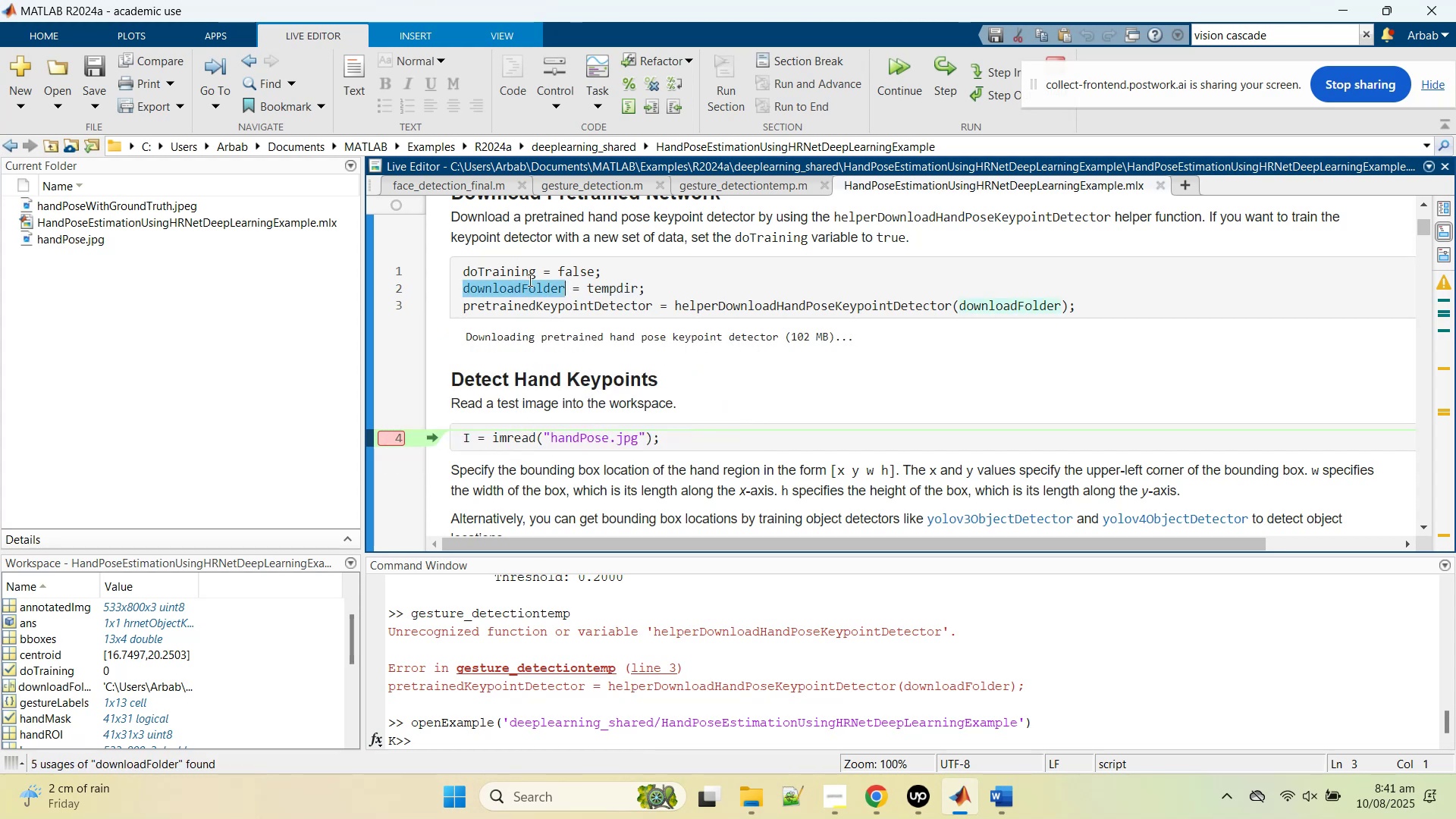 
triple_click([529, 280])
 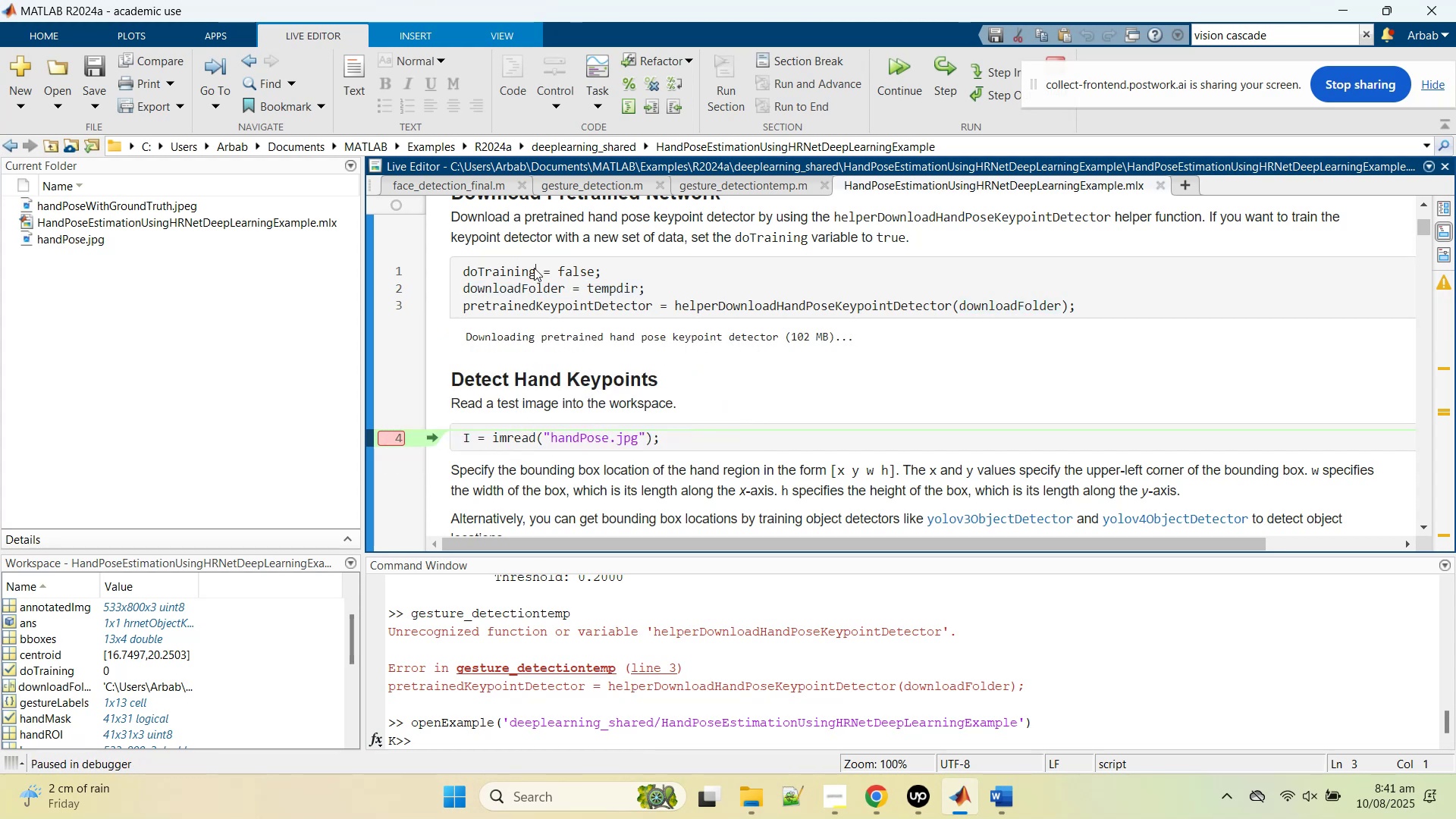 
double_click([534, 268])
 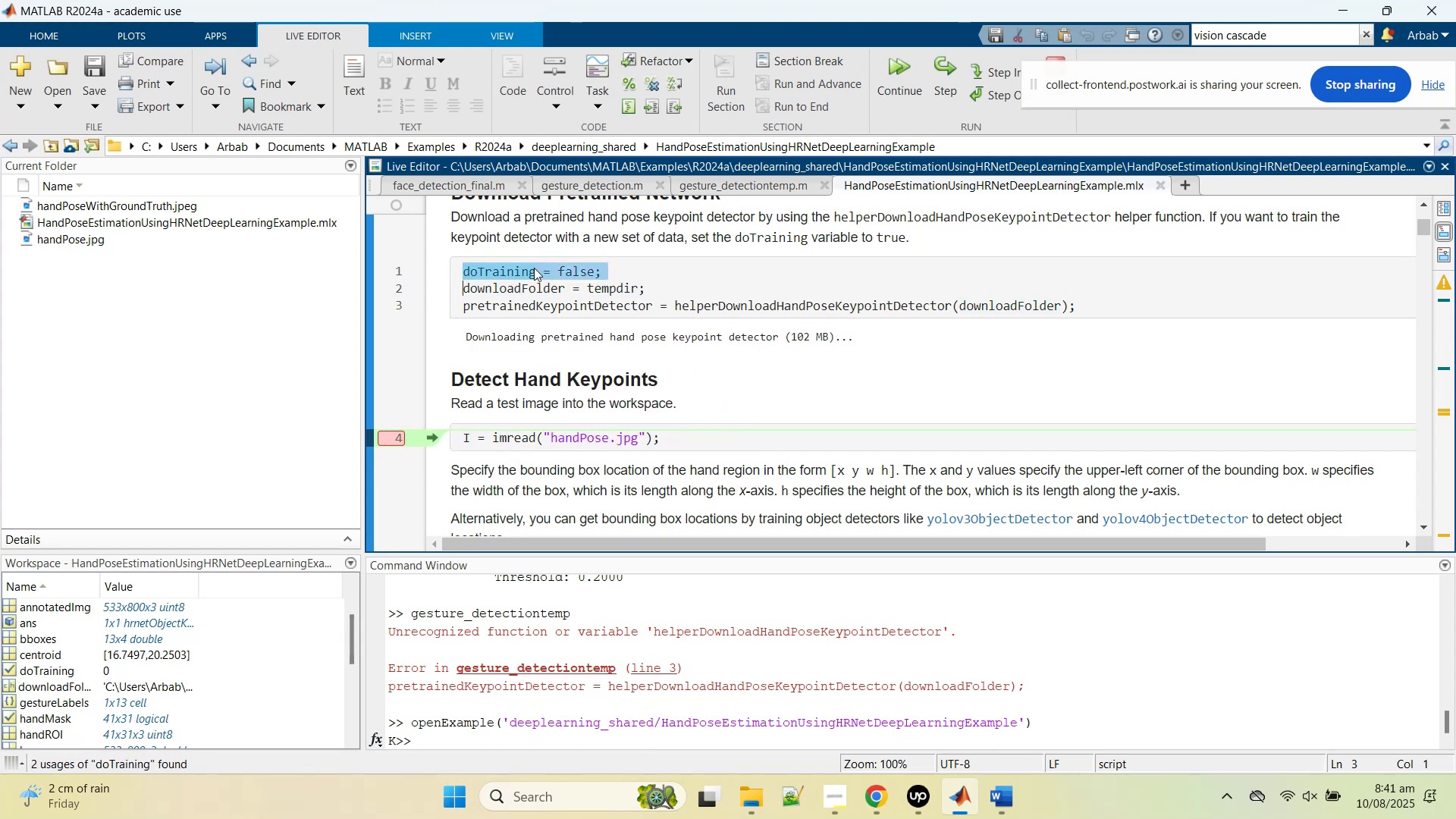 
triple_click([534, 268])
 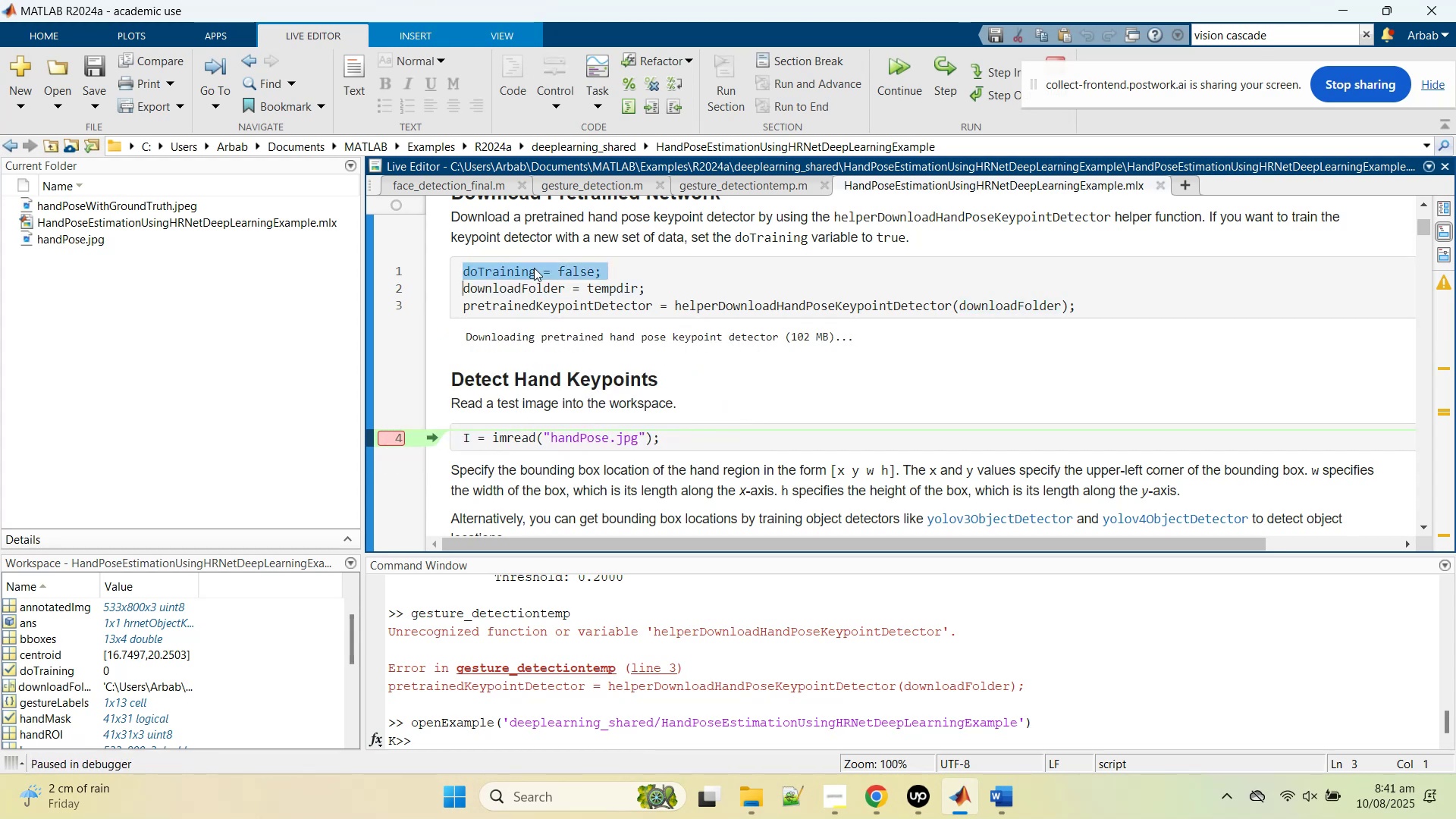 
right_click([534, 268])
 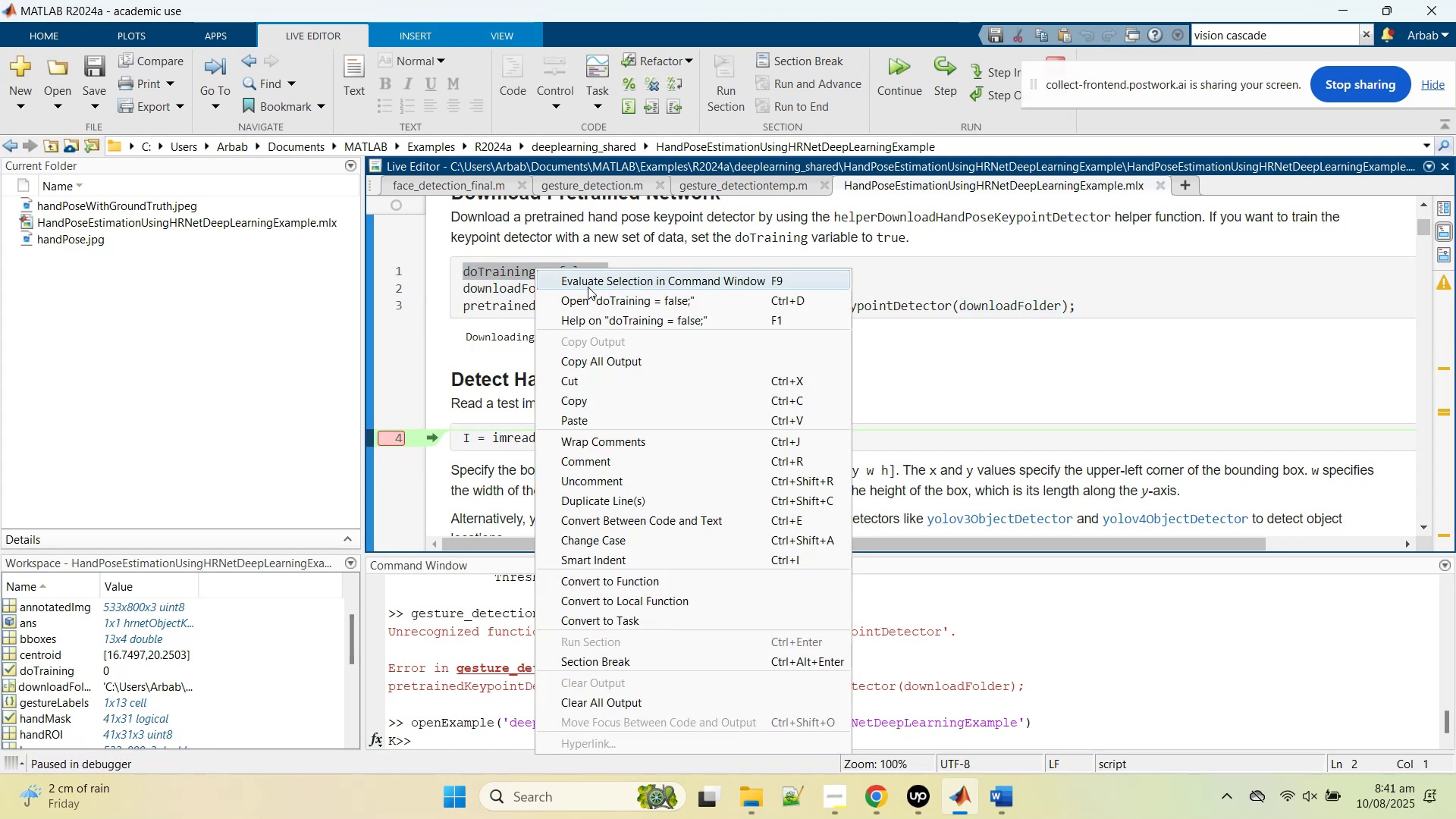 
left_click([588, 287])
 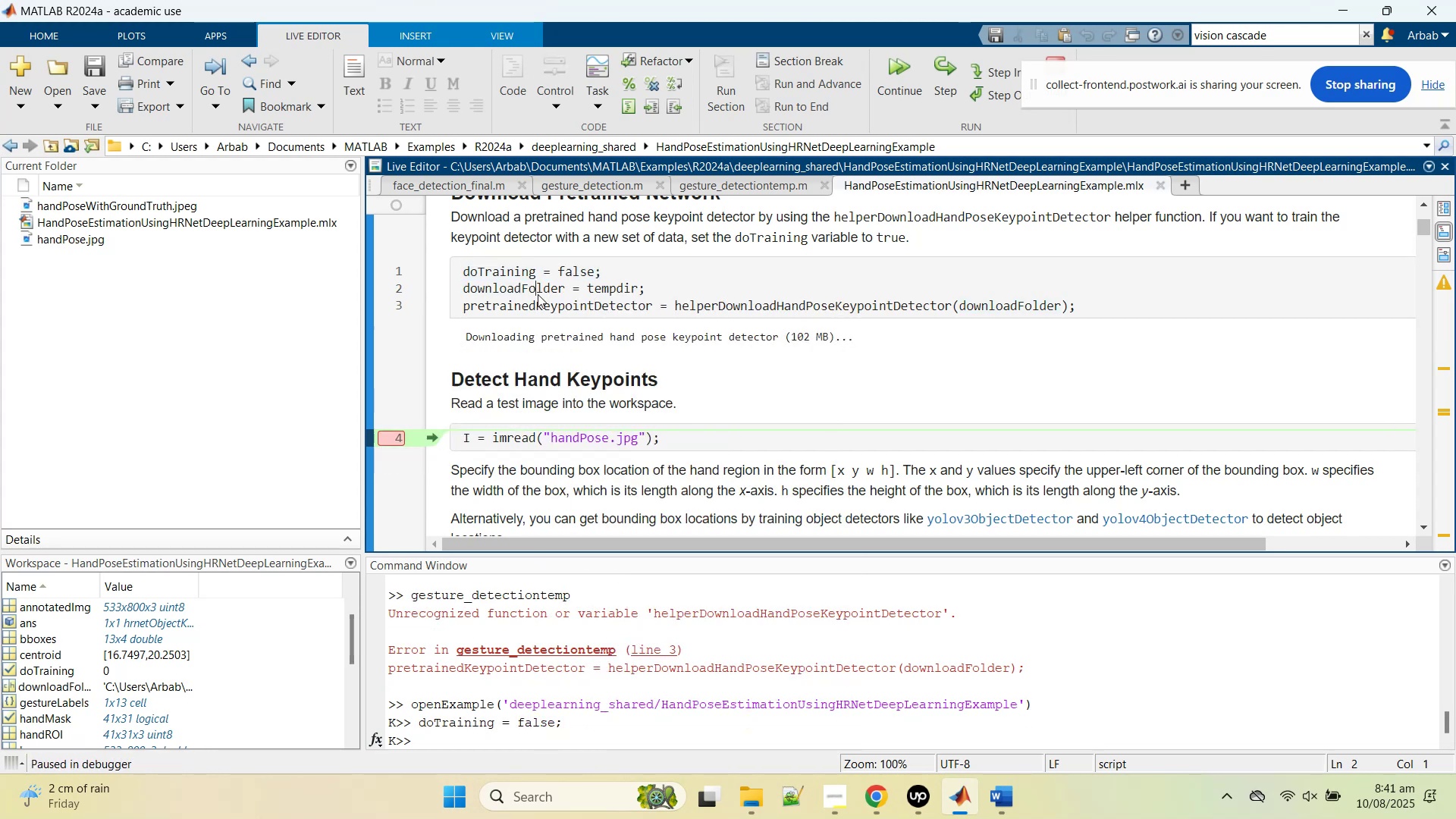 
double_click([538, 294])
 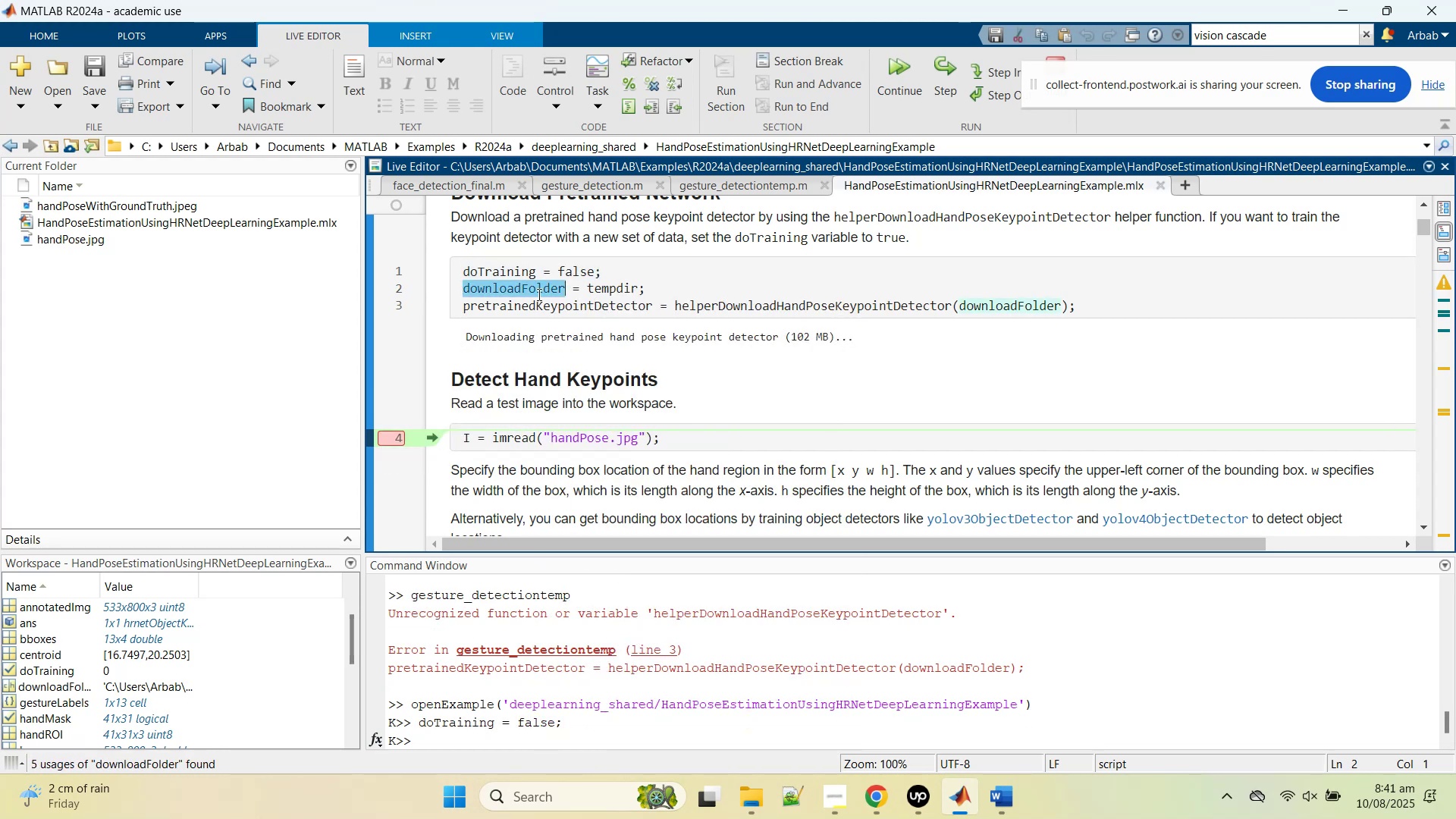 
triple_click([538, 294])
 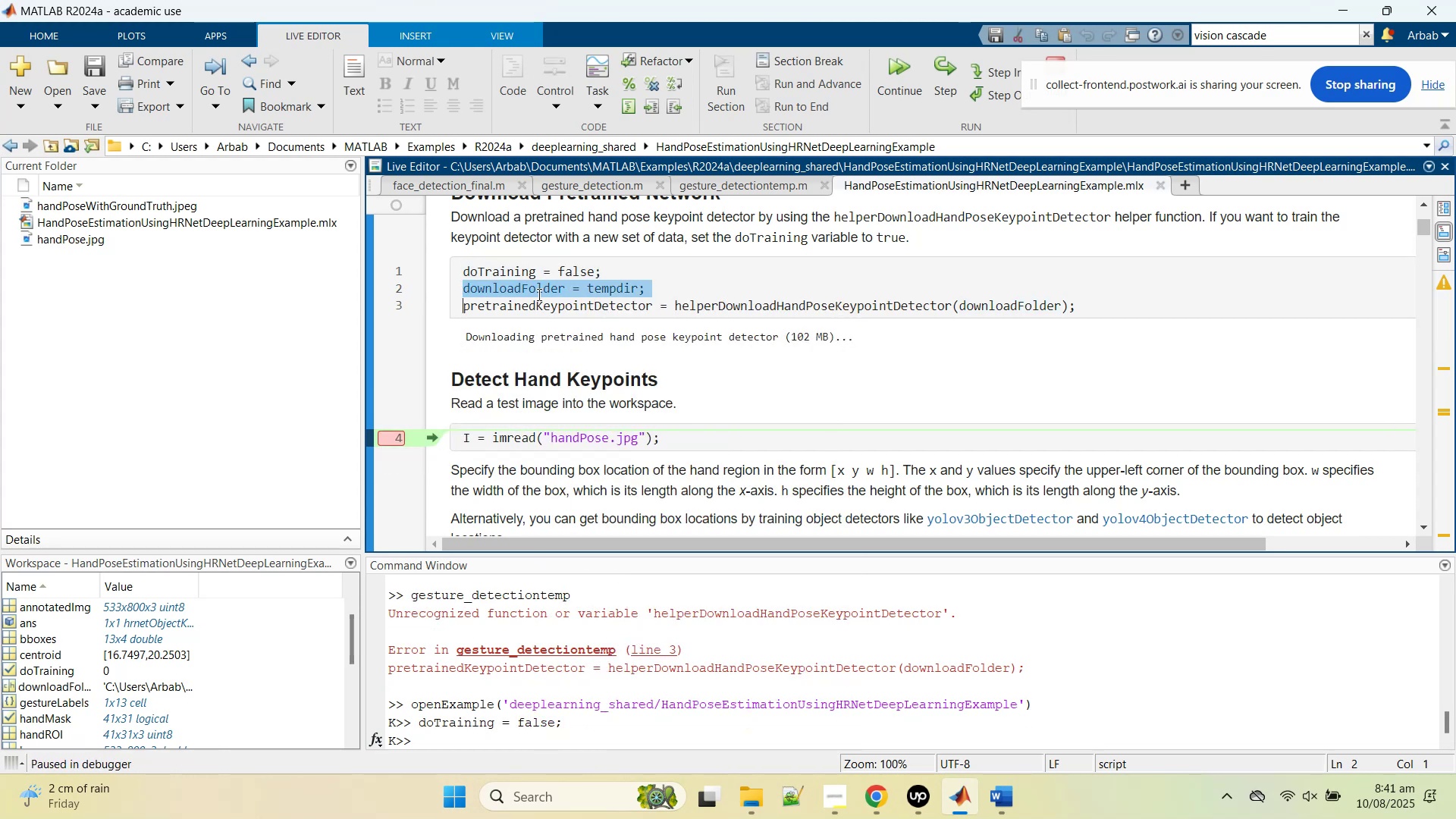 
right_click([538, 294])
 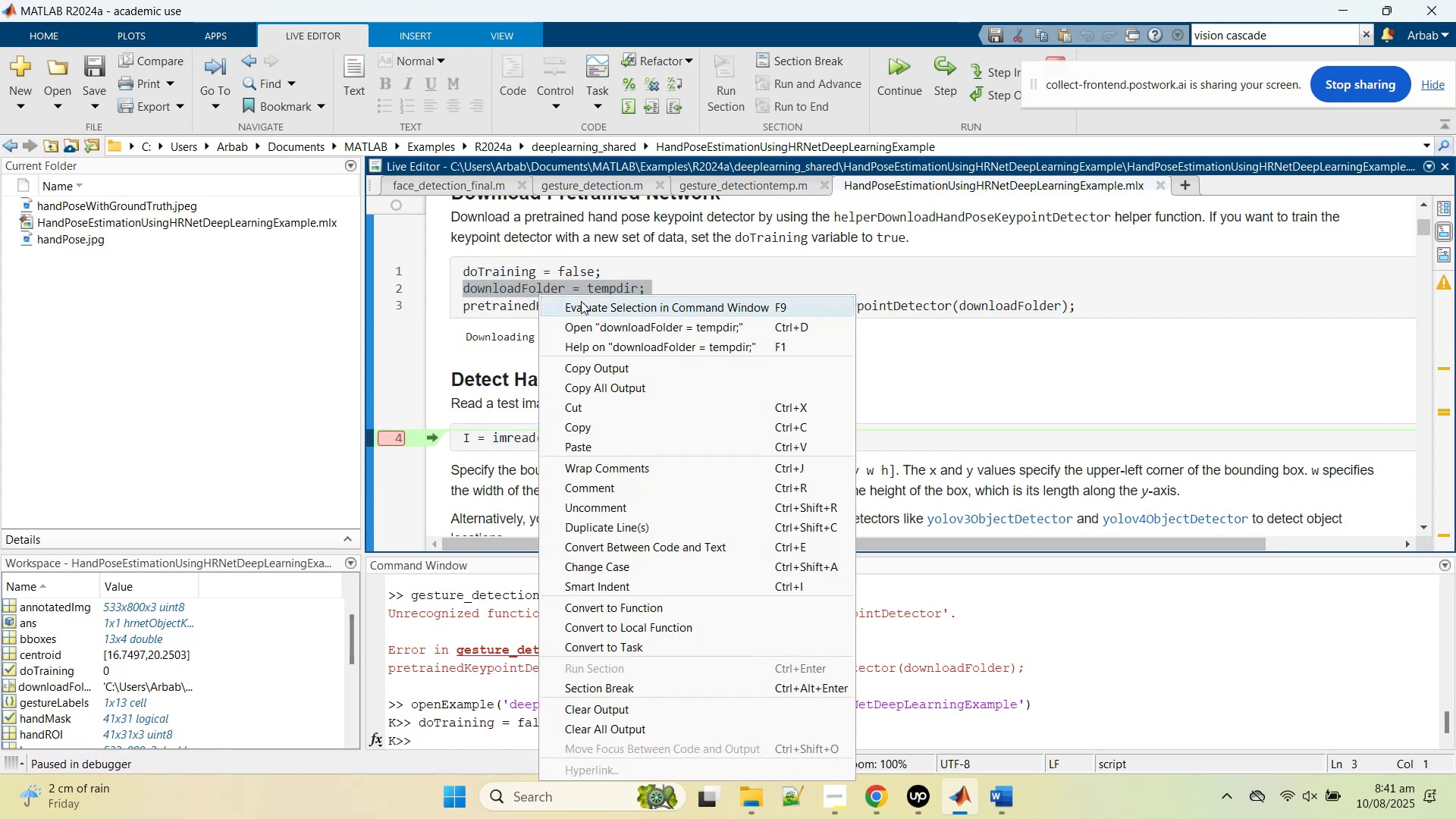 
left_click([581, 301])
 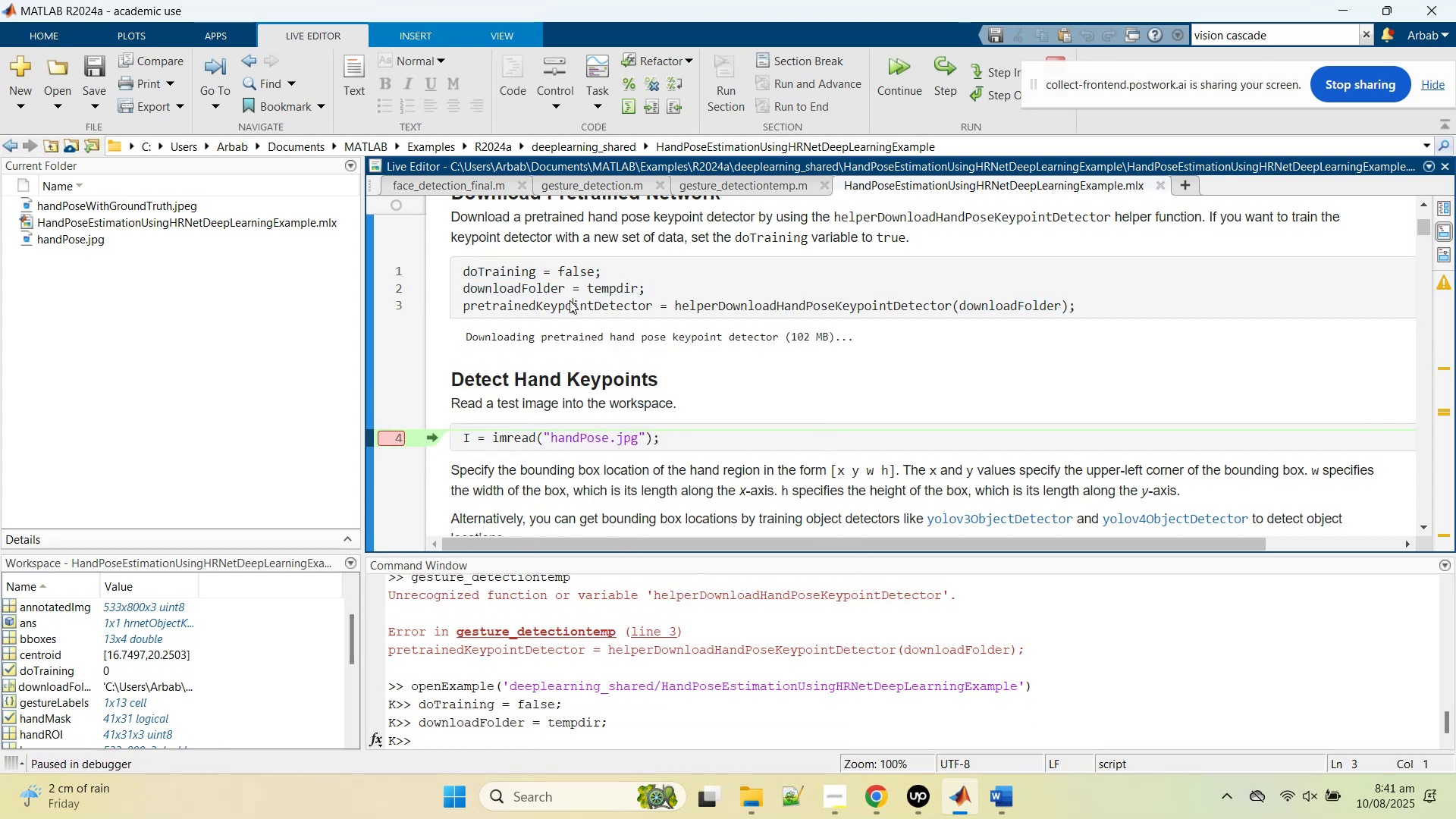 
double_click([570, 300])
 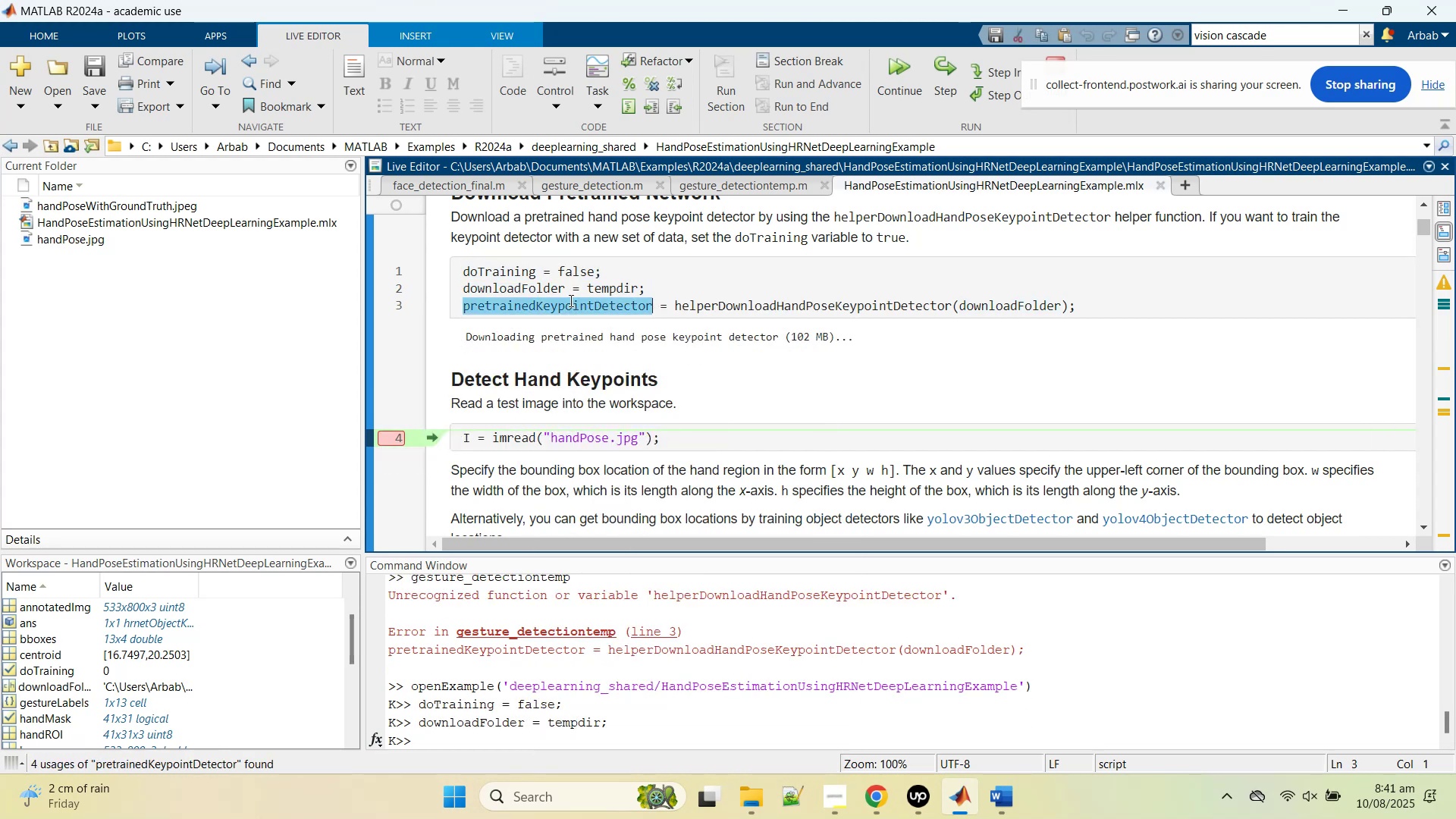 
triple_click([570, 300])
 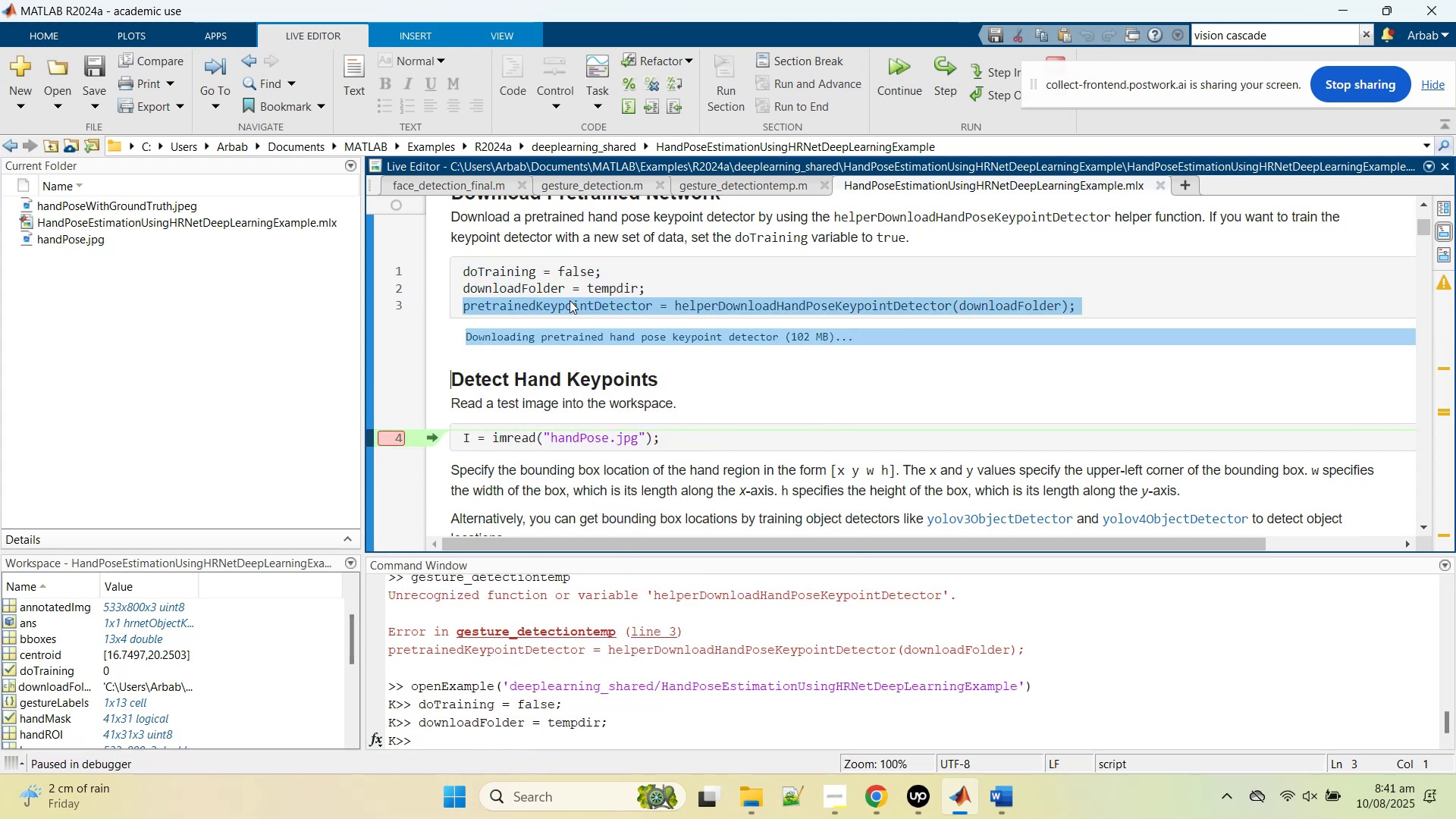 
right_click([570, 300])
 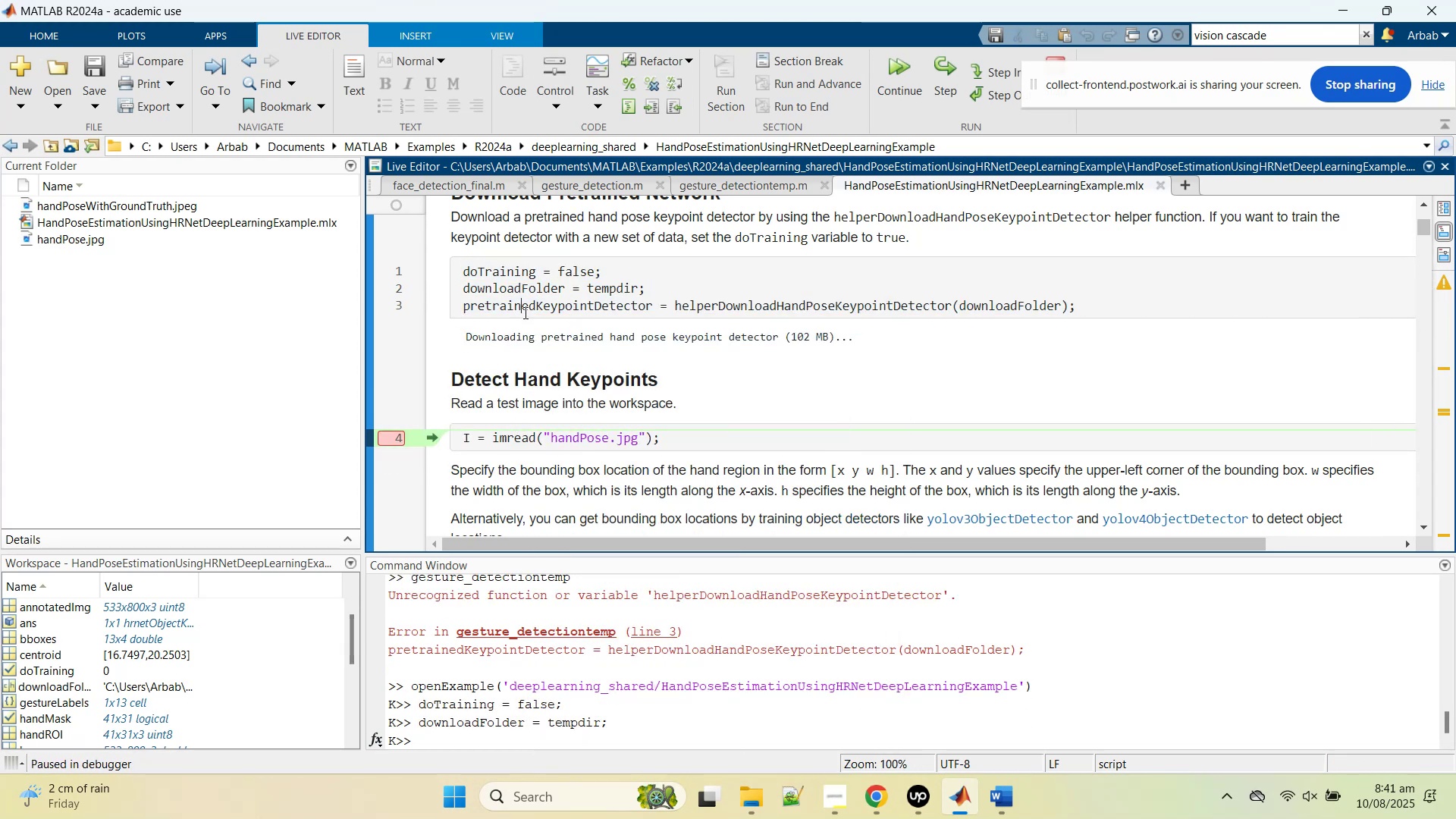 
triple_click([524, 312])
 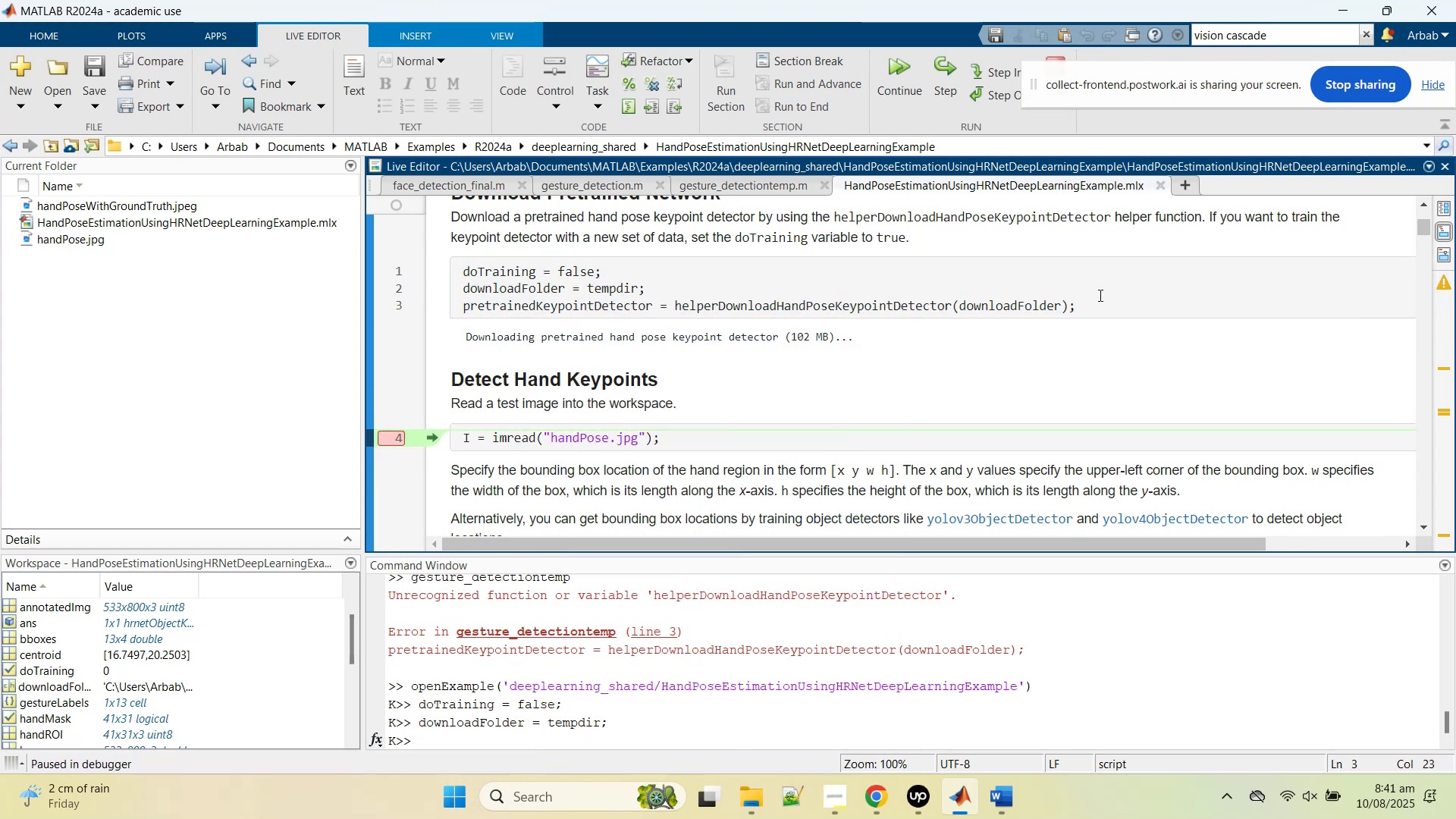 
left_click_drag(start_coordinate=[1099, 308], to_coordinate=[449, 302])
 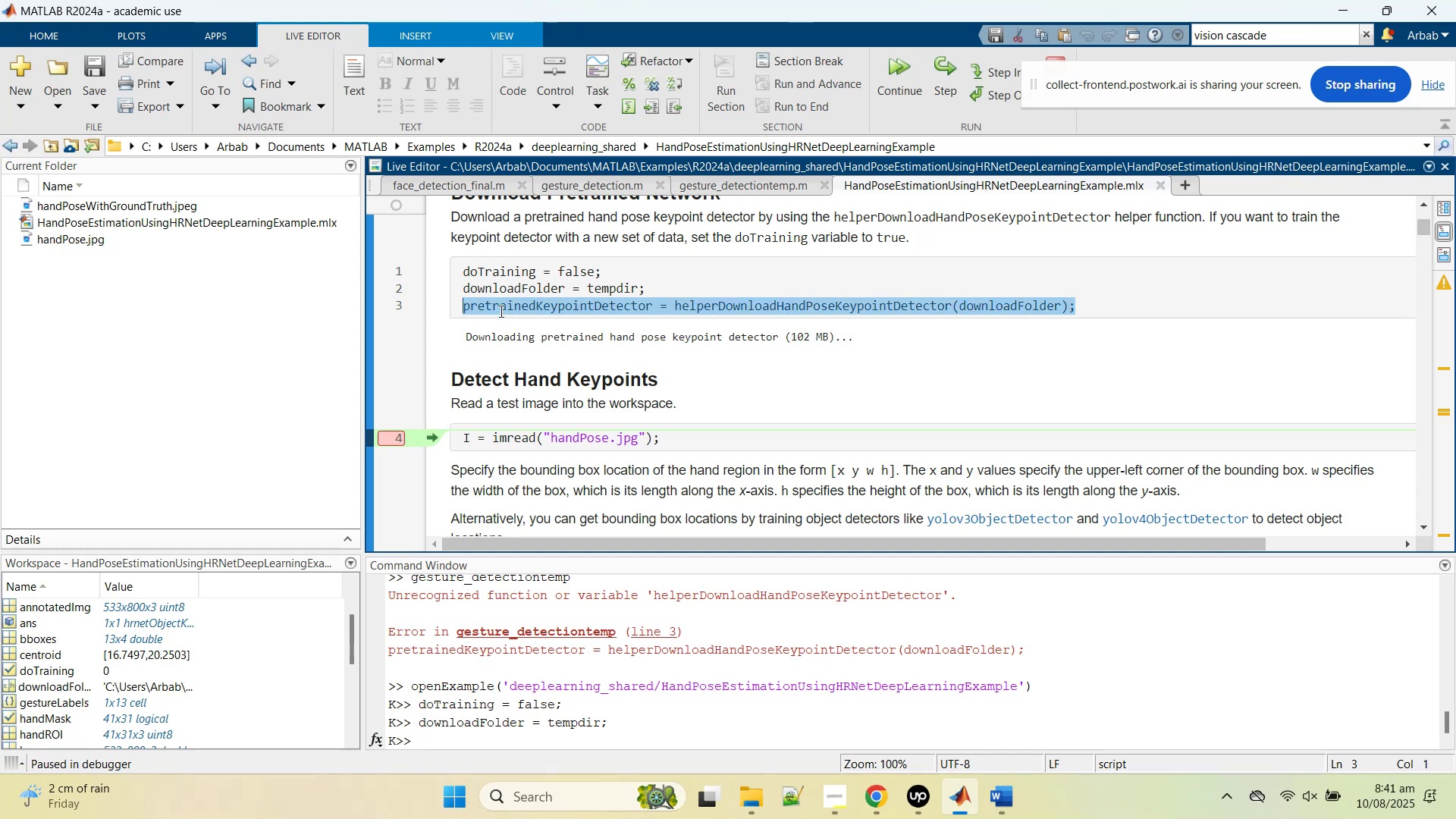 
right_click([500, 311])
 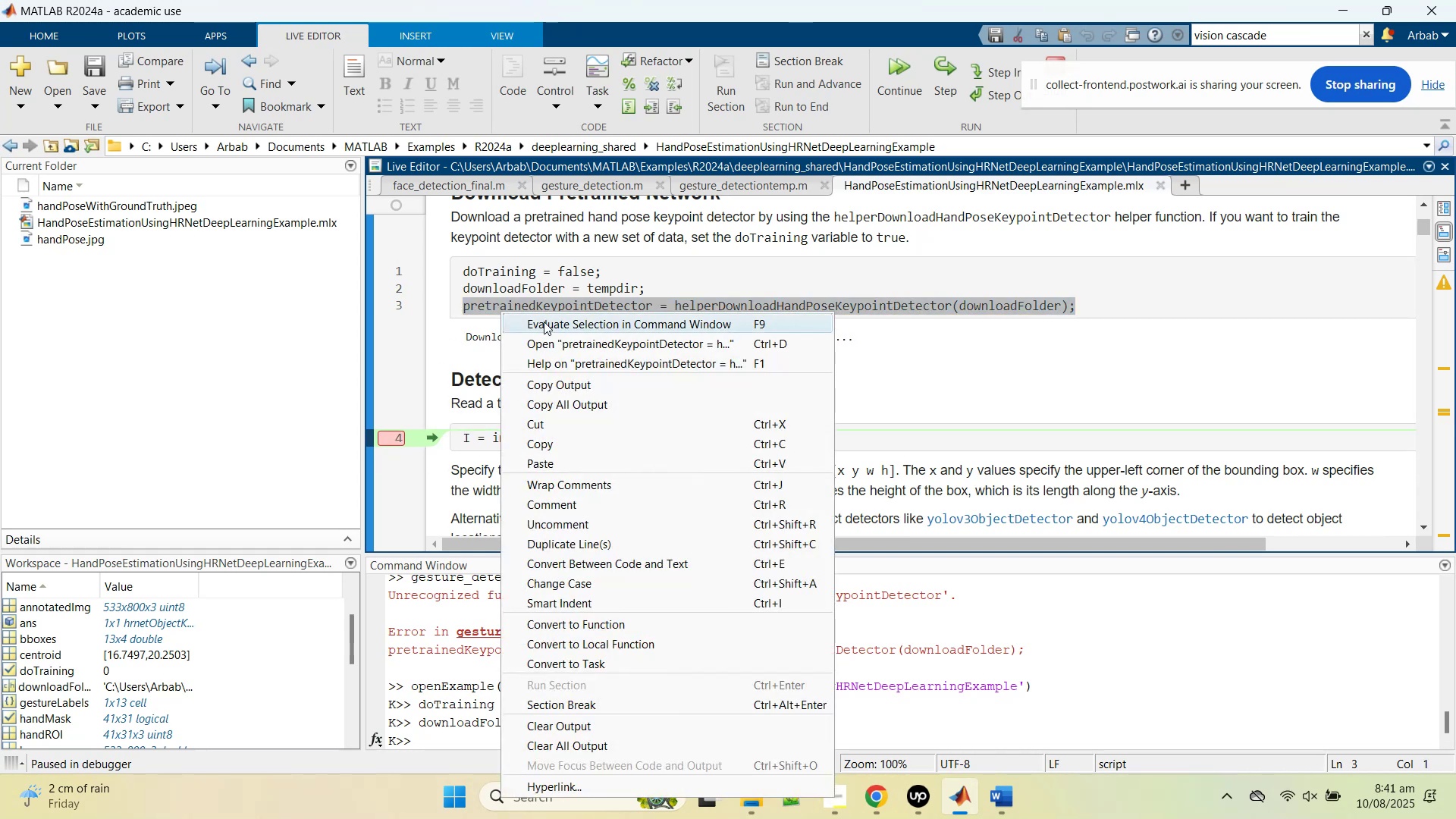 
left_click([544, 322])
 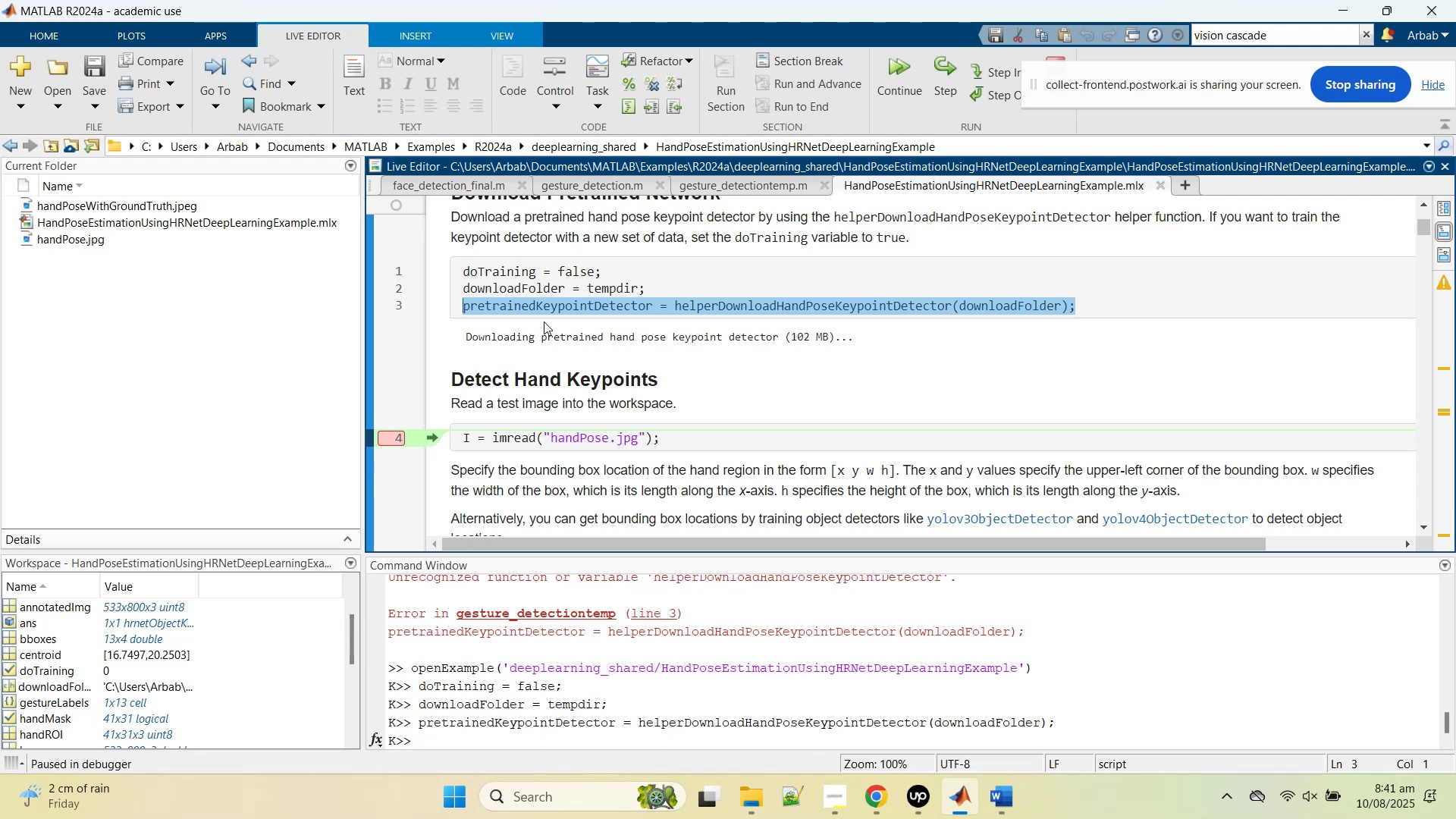 
wait(21.23)
 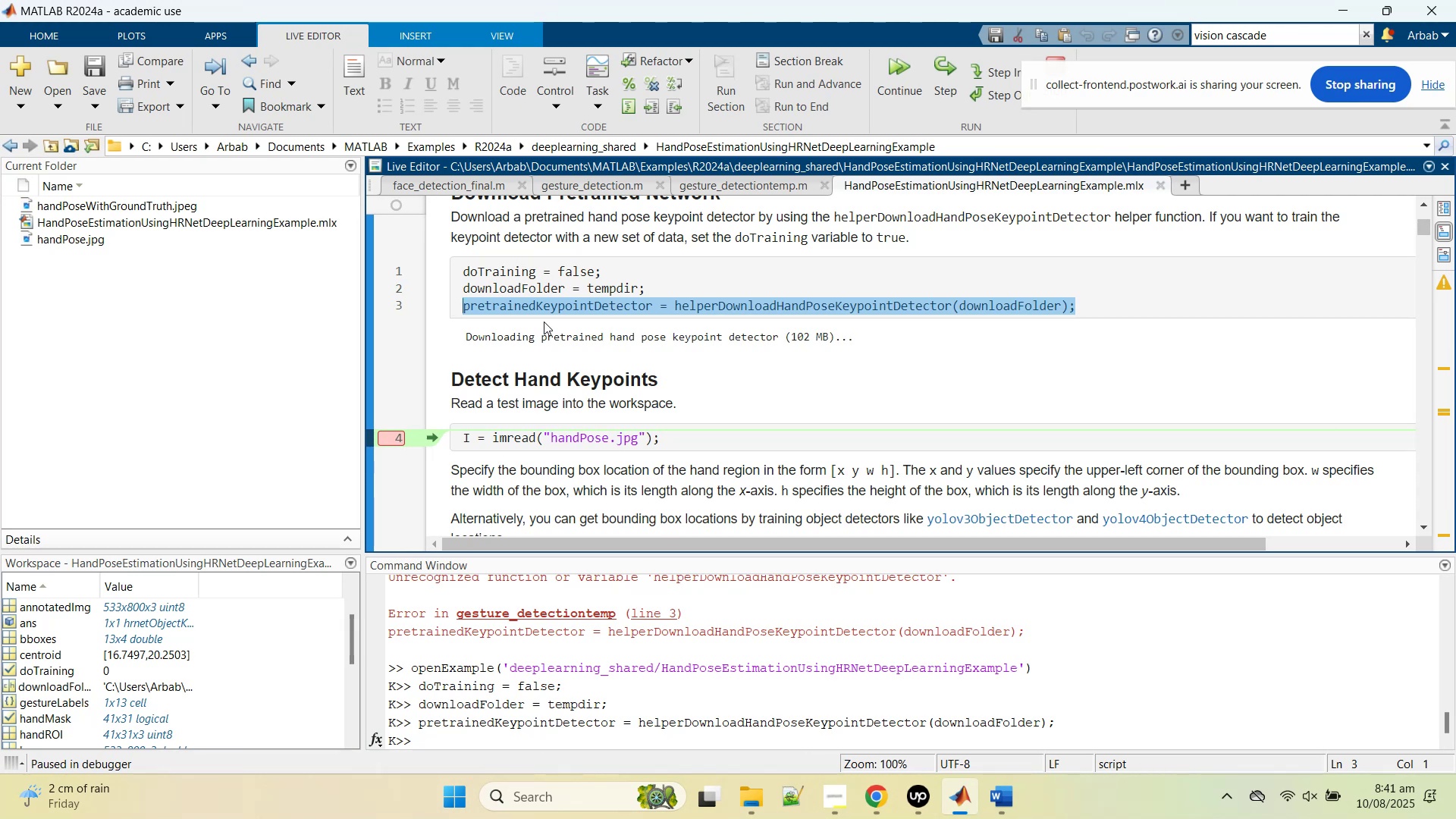 
scroll: coordinate [698, 238], scroll_direction: down, amount: 2.0
 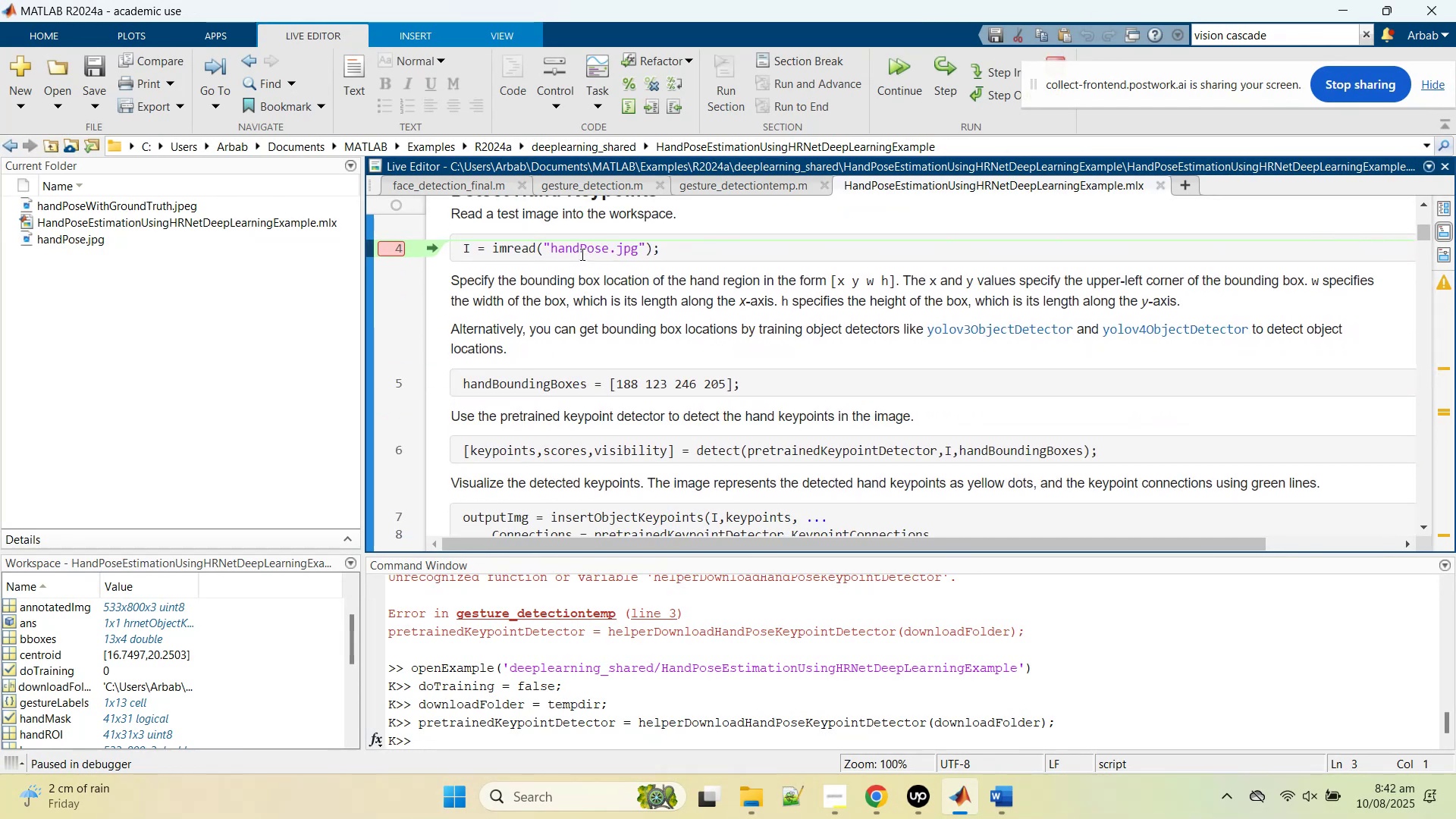 
double_click([582, 255])
 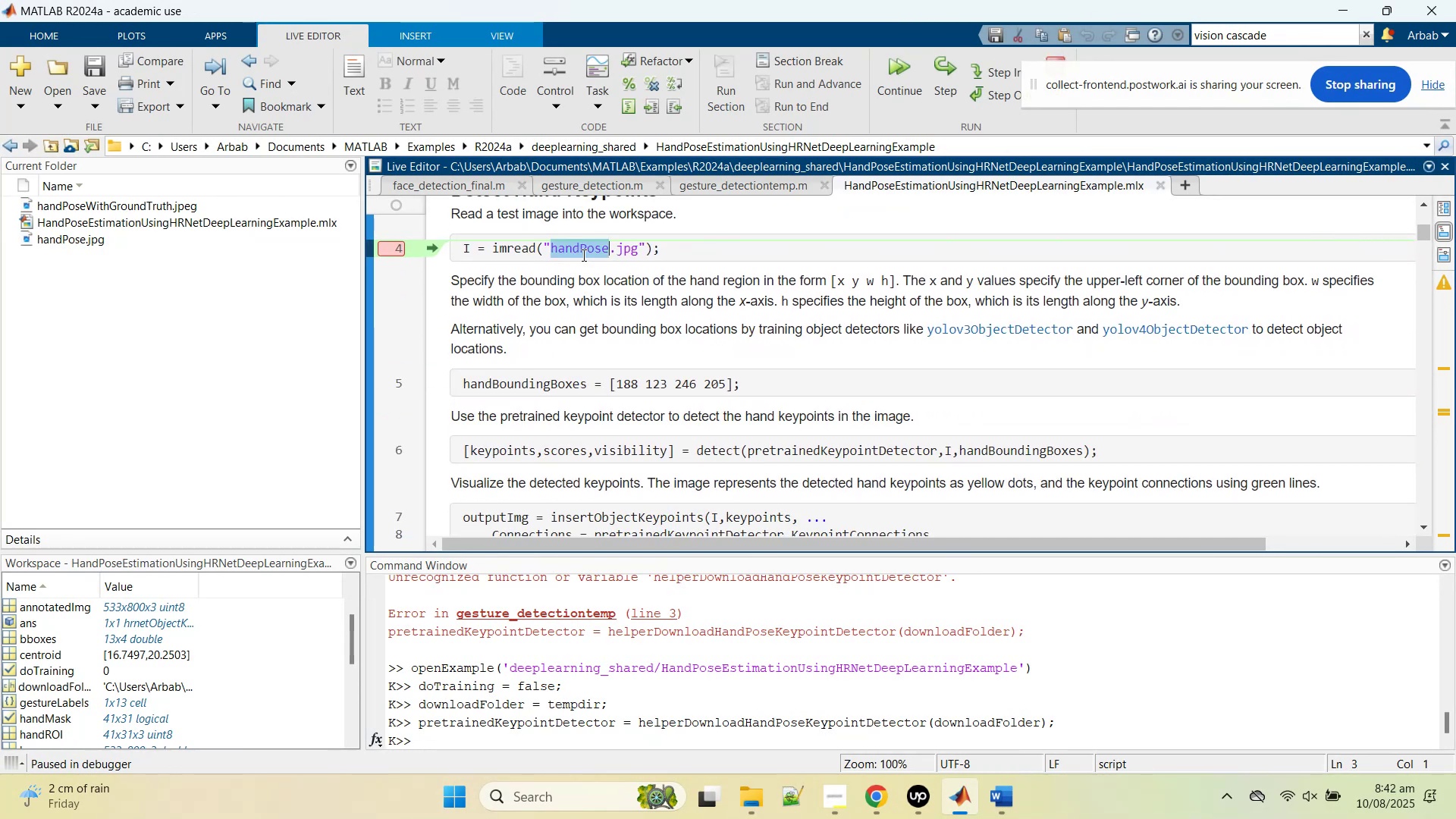 
triple_click([582, 255])
 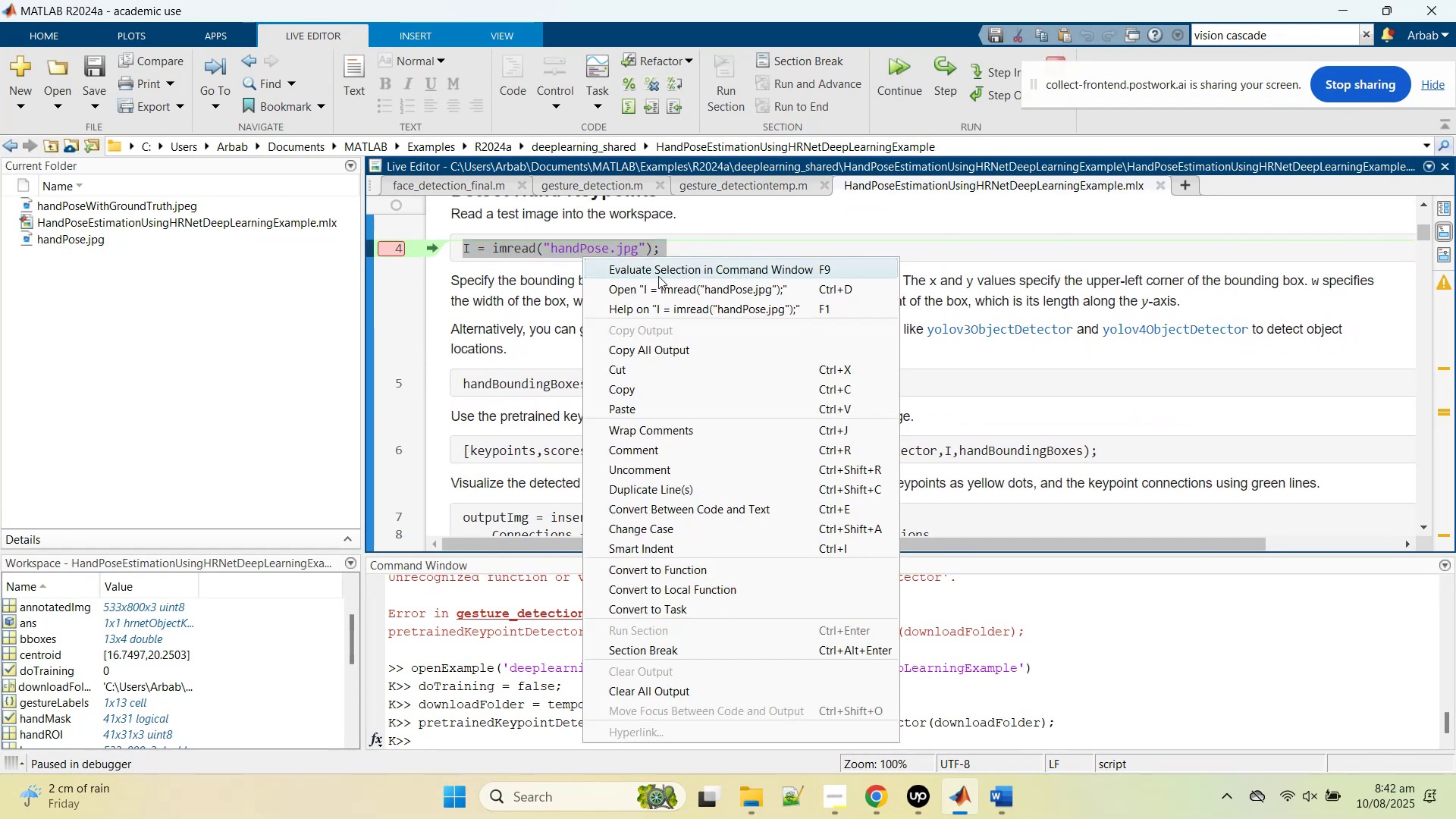 
left_click([658, 273])
 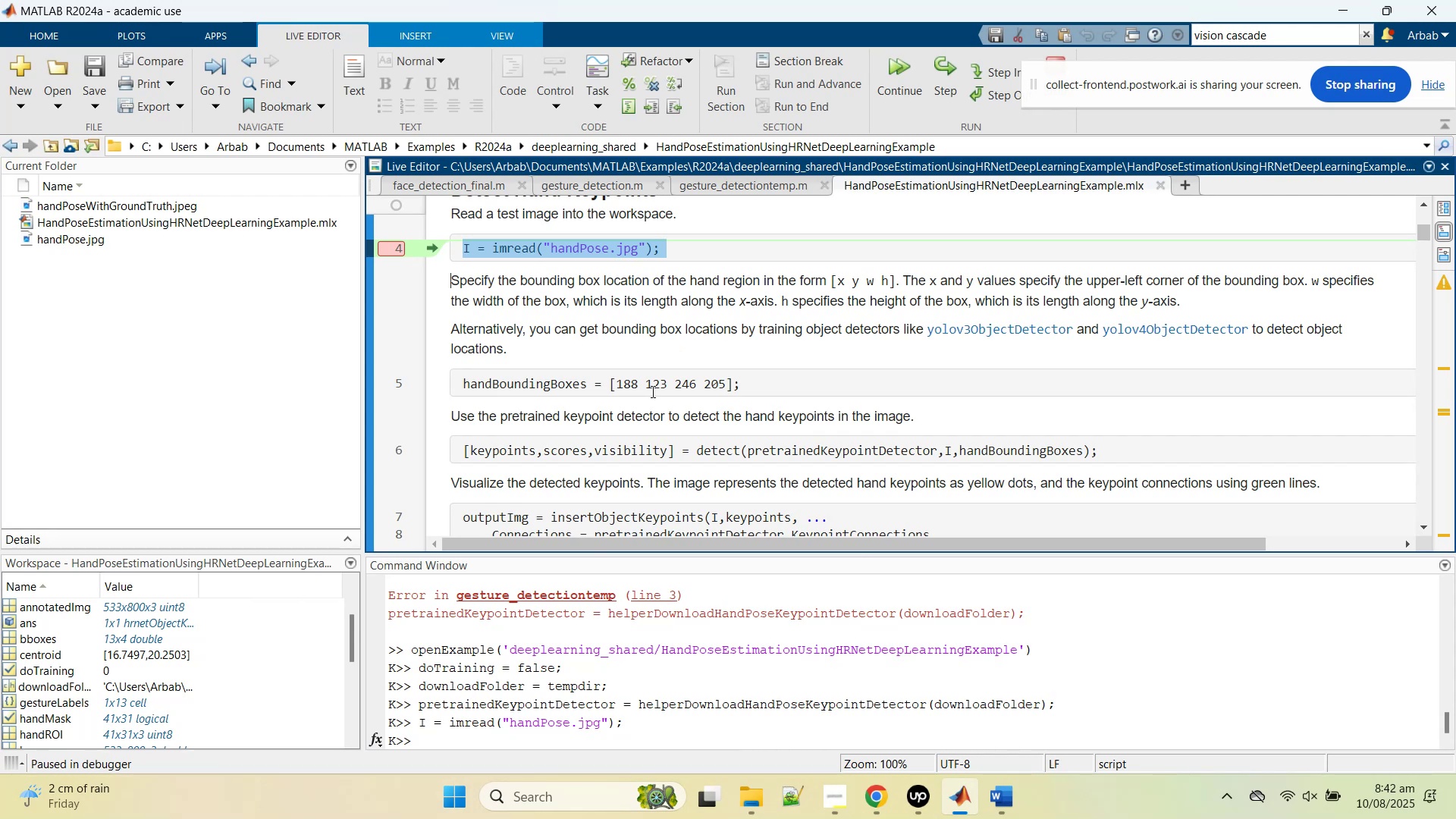 
double_click([651, 391])
 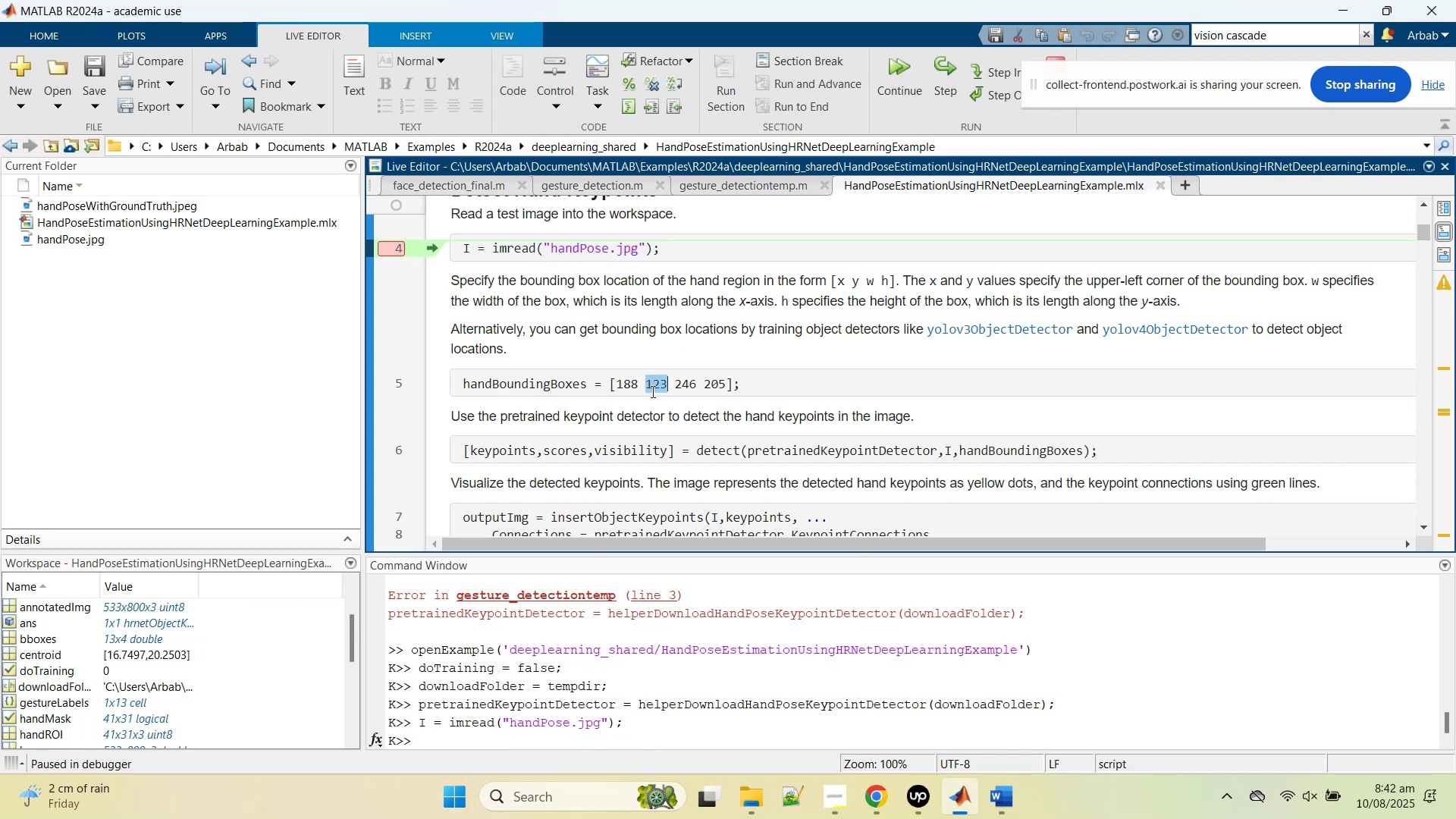 
triple_click([651, 391])
 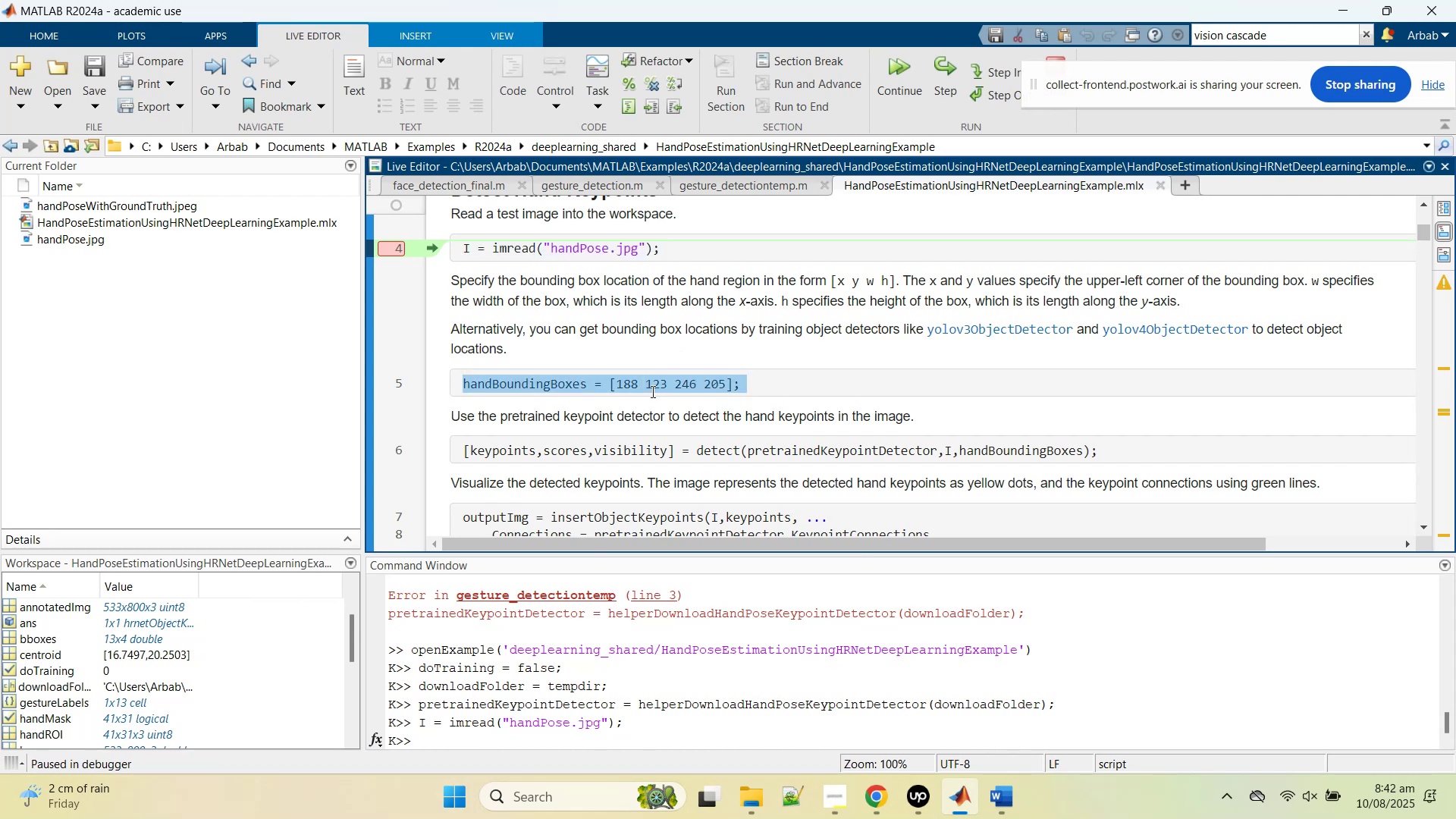 
right_click([651, 391])
 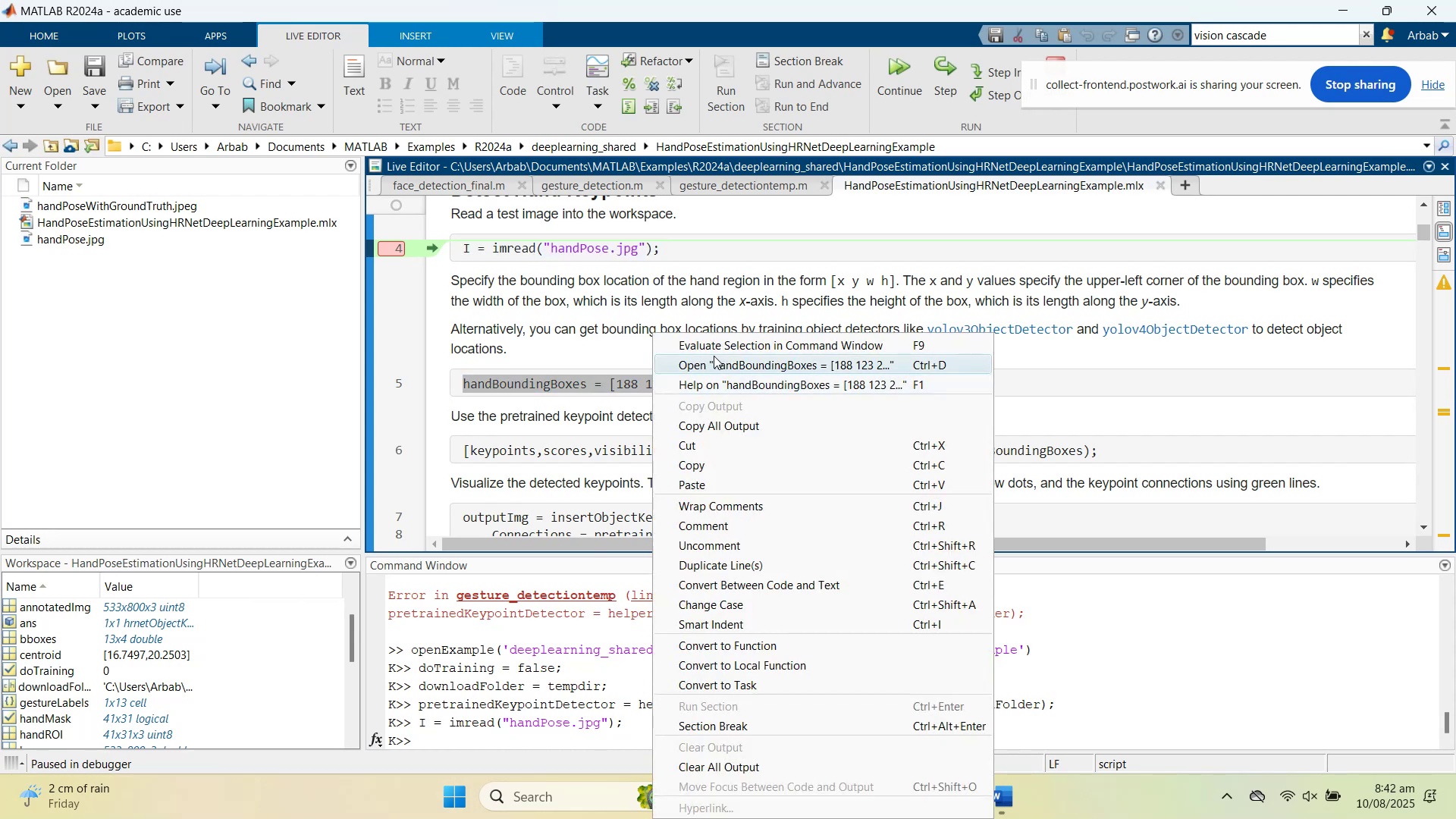 
left_click([713, 347])
 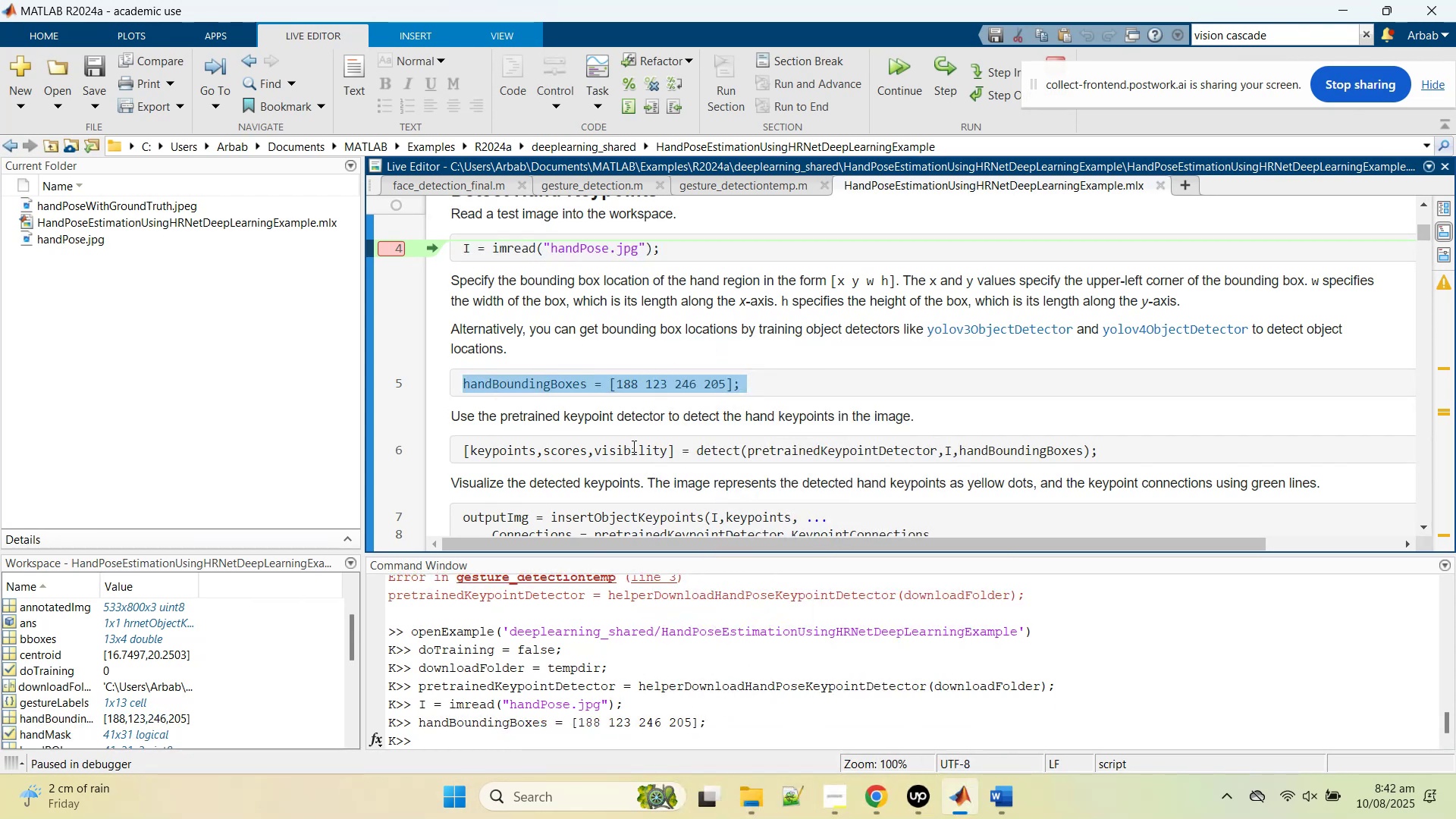 
double_click([632, 446])
 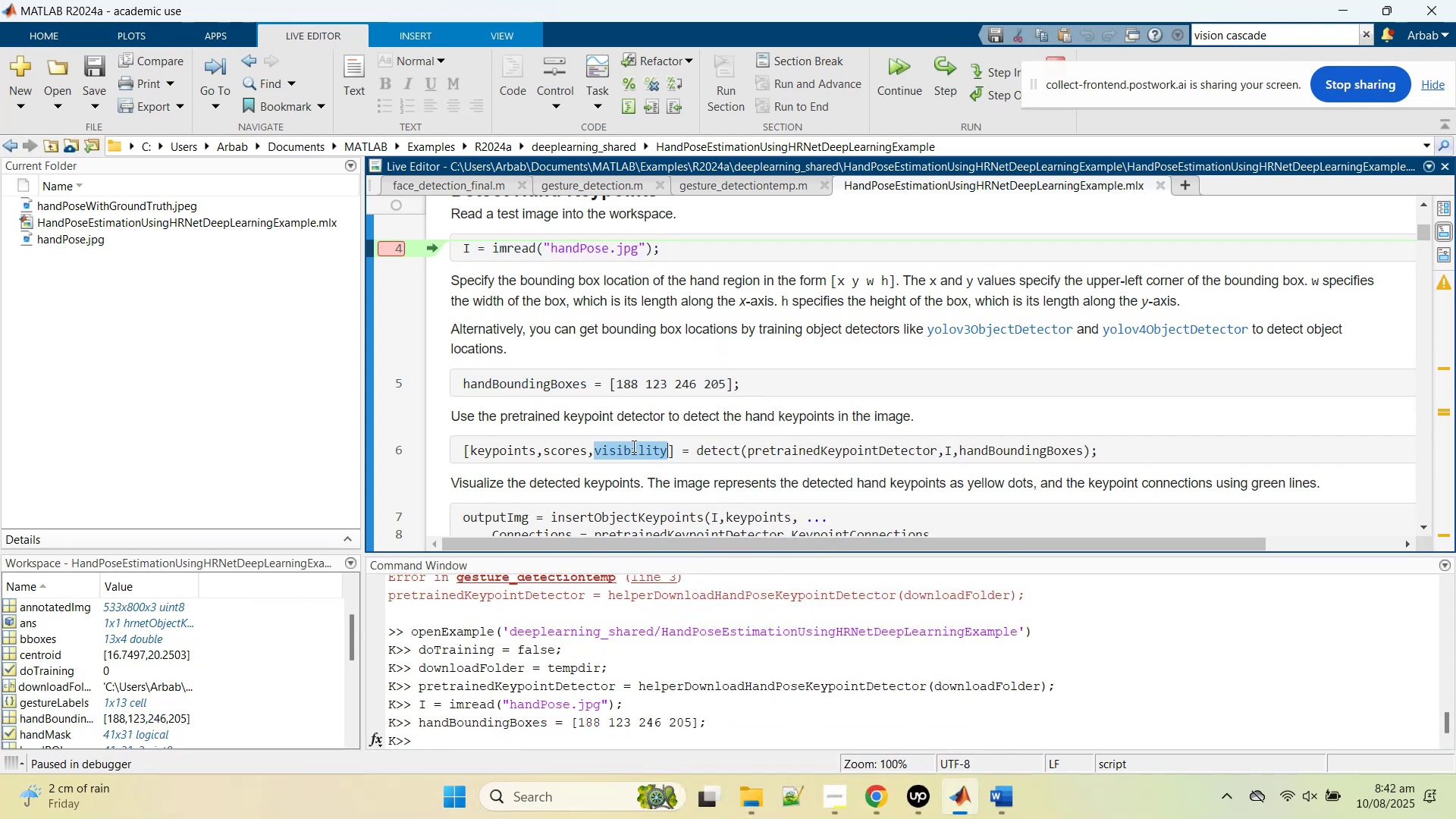 
triple_click([632, 446])
 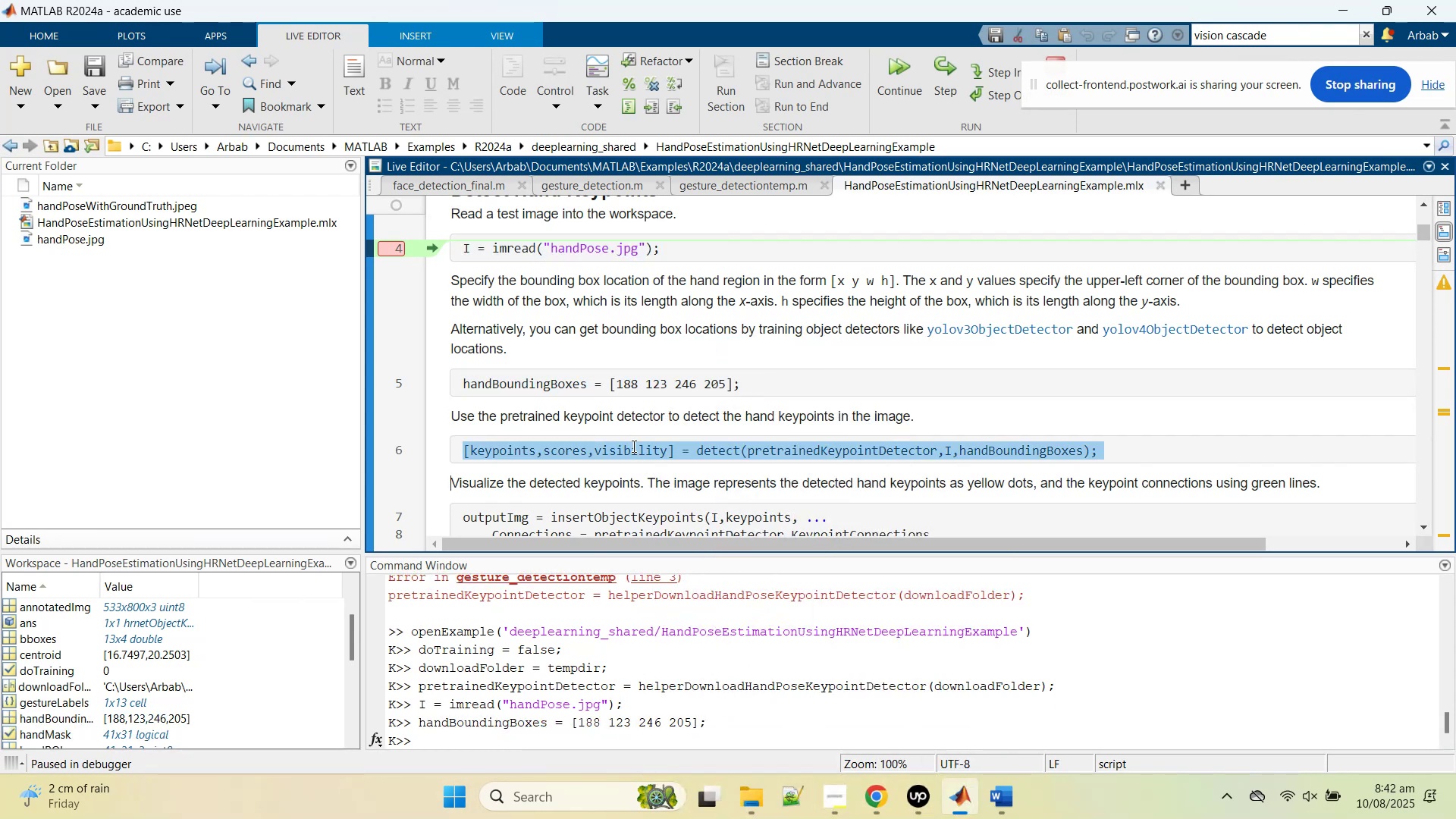 
right_click([632, 446])
 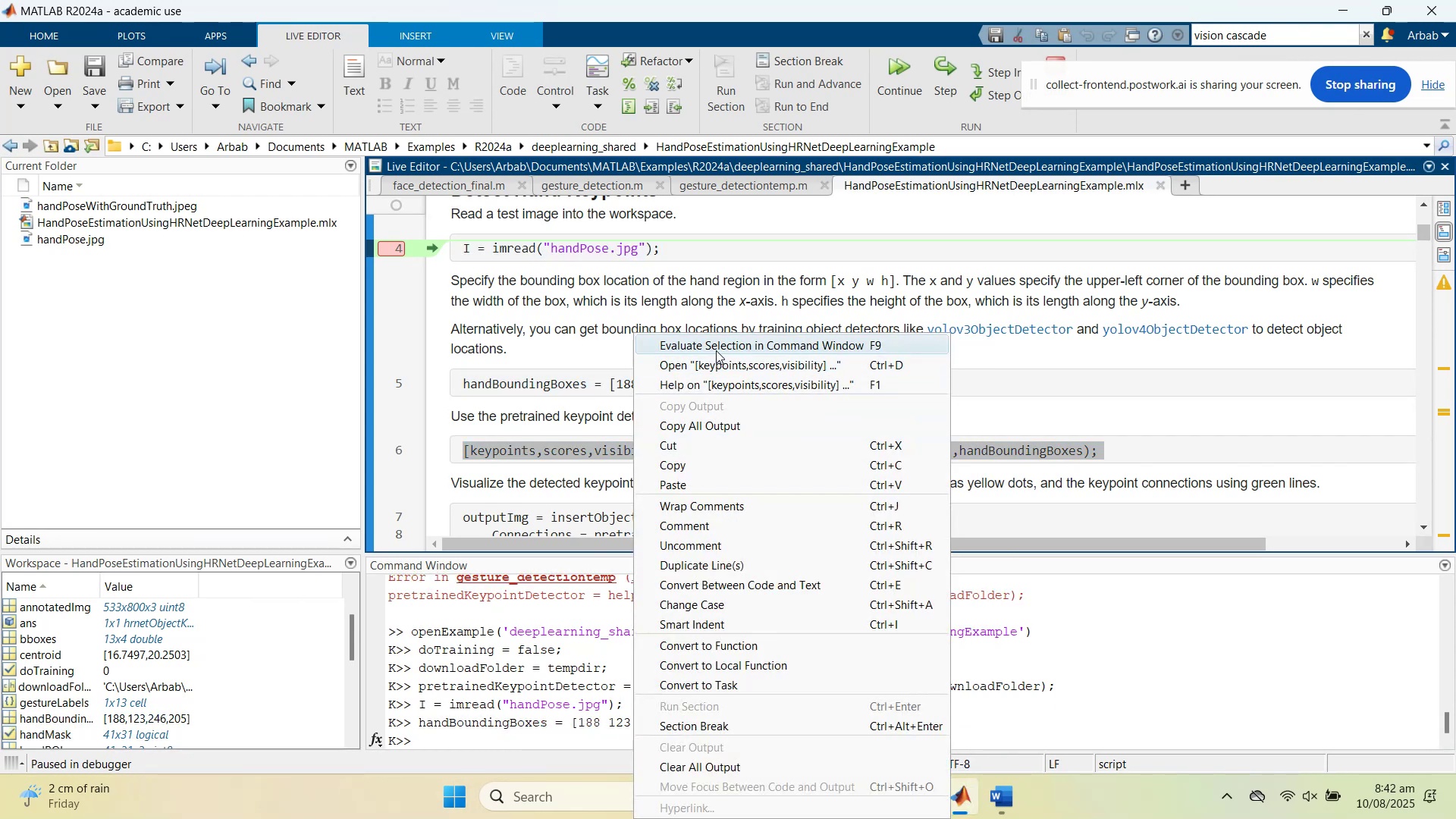 
left_click([715, 347])
 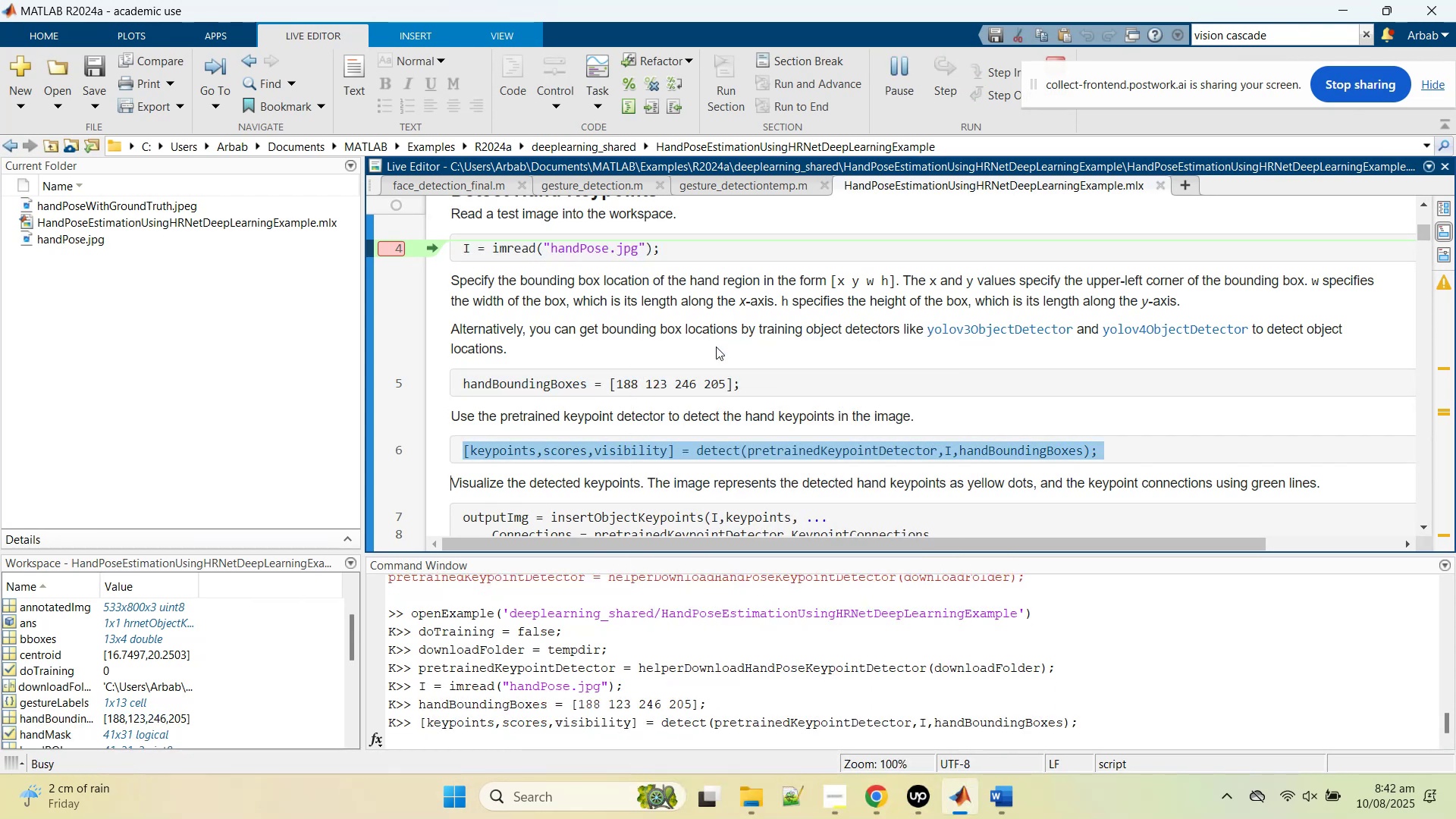 
scroll: coordinate [719, 350], scroll_direction: down, amount: 2.0
 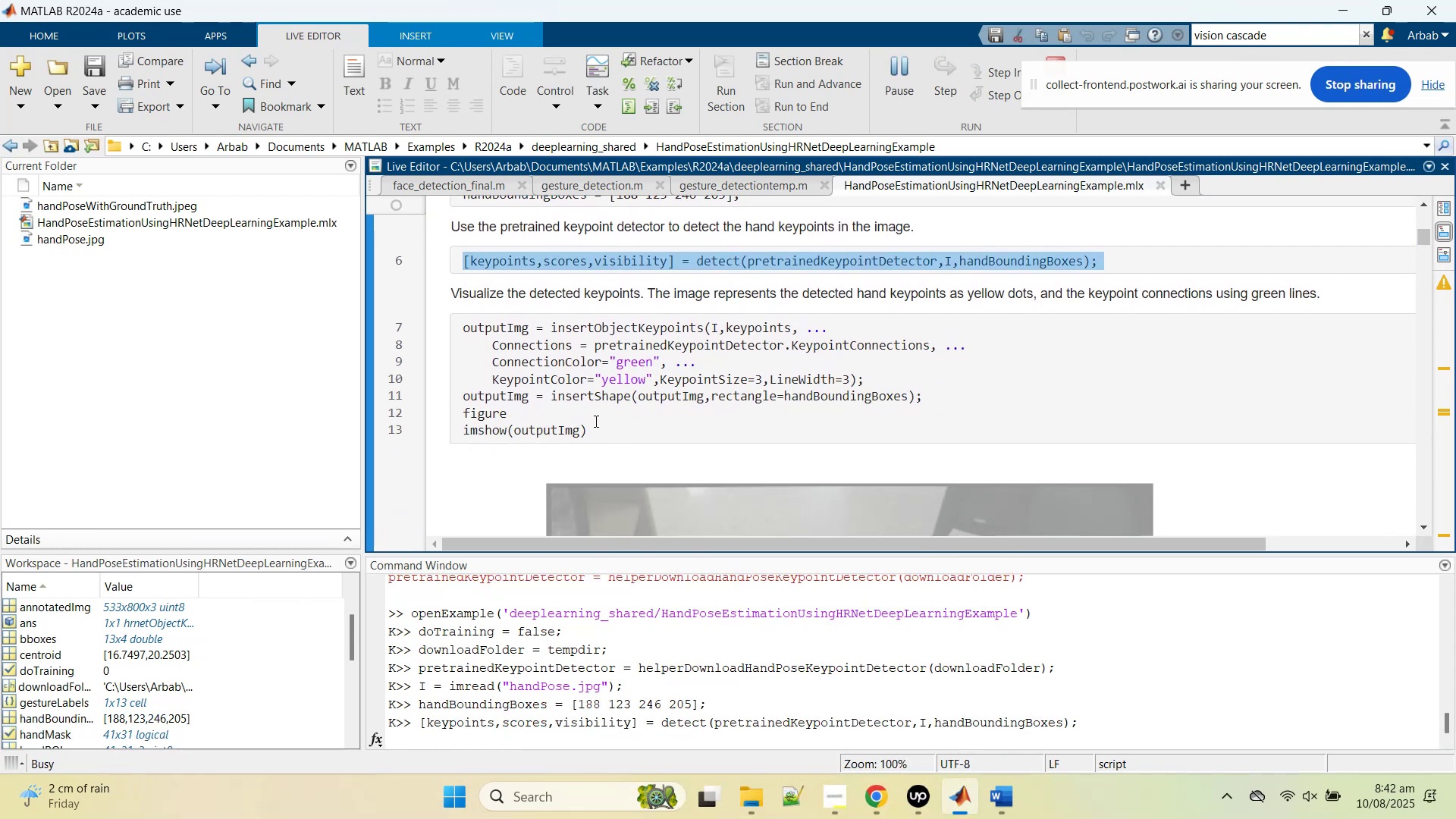 
left_click_drag(start_coordinate=[601, 432], to_coordinate=[465, 327])
 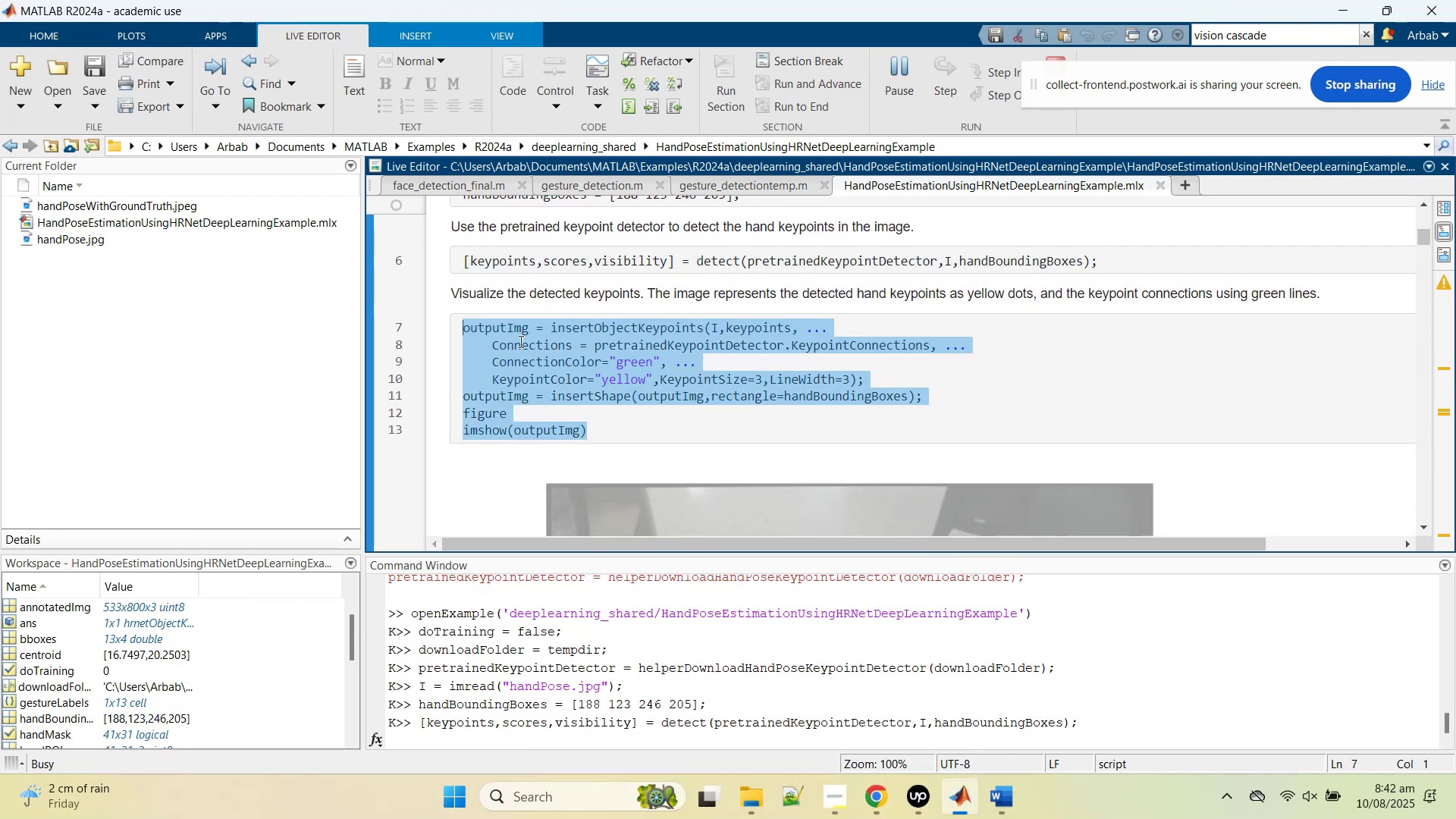 
right_click([519, 341])
 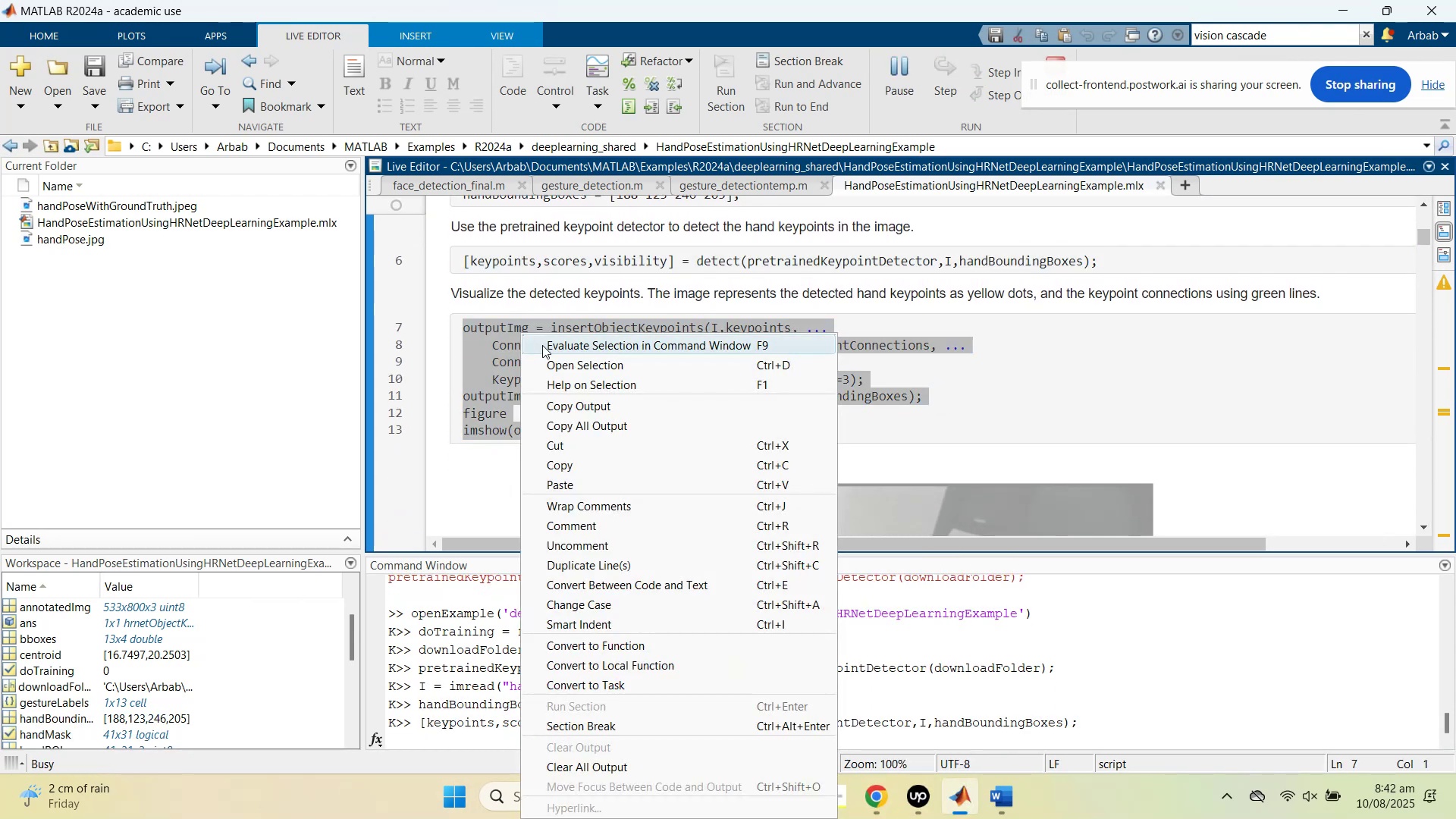 
left_click([542, 345])
 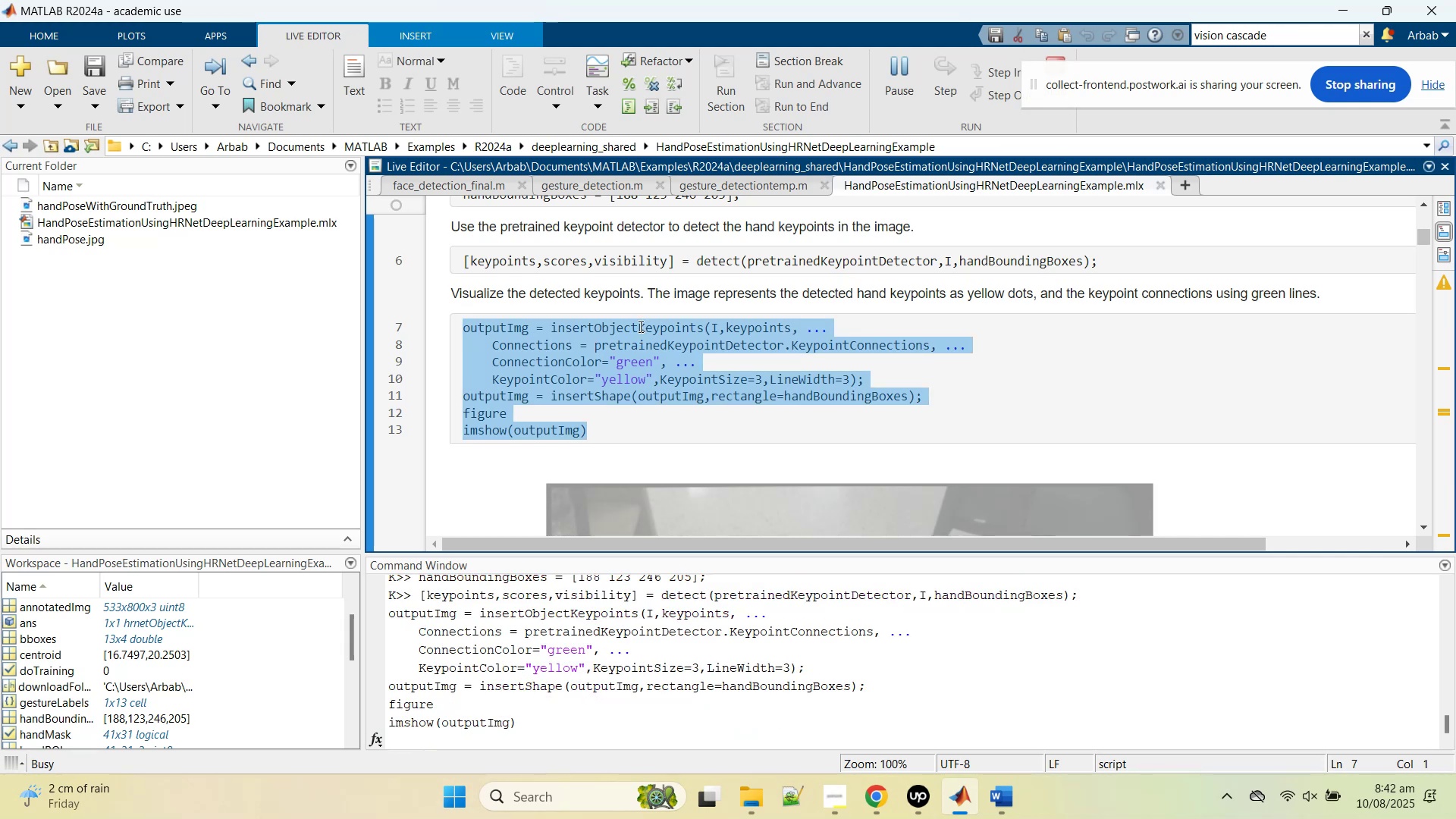 
scroll: coordinate [656, 356], scroll_direction: down, amount: 7.0
 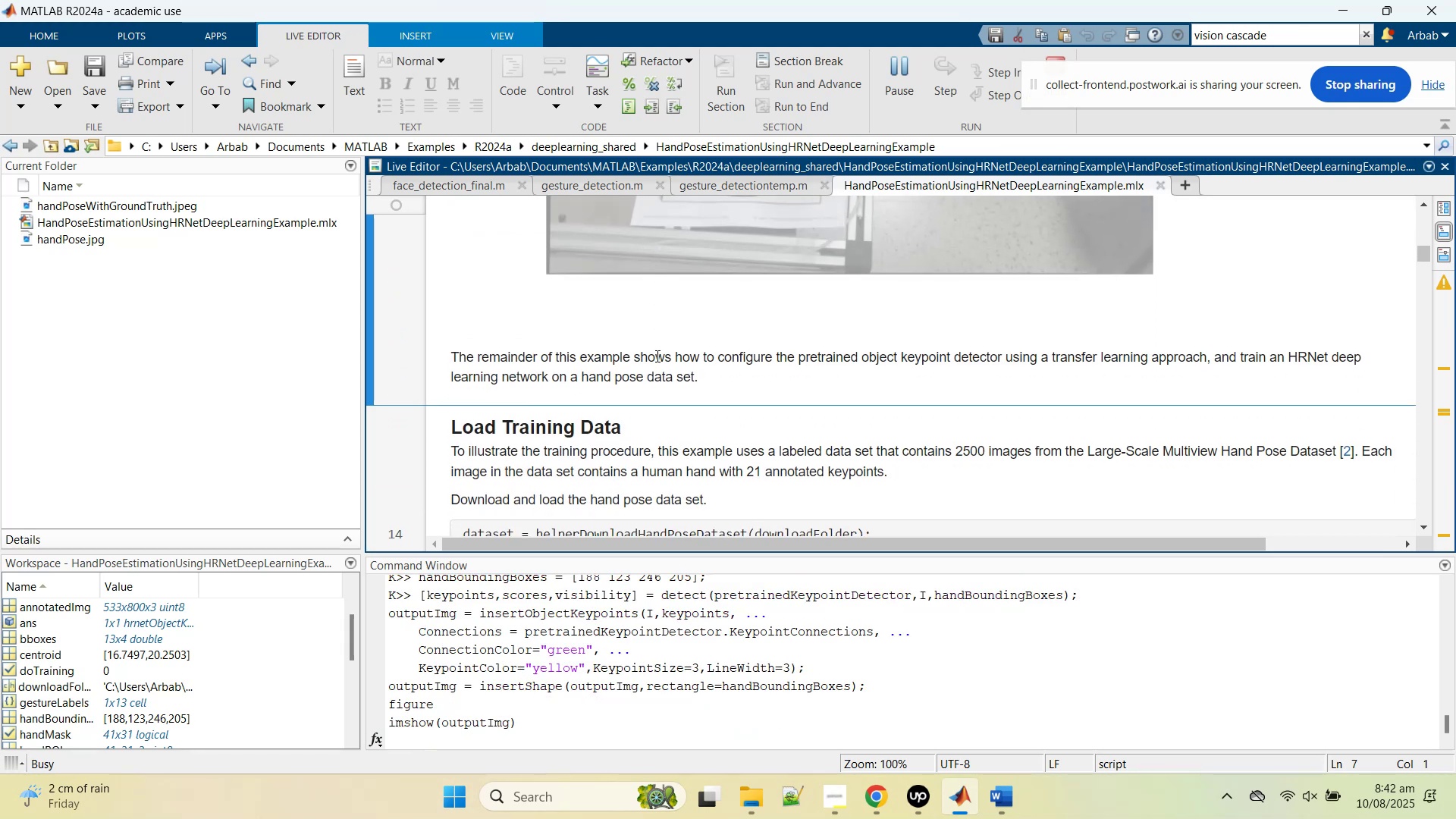 
scroll: coordinate [656, 356], scroll_direction: up, amount: 1.0
 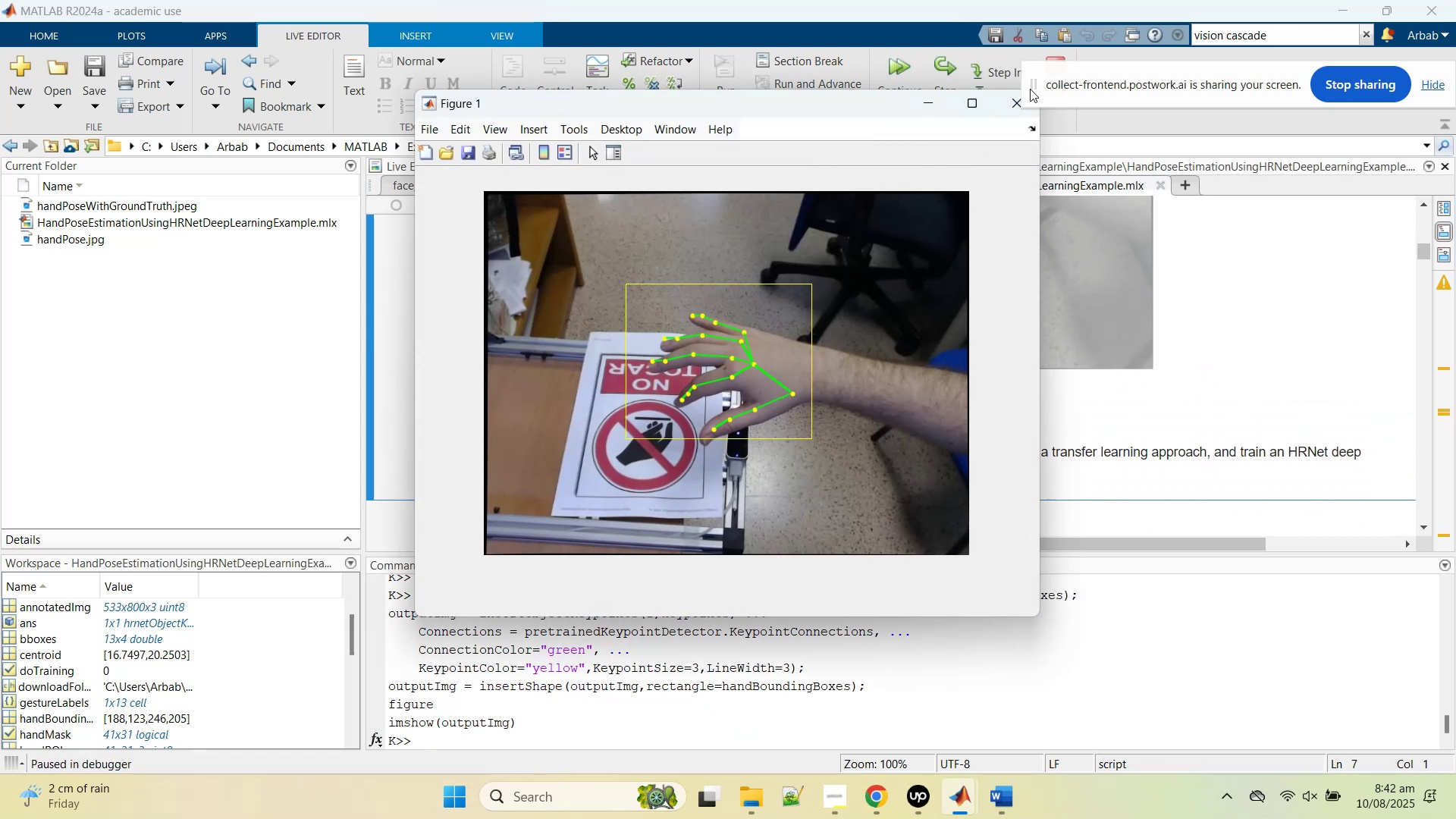 
left_click([1014, 101])
 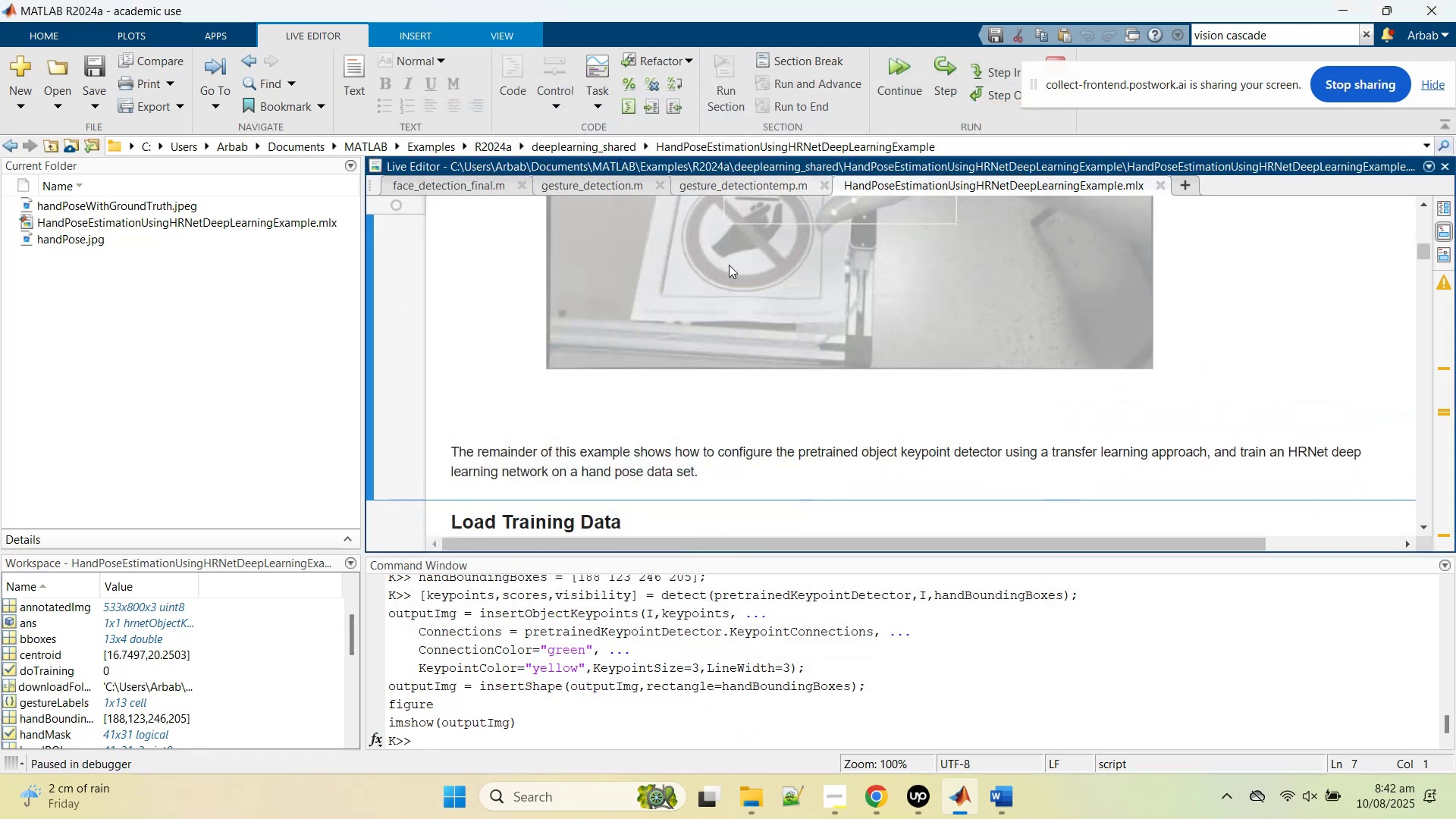 
scroll: coordinate [723, 278], scroll_direction: up, amount: 18.0
 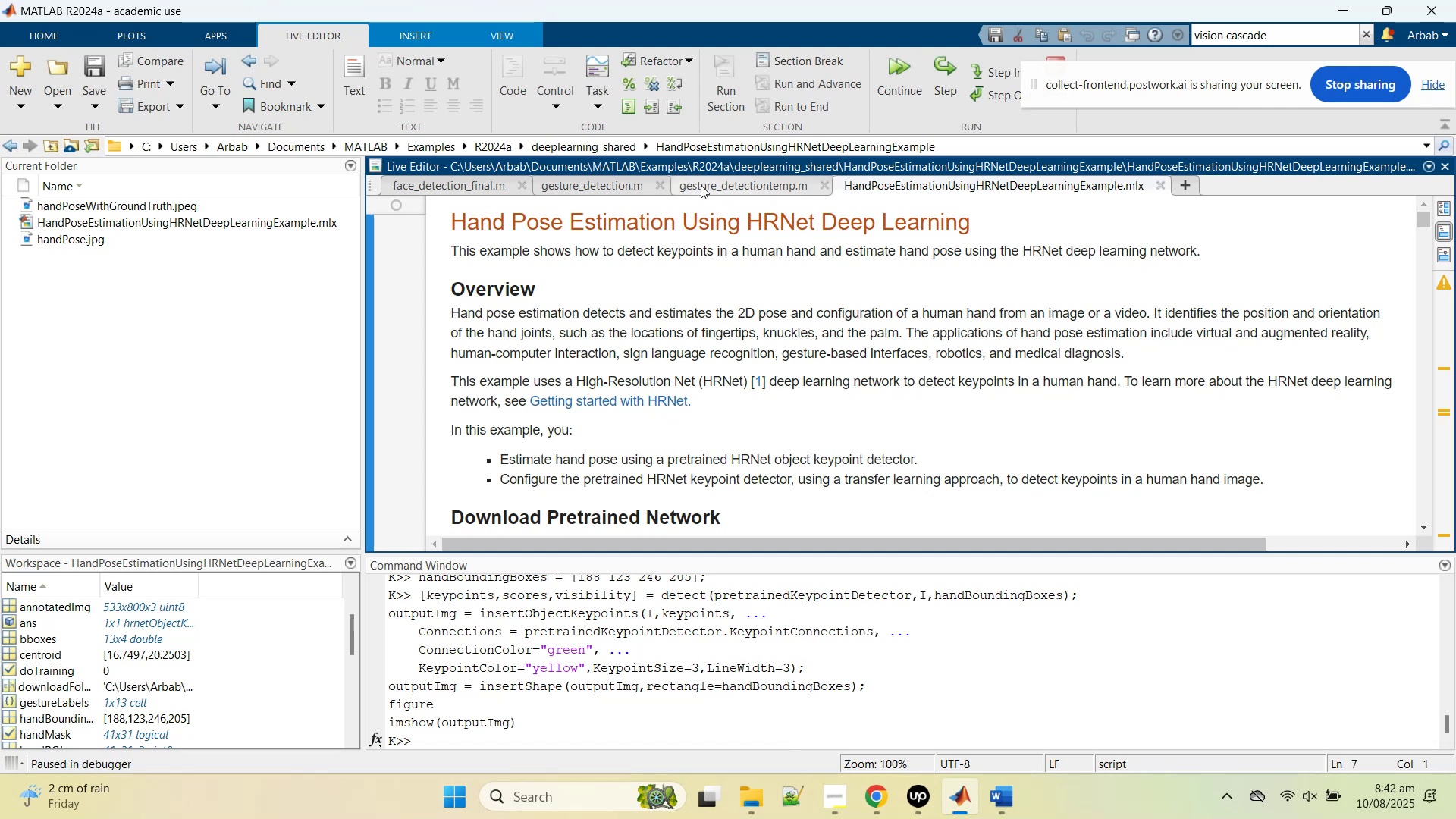 
left_click([701, 185])
 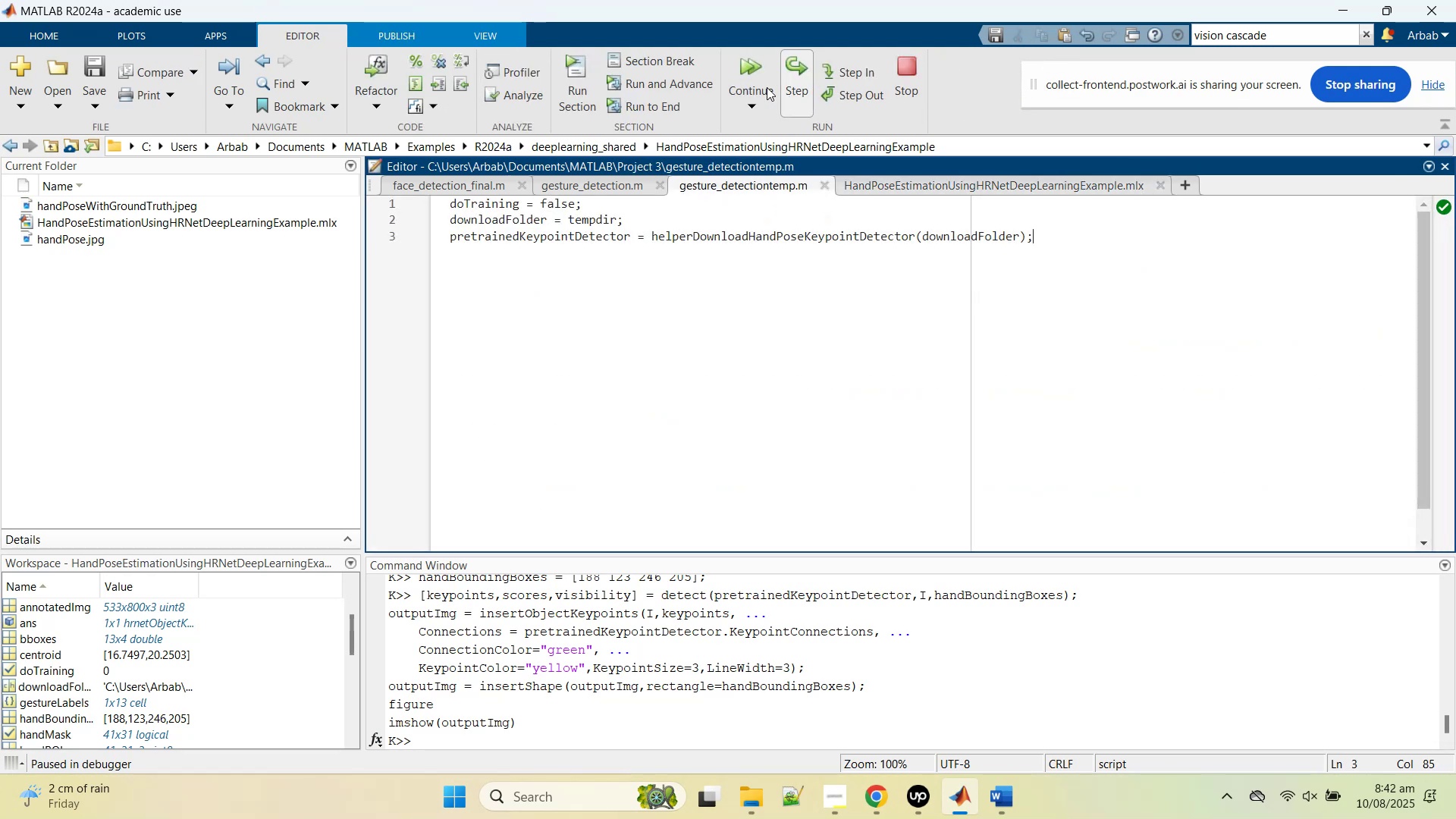 
left_click([760, 72])
 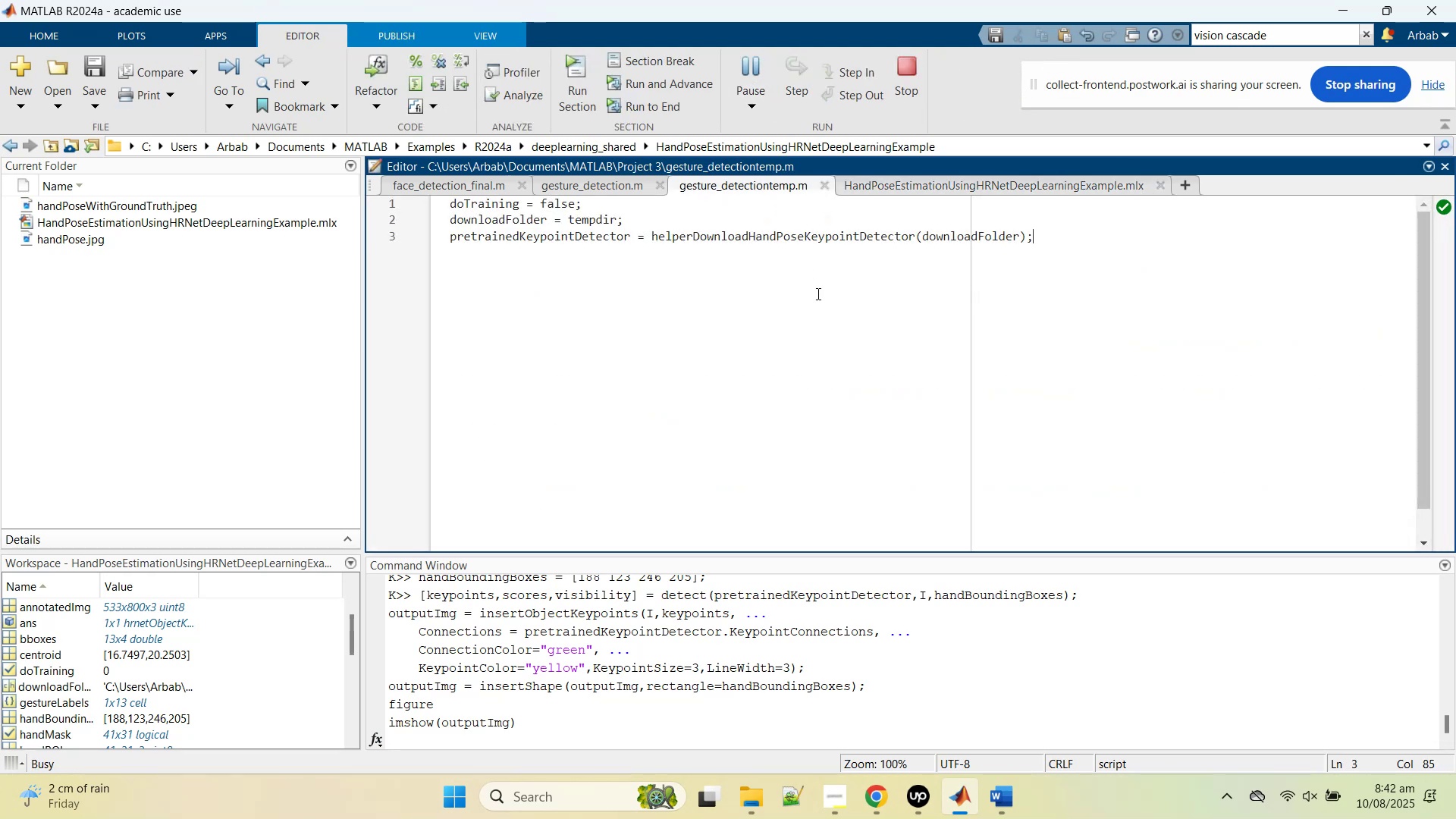 
left_click([687, 388])
 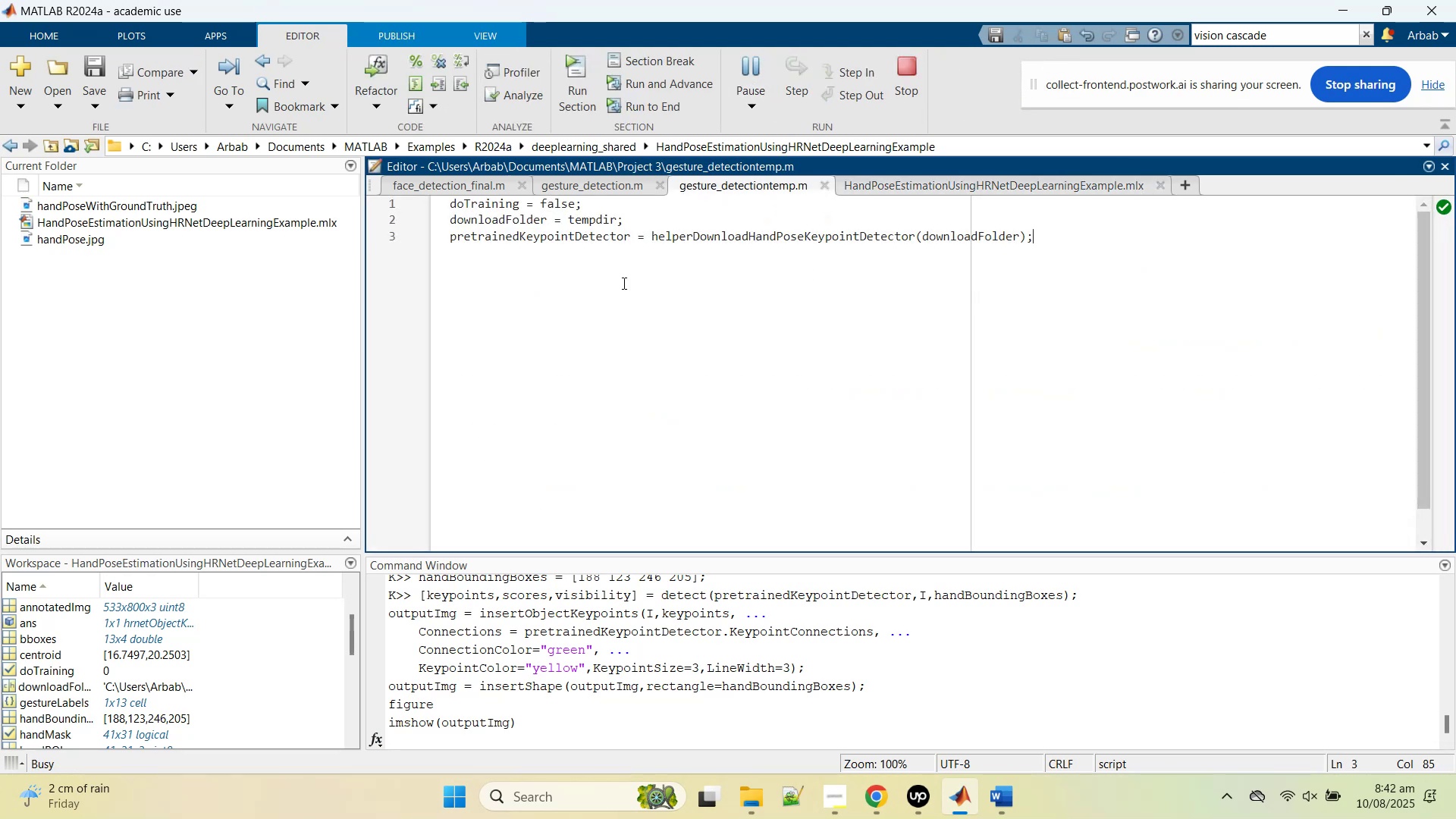 
scroll: coordinate [654, 359], scroll_direction: up, amount: 3.0
 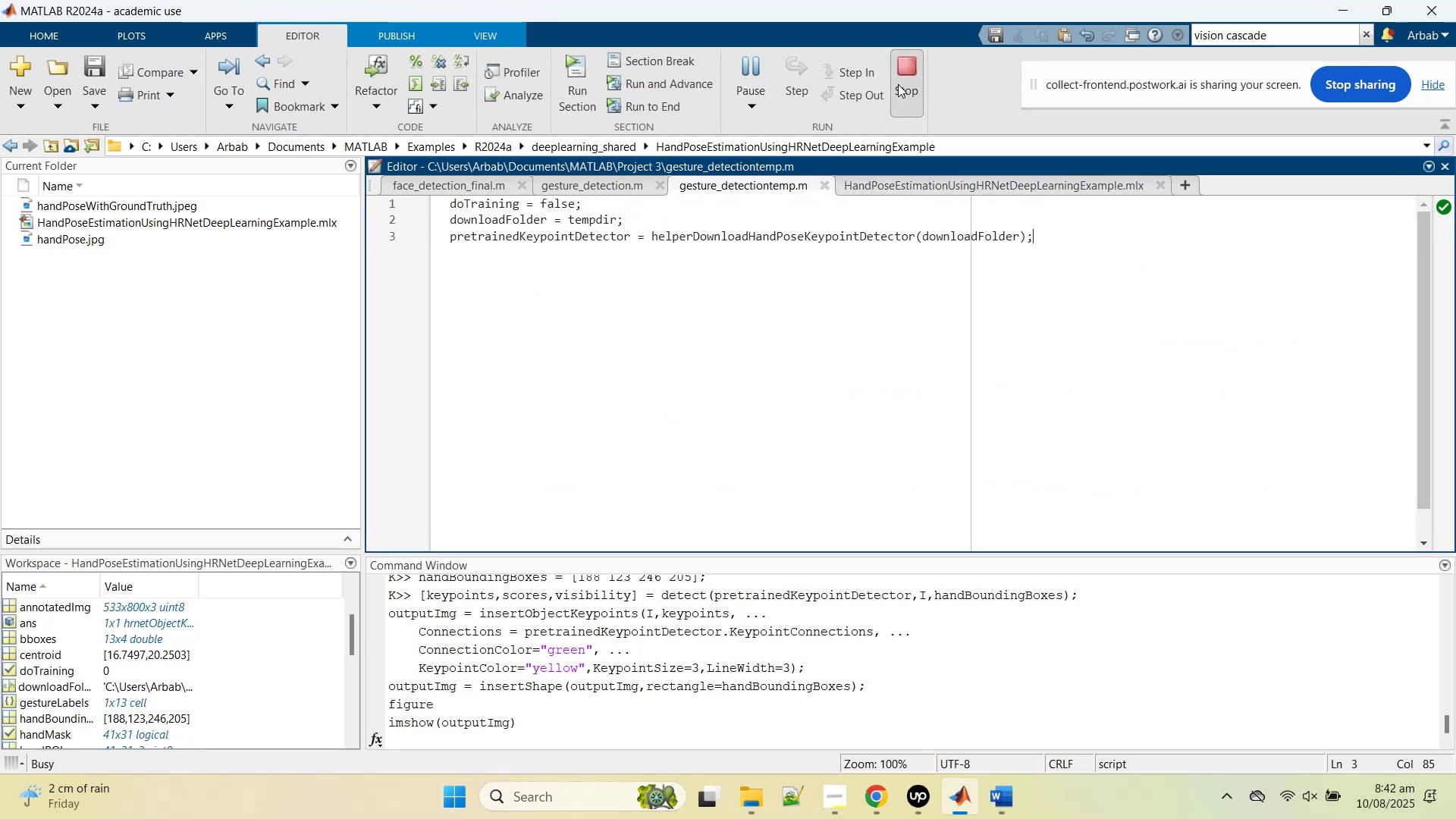 
left_click([898, 84])
 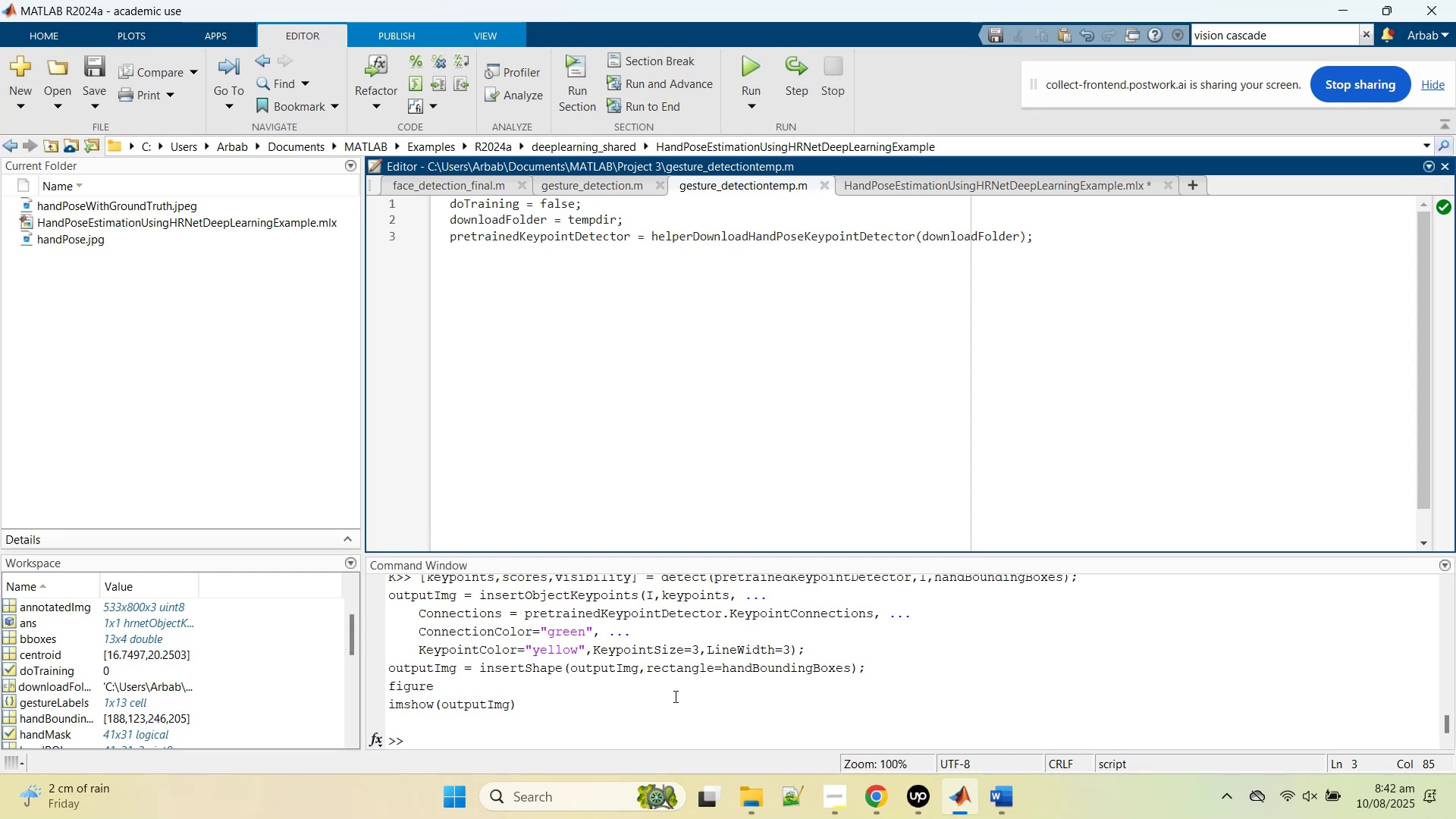 
left_click([671, 726])
 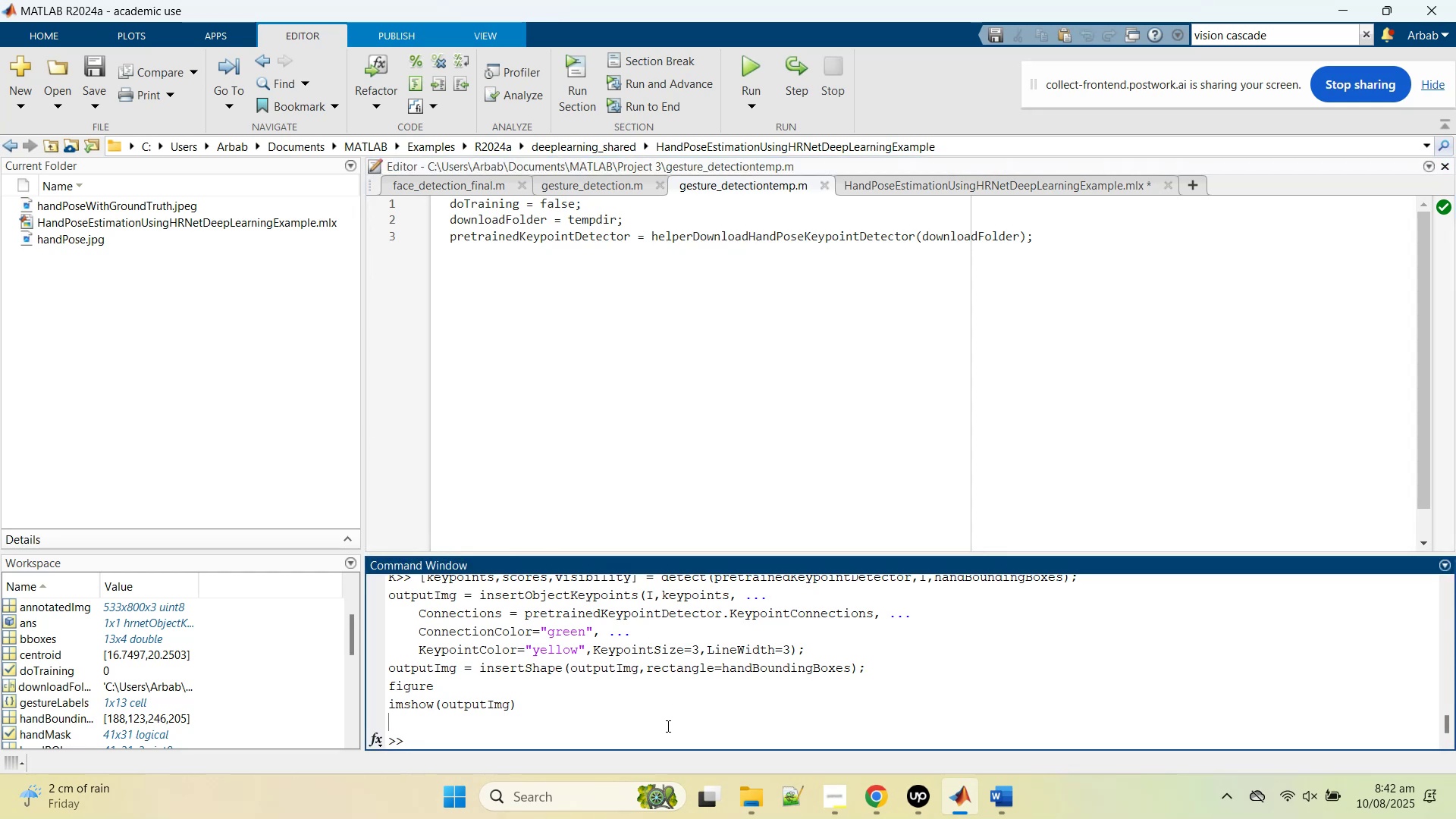 
type(clc)
 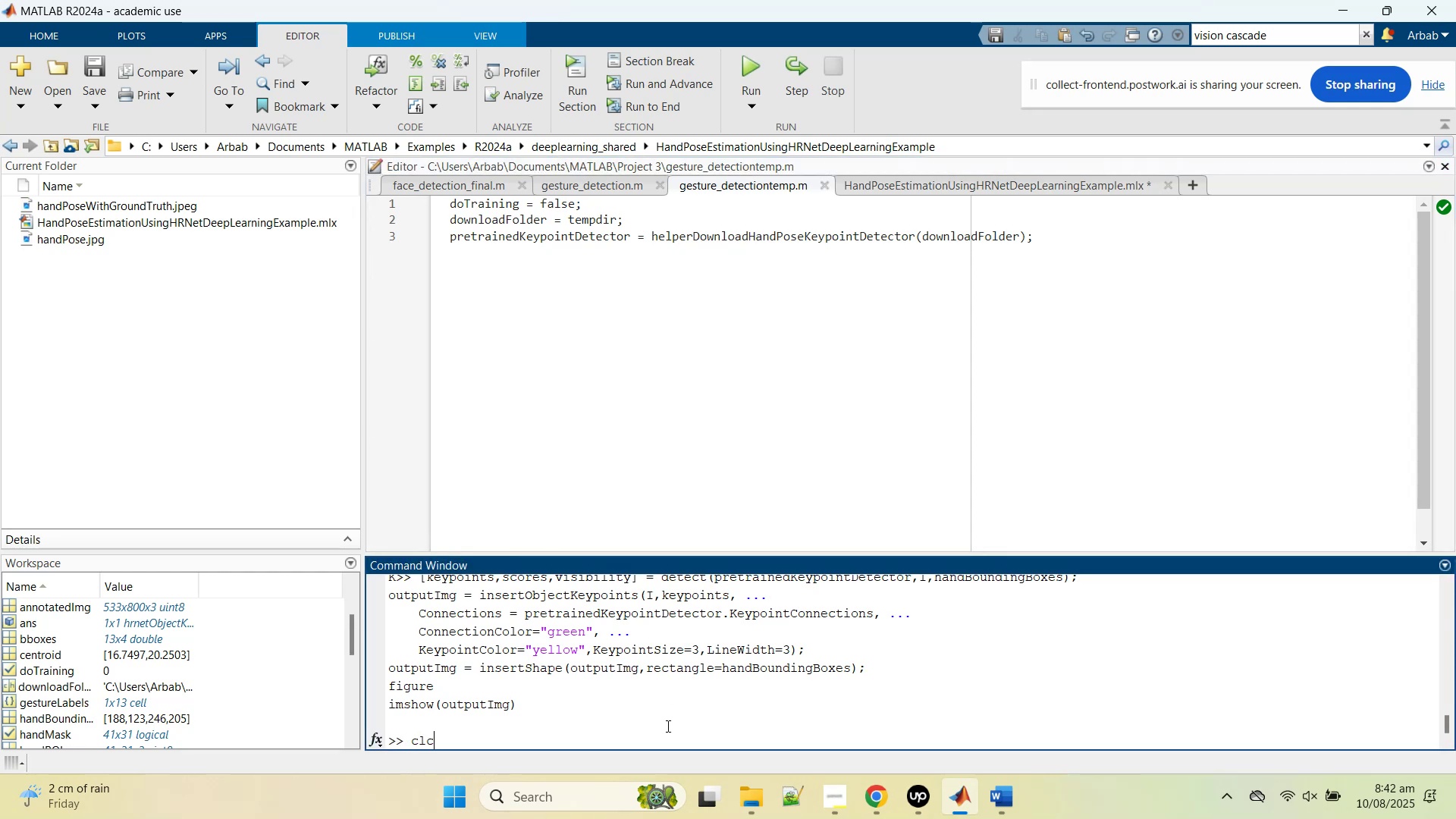 
key(Enter)
 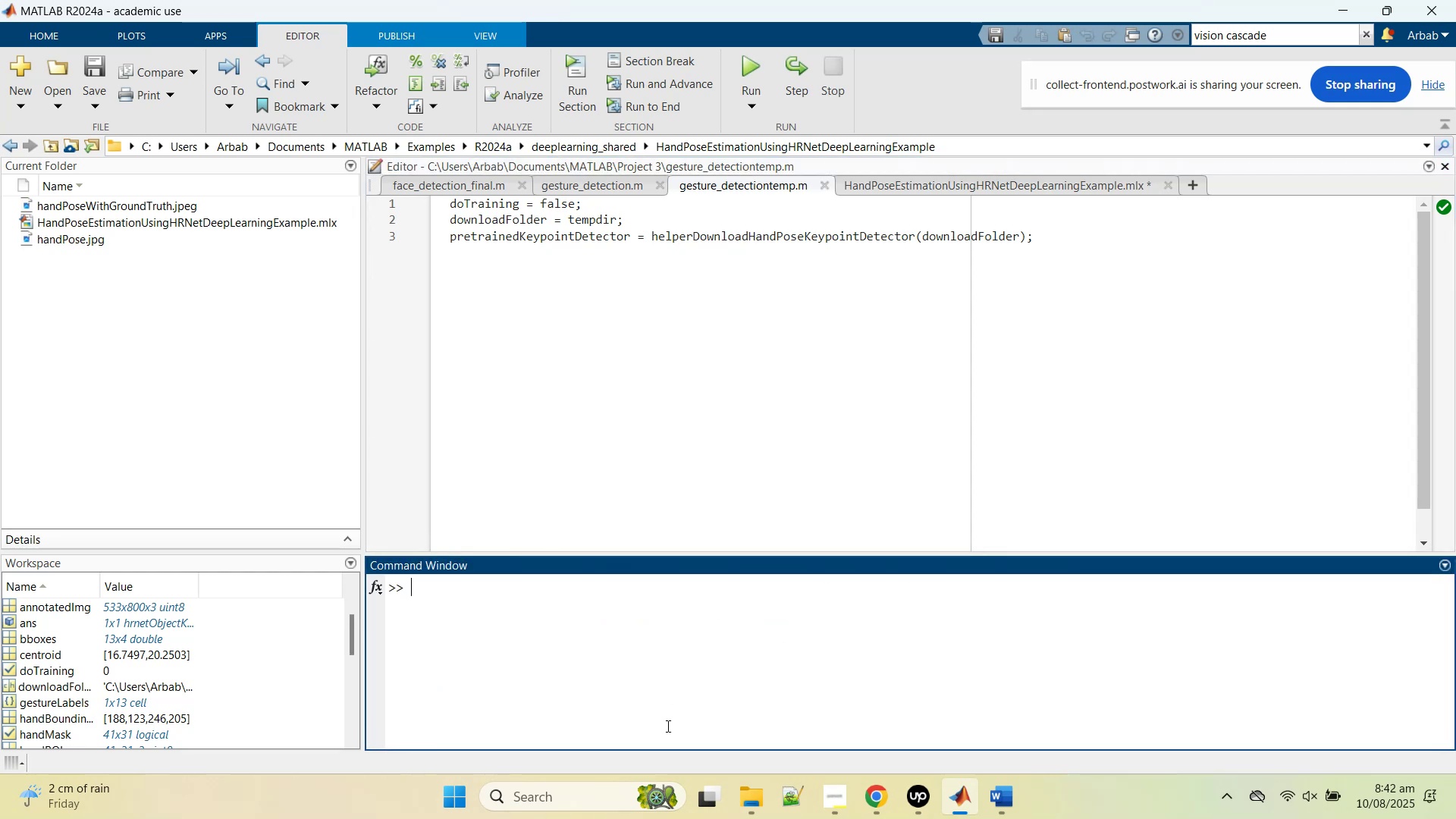 
type(cke)
key(Backspace)
key(Backspace)
type(lear)
 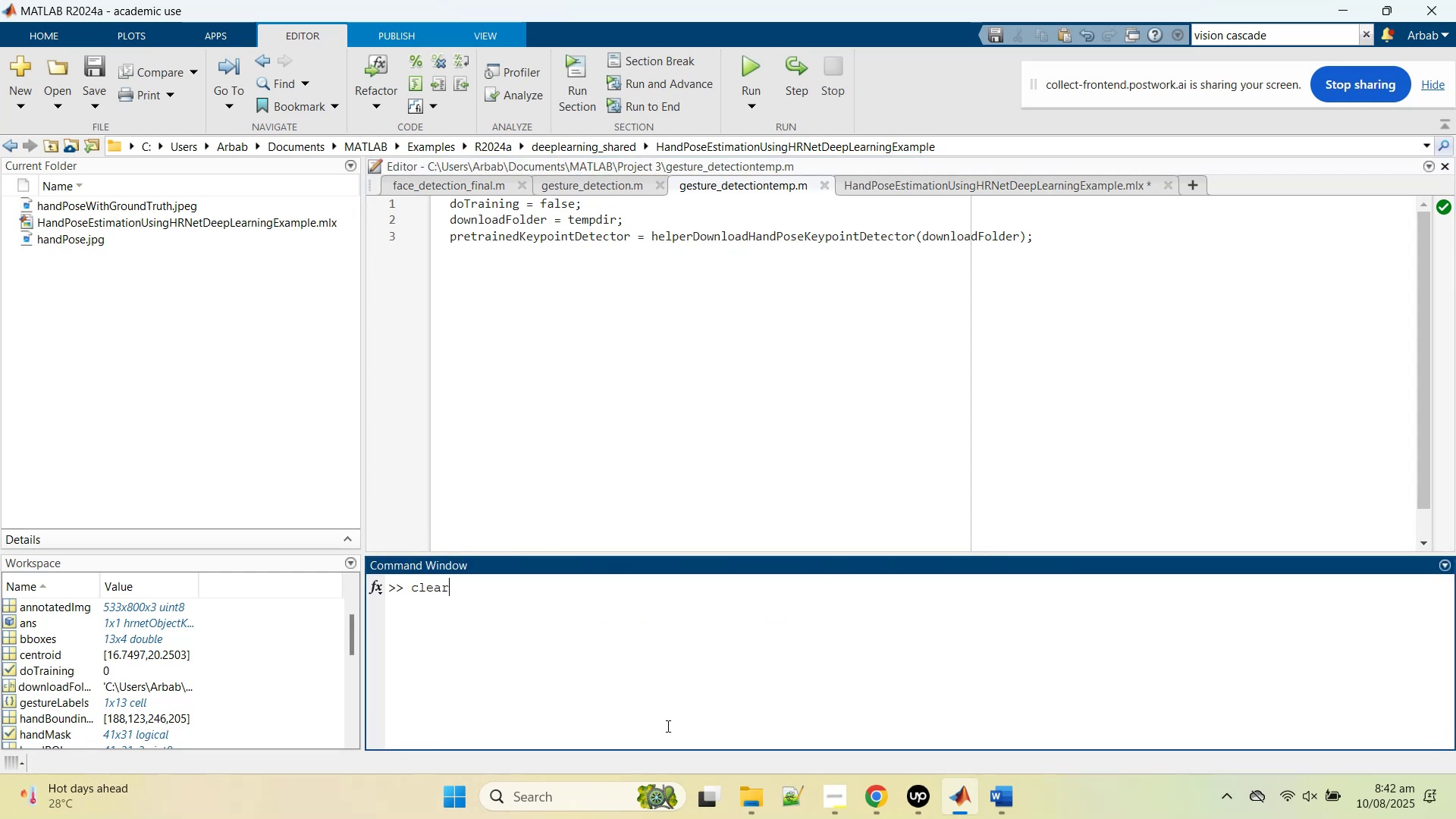 
key(Enter)
 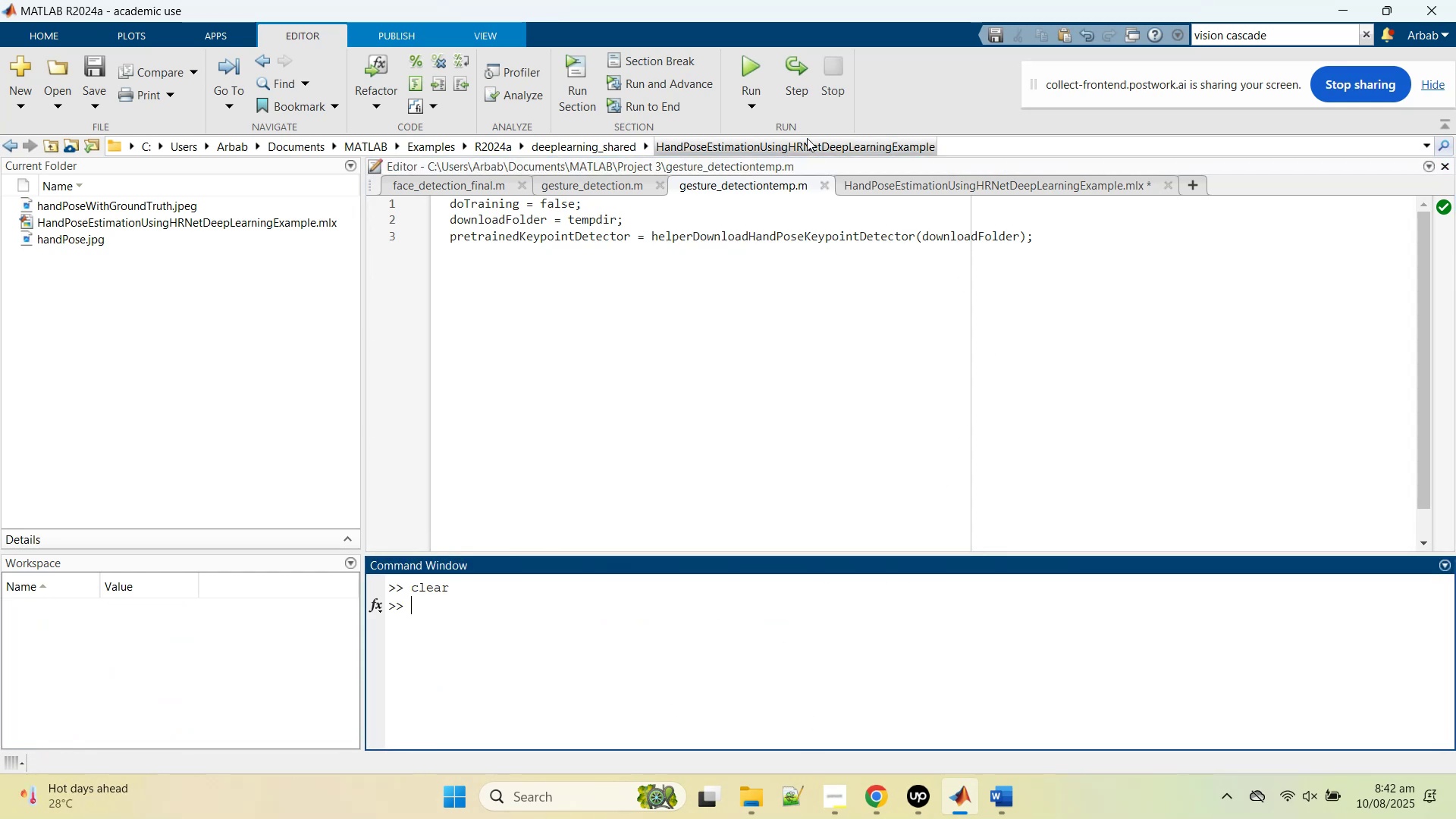 
left_click([746, 68])
 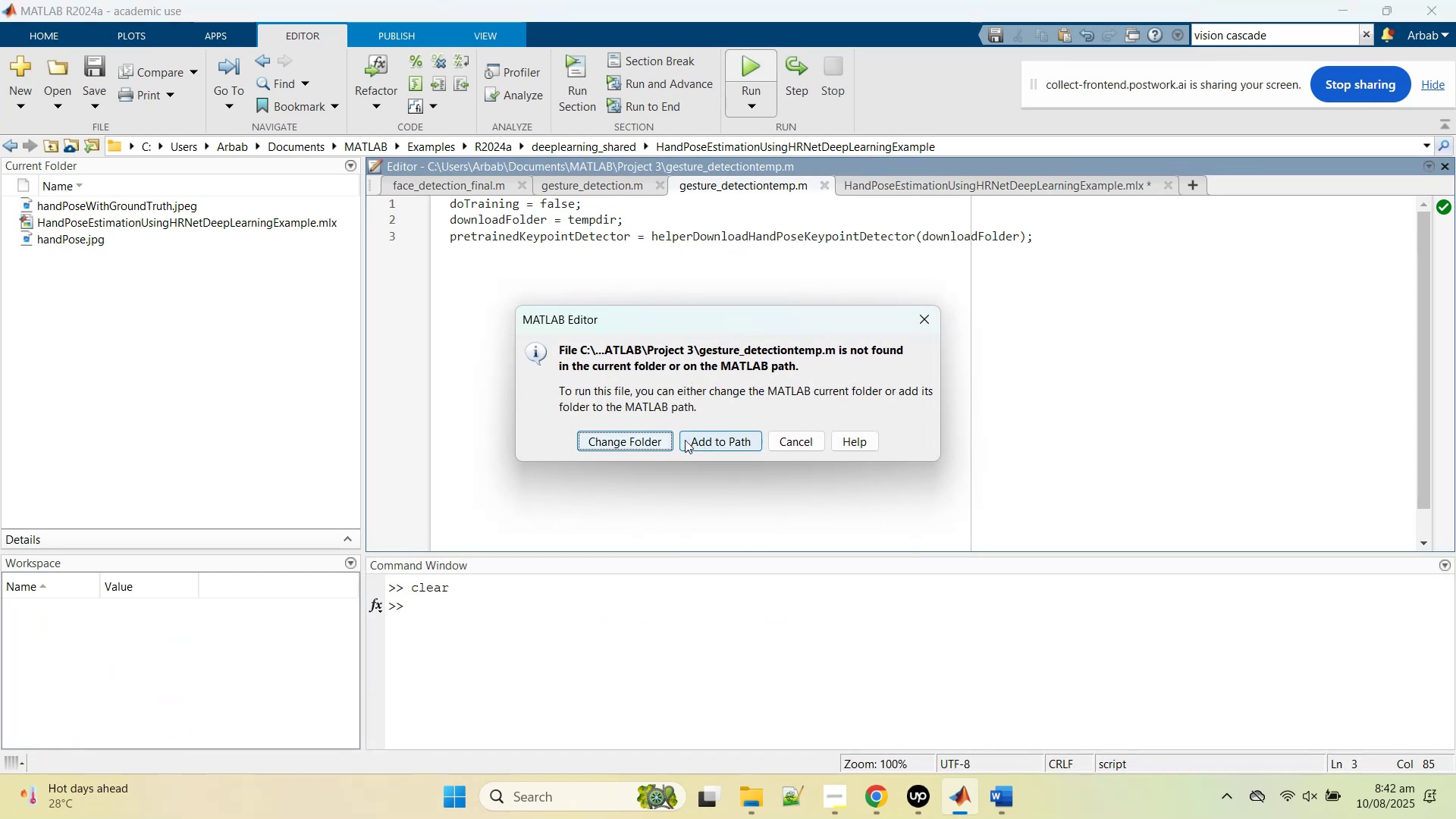 
double_click([632, 438])
 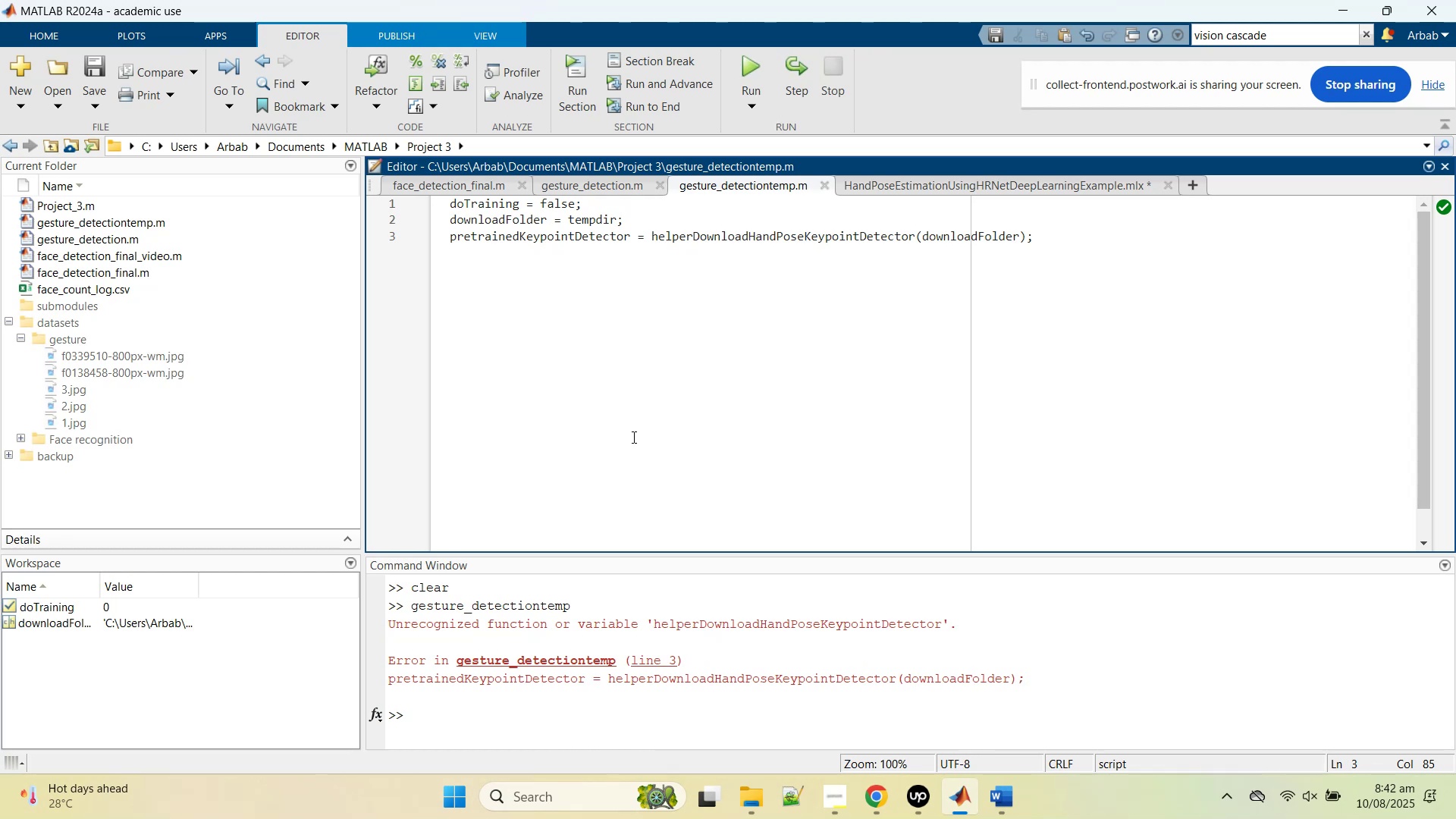 
left_click([635, 435])
 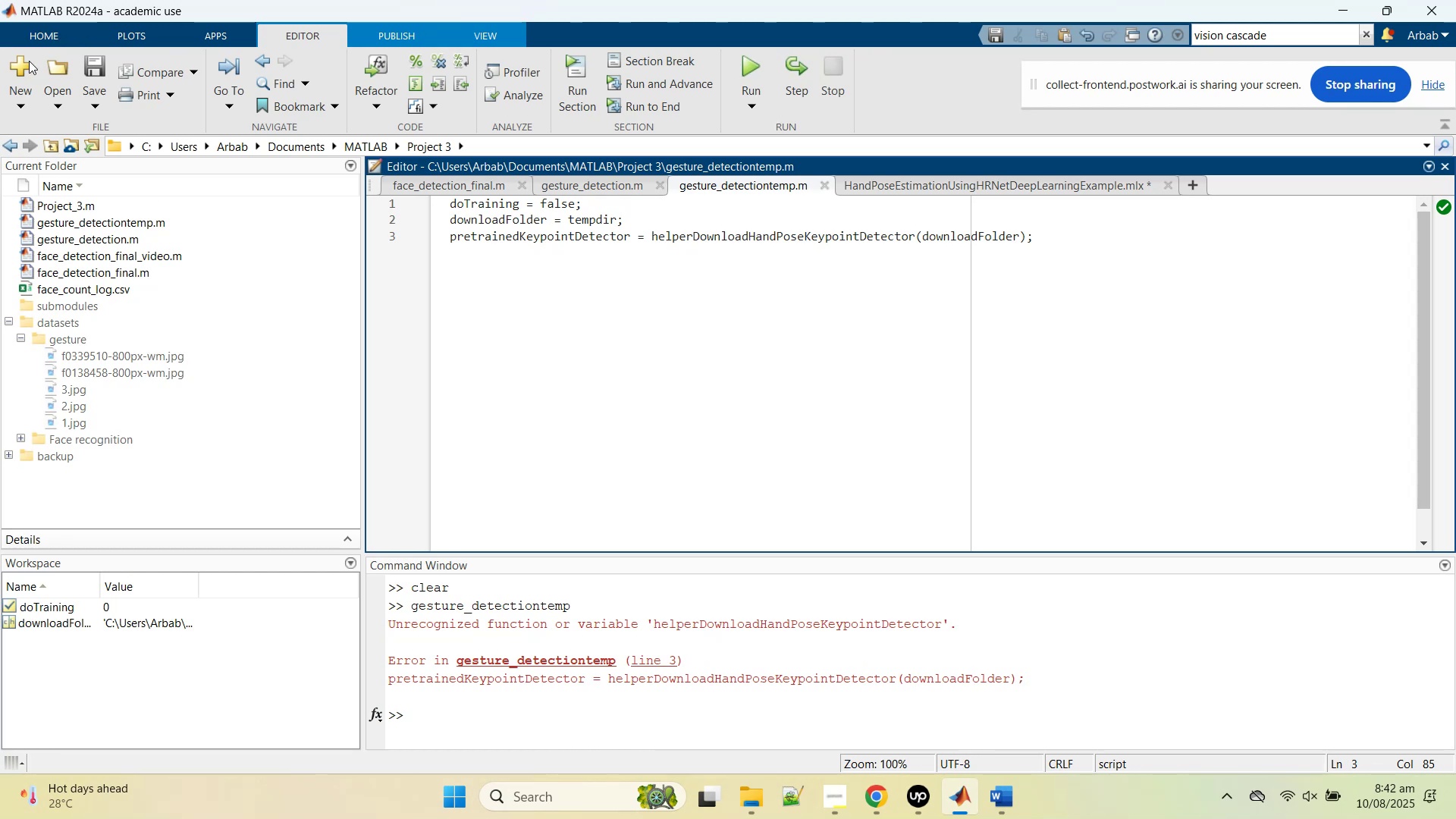 
left_click([14, 143])
 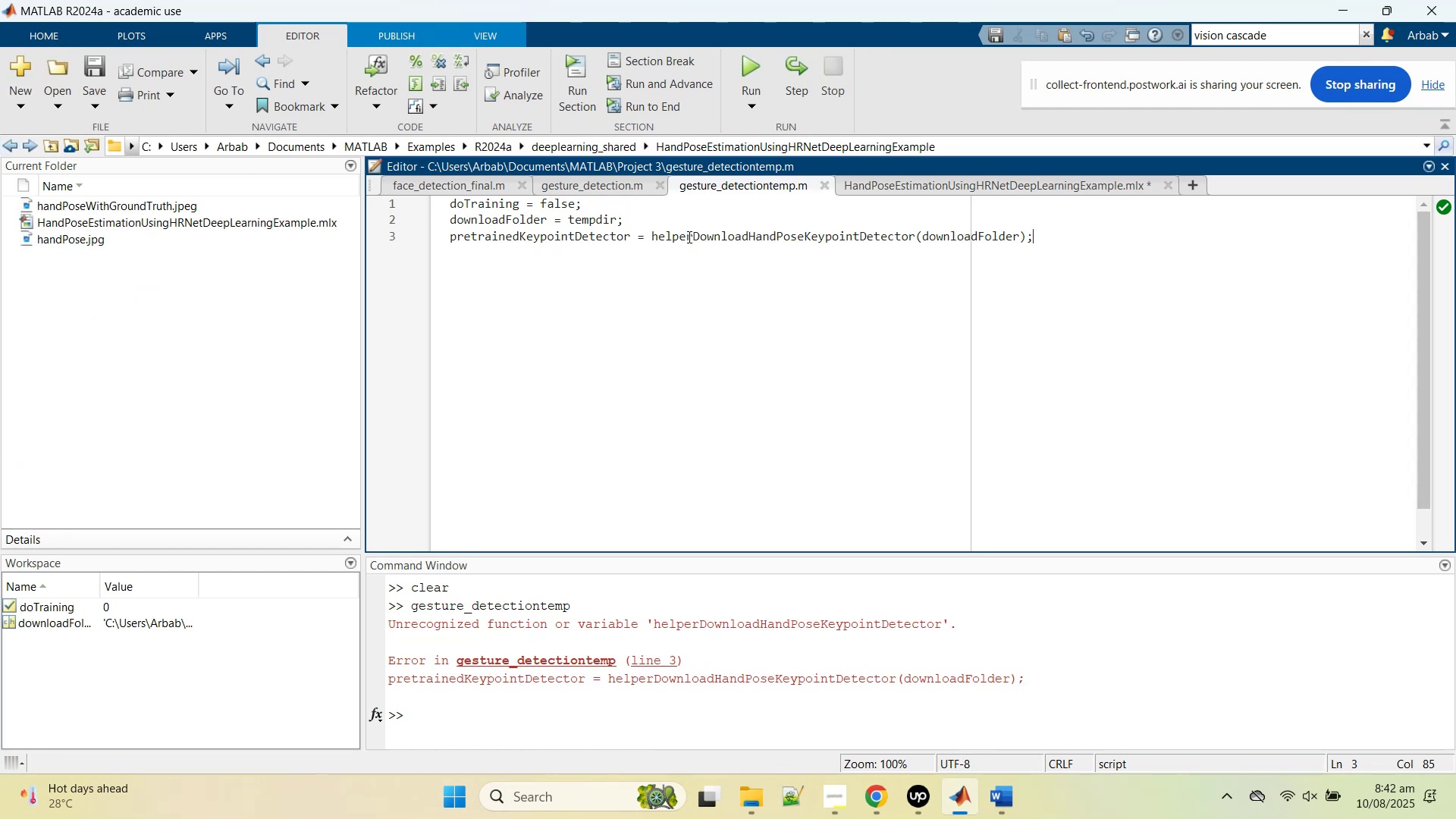 
left_click([652, 316])
 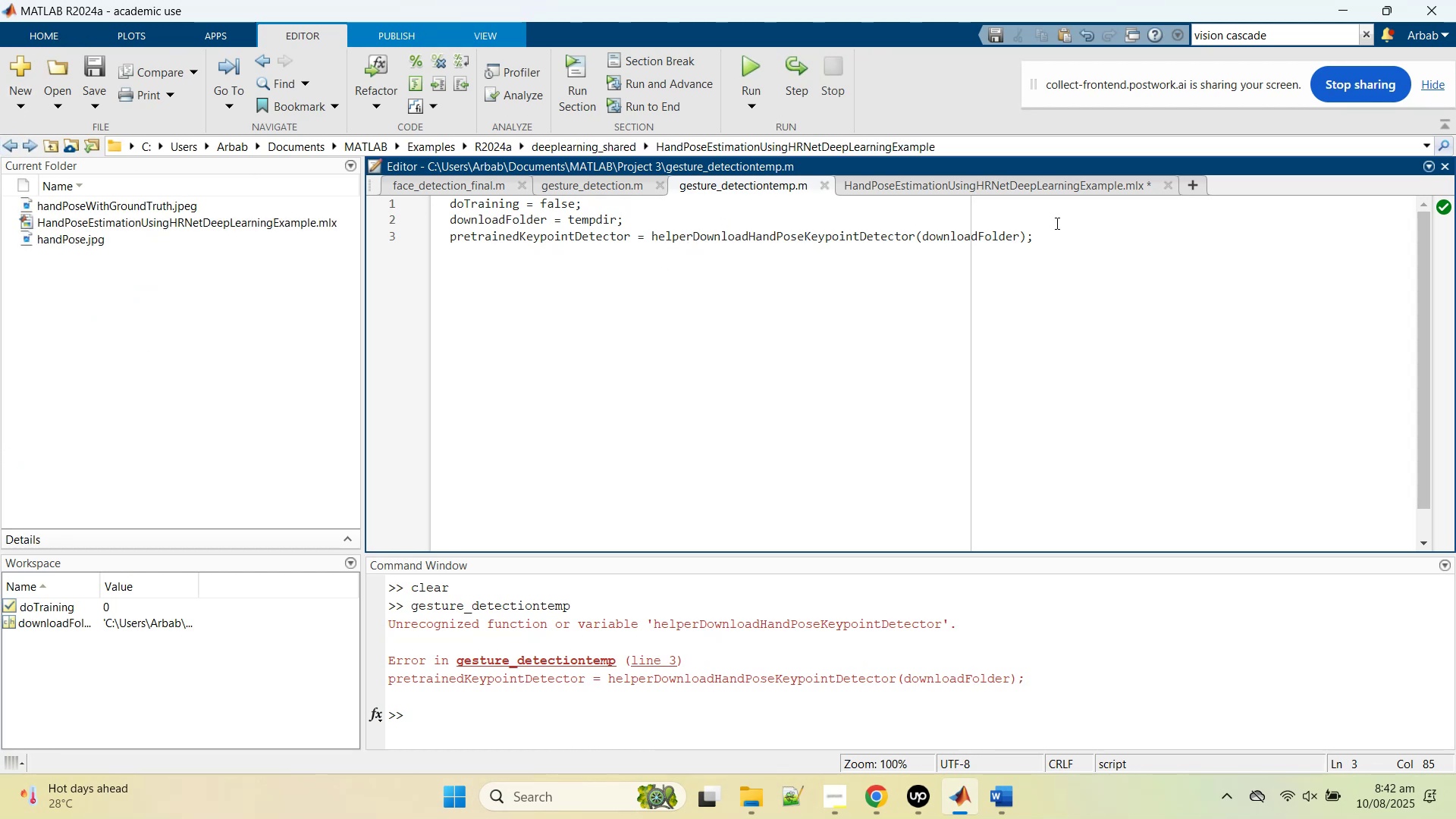 
left_click_drag(start_coordinate=[1062, 234], to_coordinate=[237, 137])
 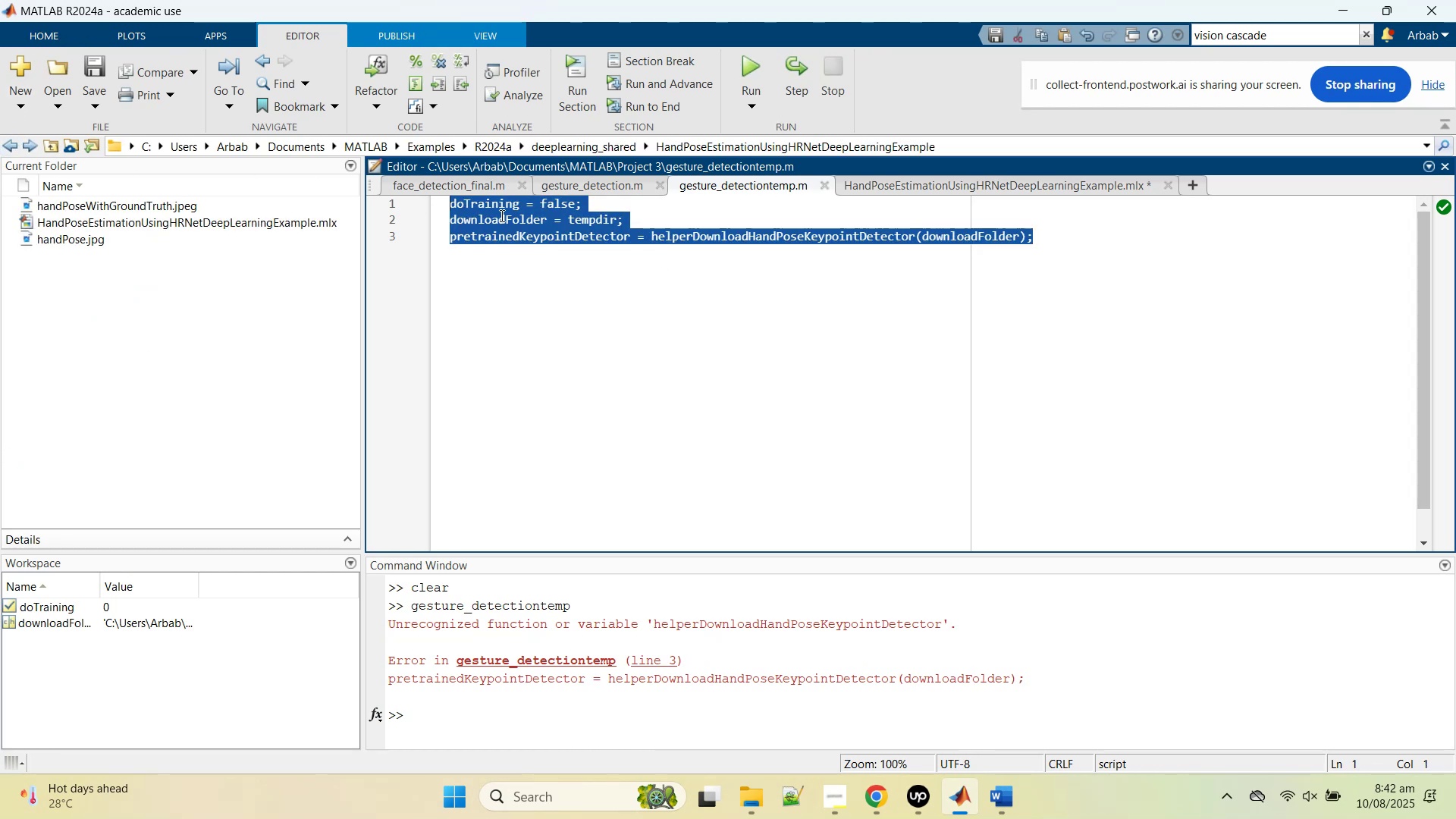 
right_click([500, 215])
 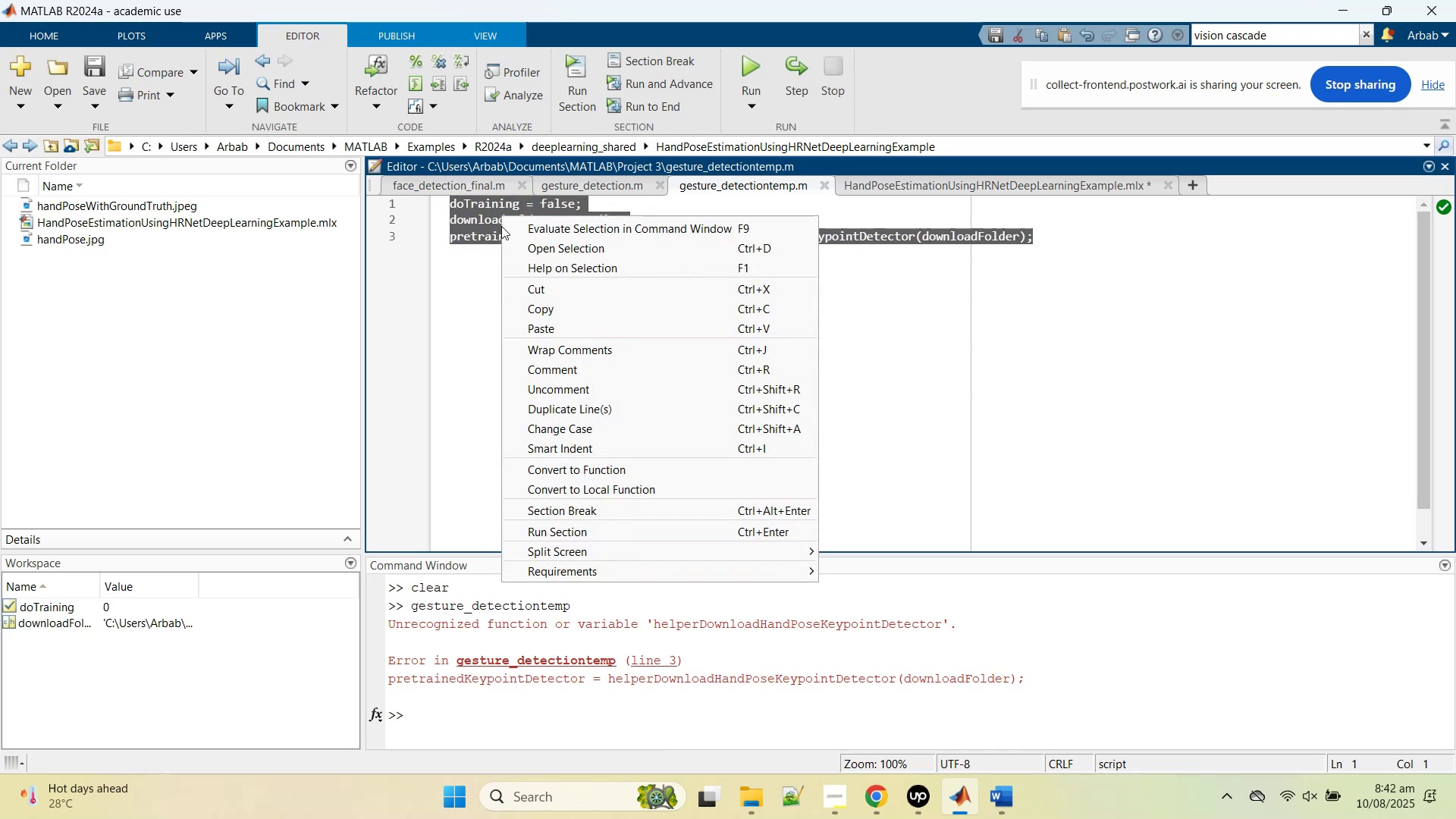 
left_click([534, 236])
 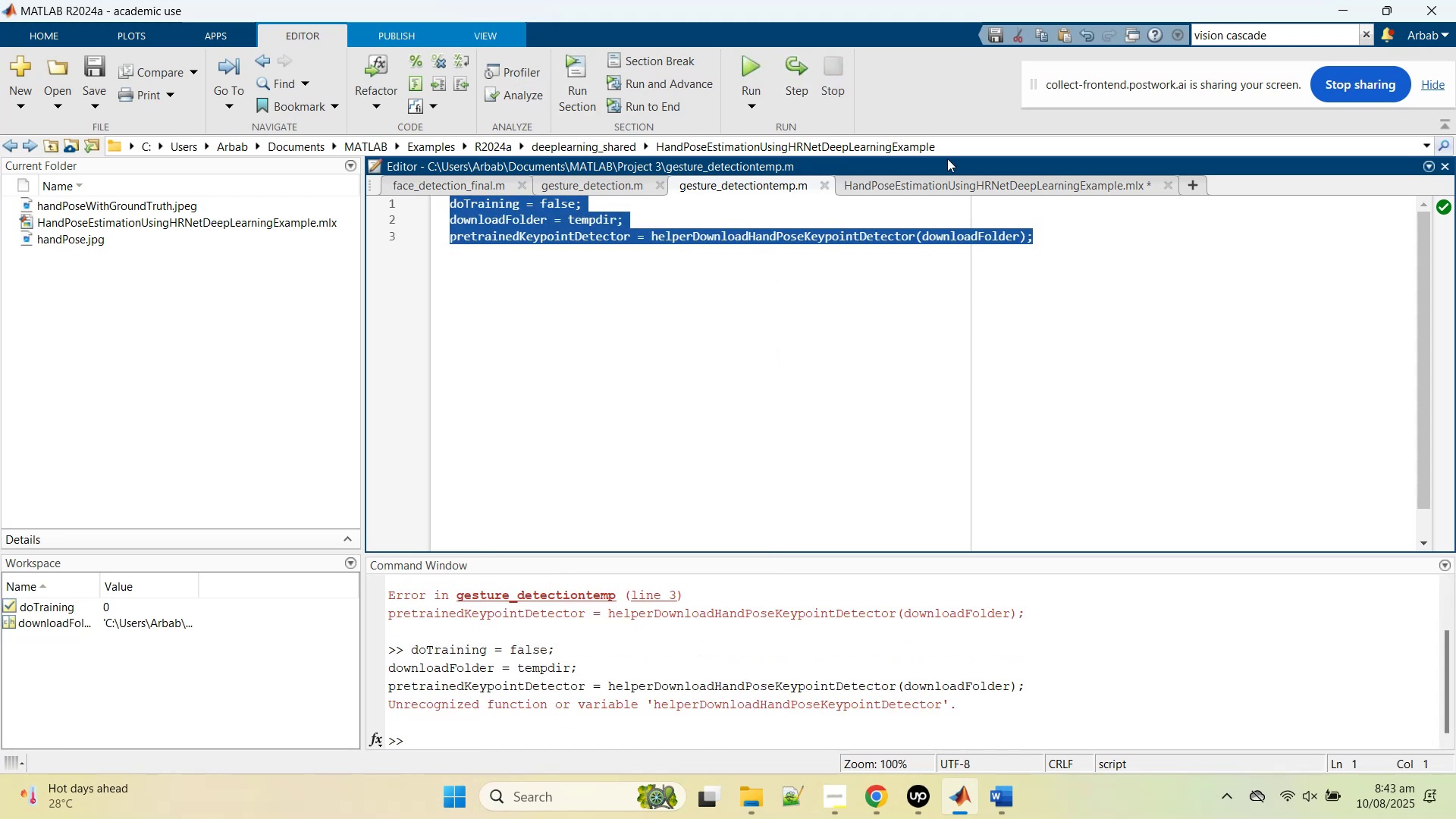 
left_click([944, 188])
 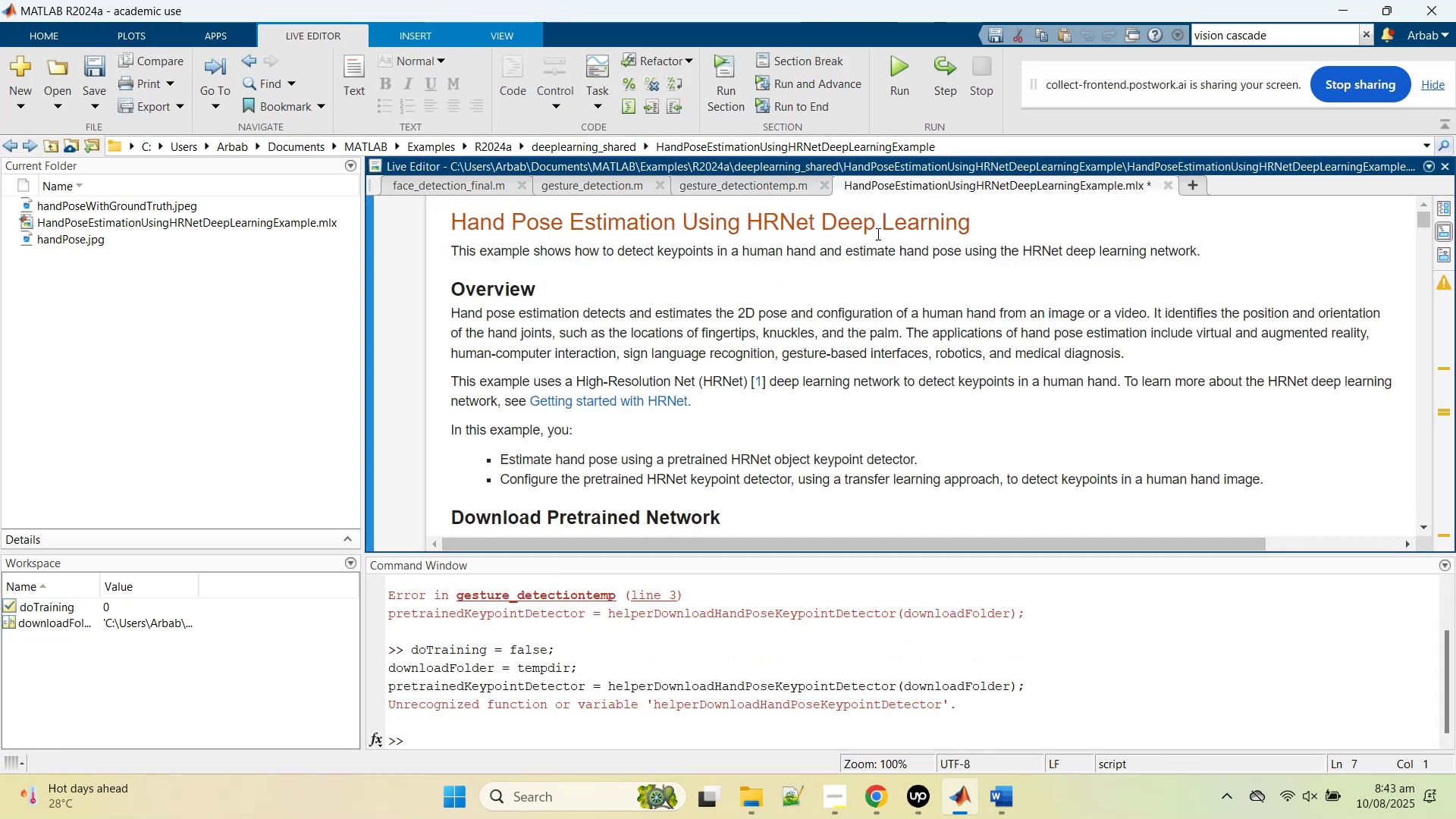 
scroll: coordinate [748, 350], scroll_direction: down, amount: 2.0
 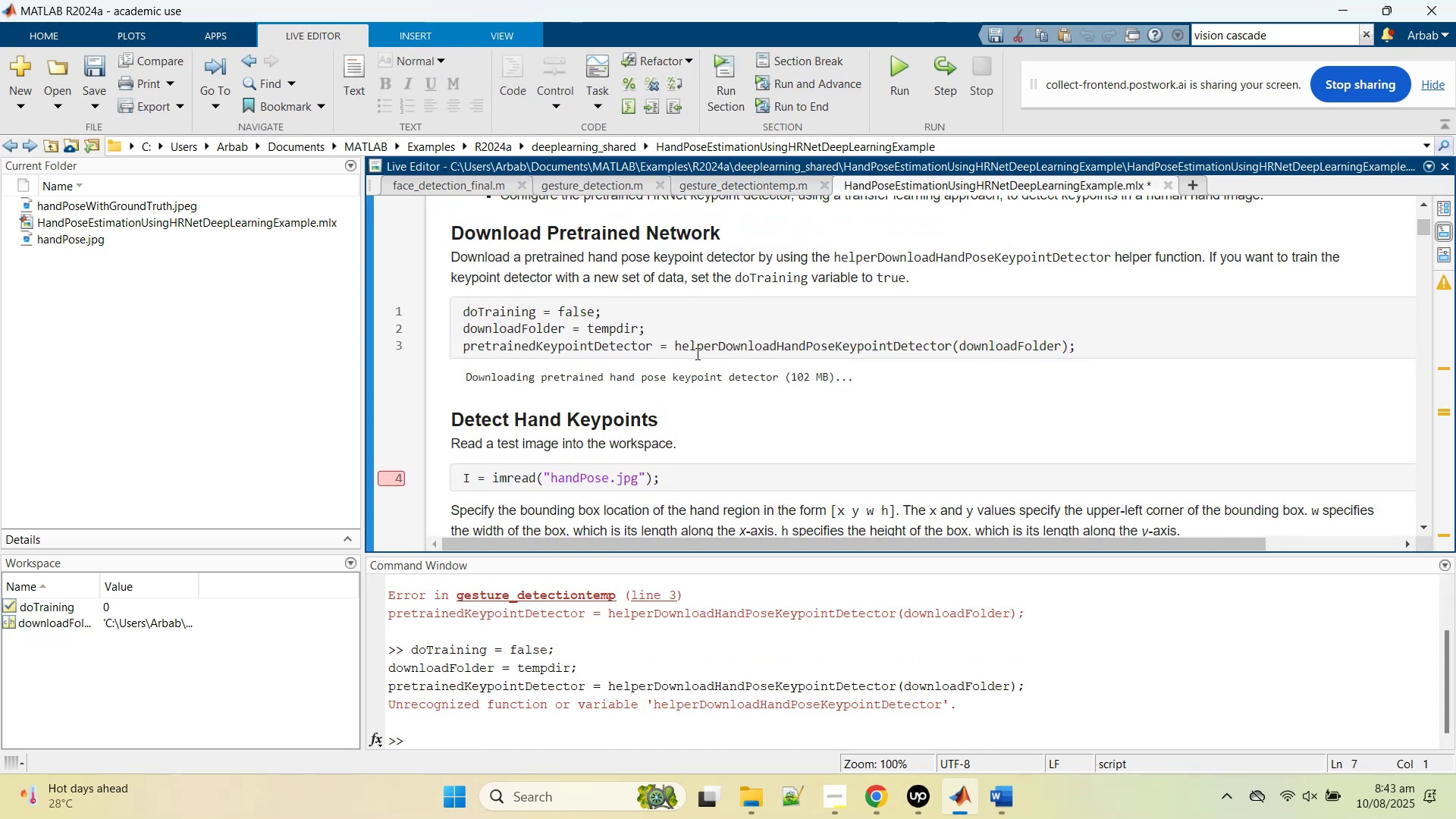 
double_click([696, 353])
 